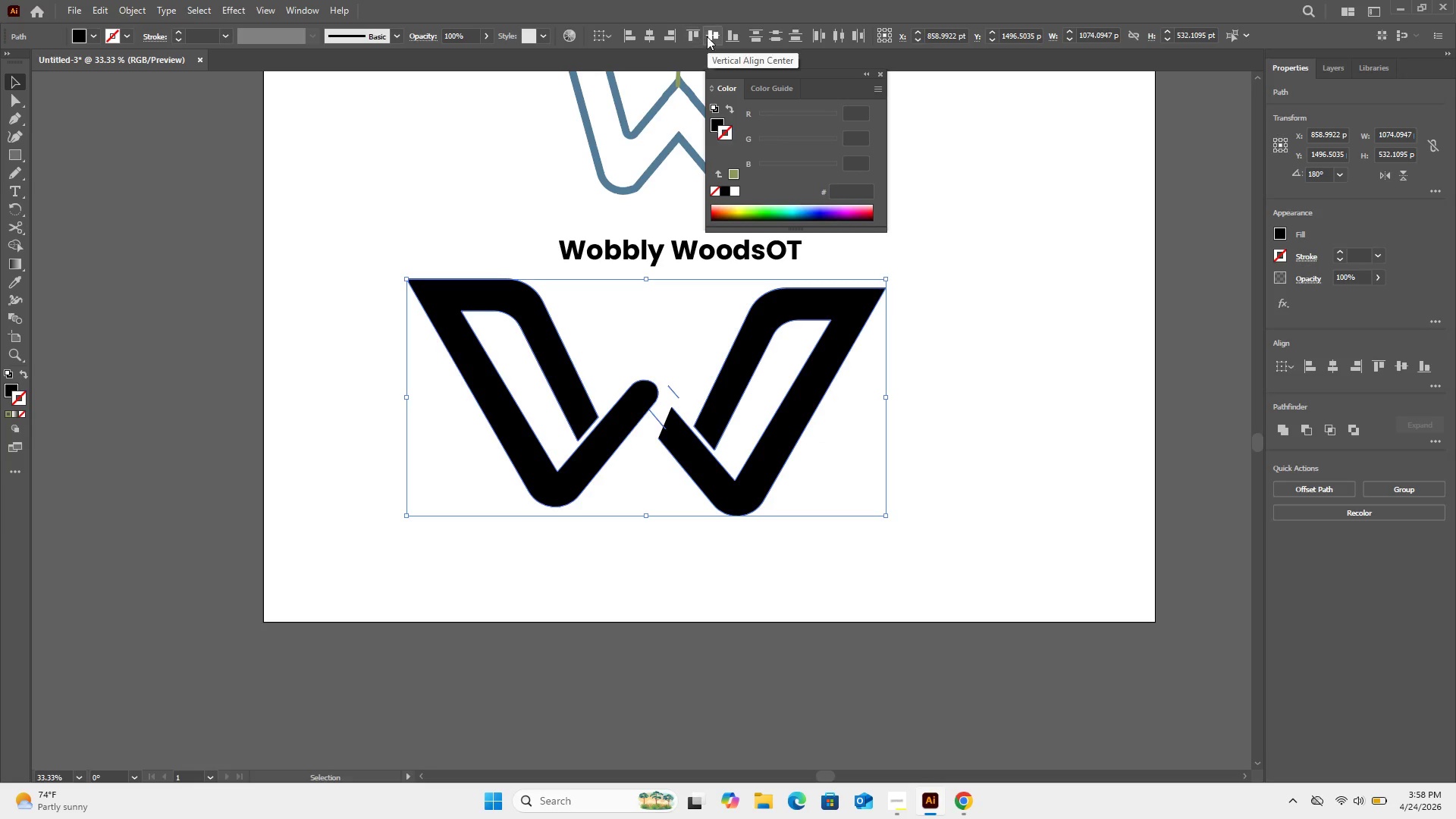 
left_click([707, 36])
 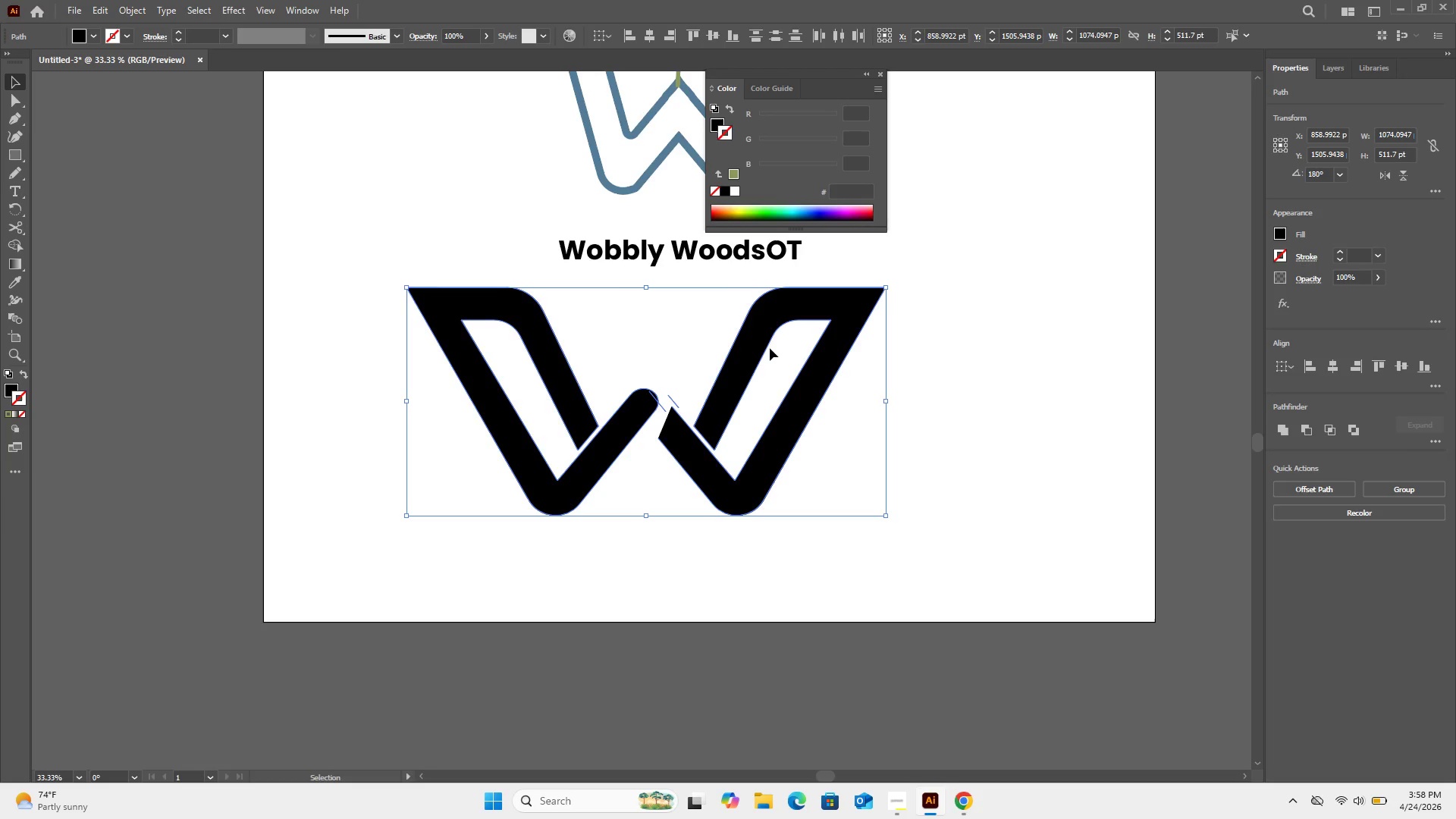 
left_click([755, 338])
 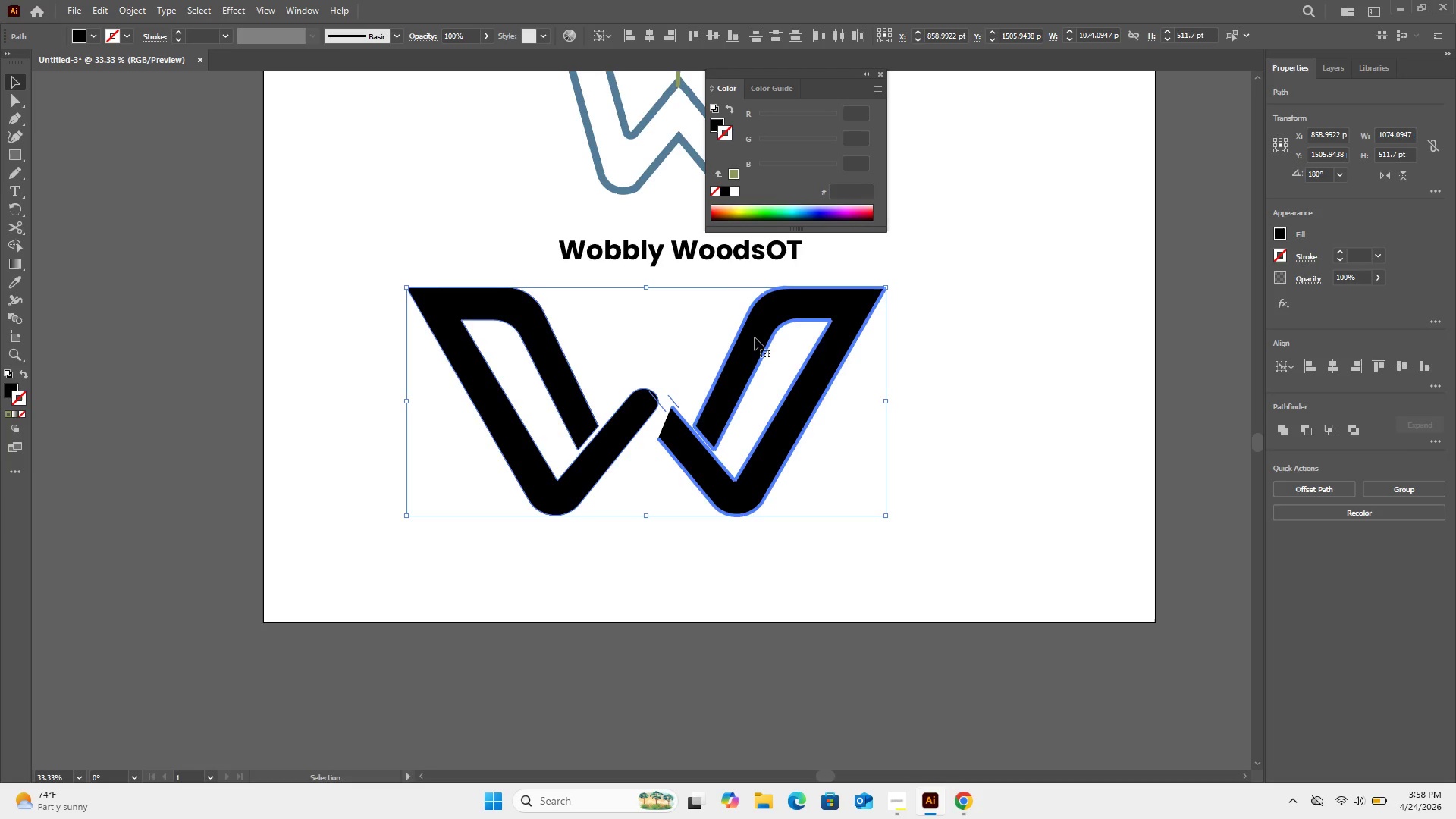 
hold_key(key=ArrowLeft, duration=0.75)
 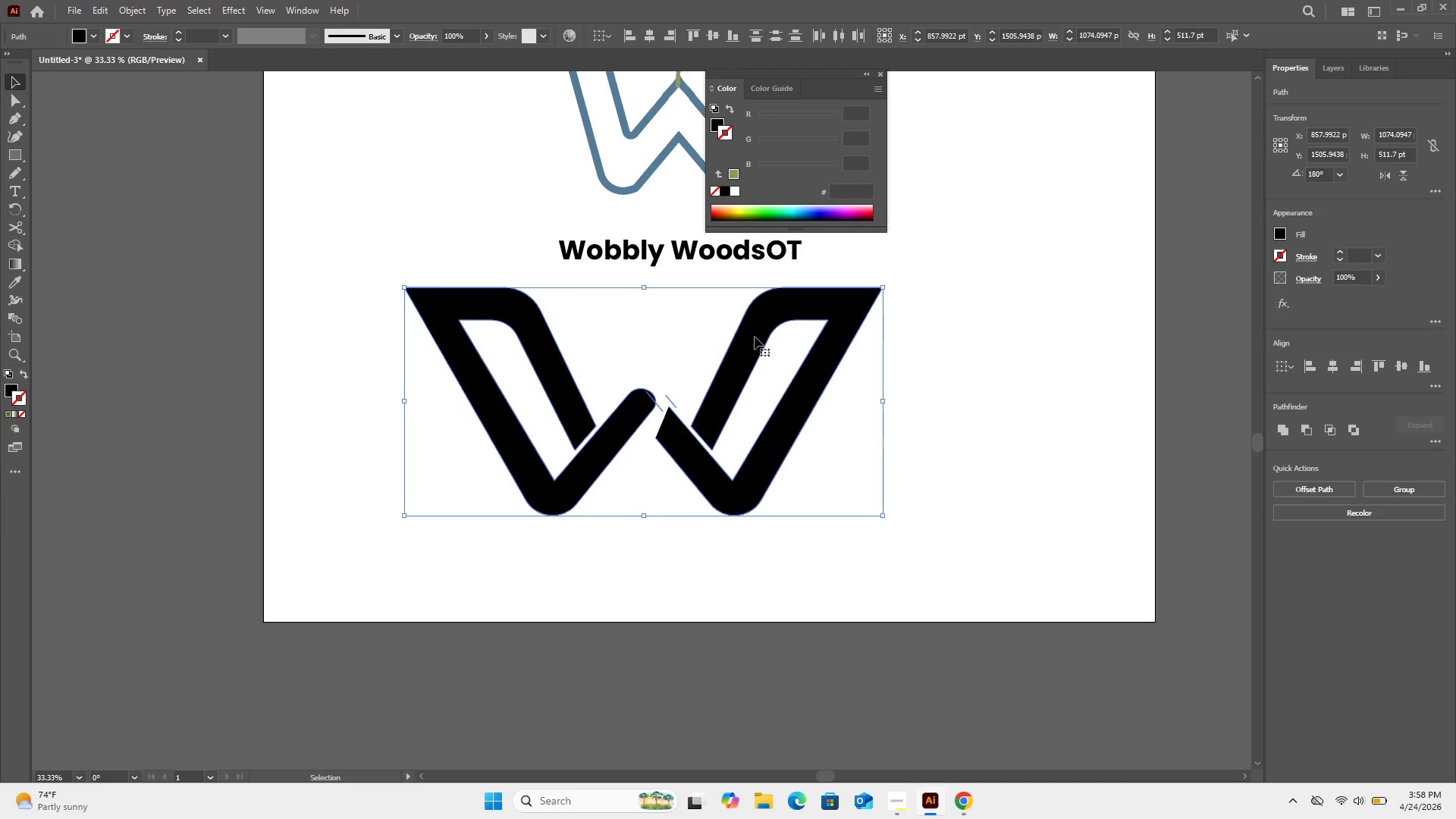 
hold_key(key=ArrowLeft, duration=0.47)
 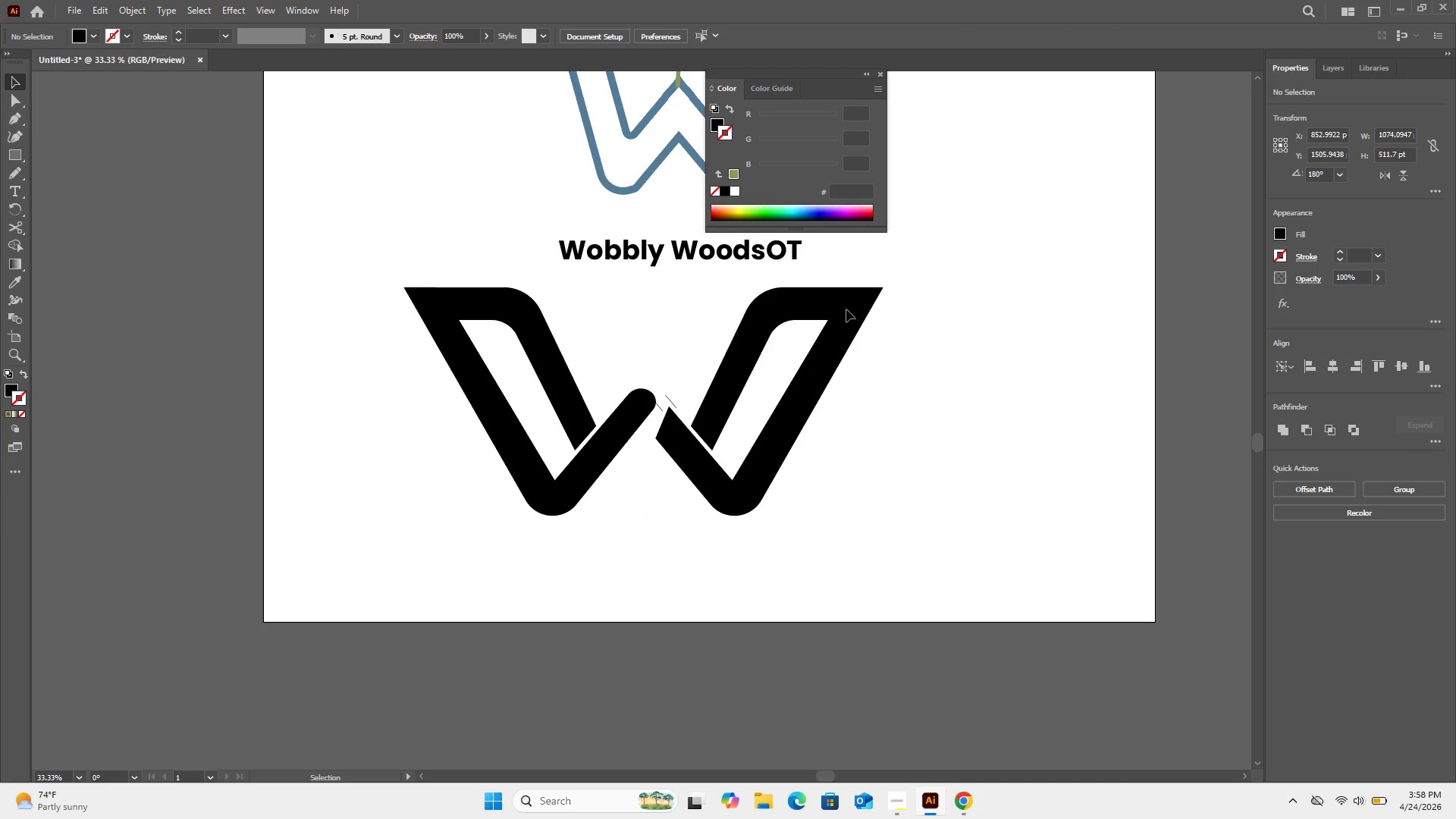 
left_click([805, 322])
 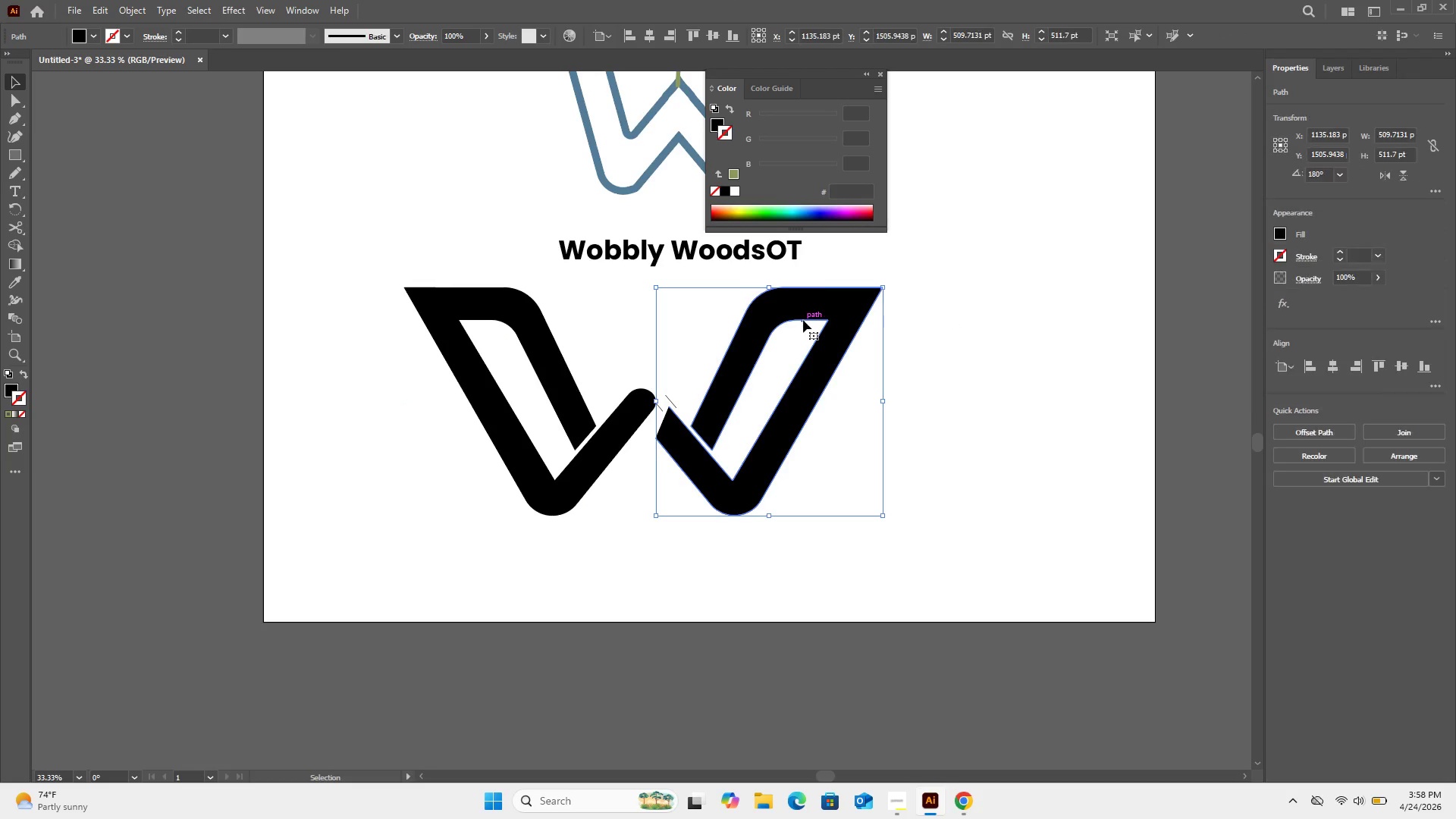 
hold_key(key=ArrowLeft, duration=1.52)
 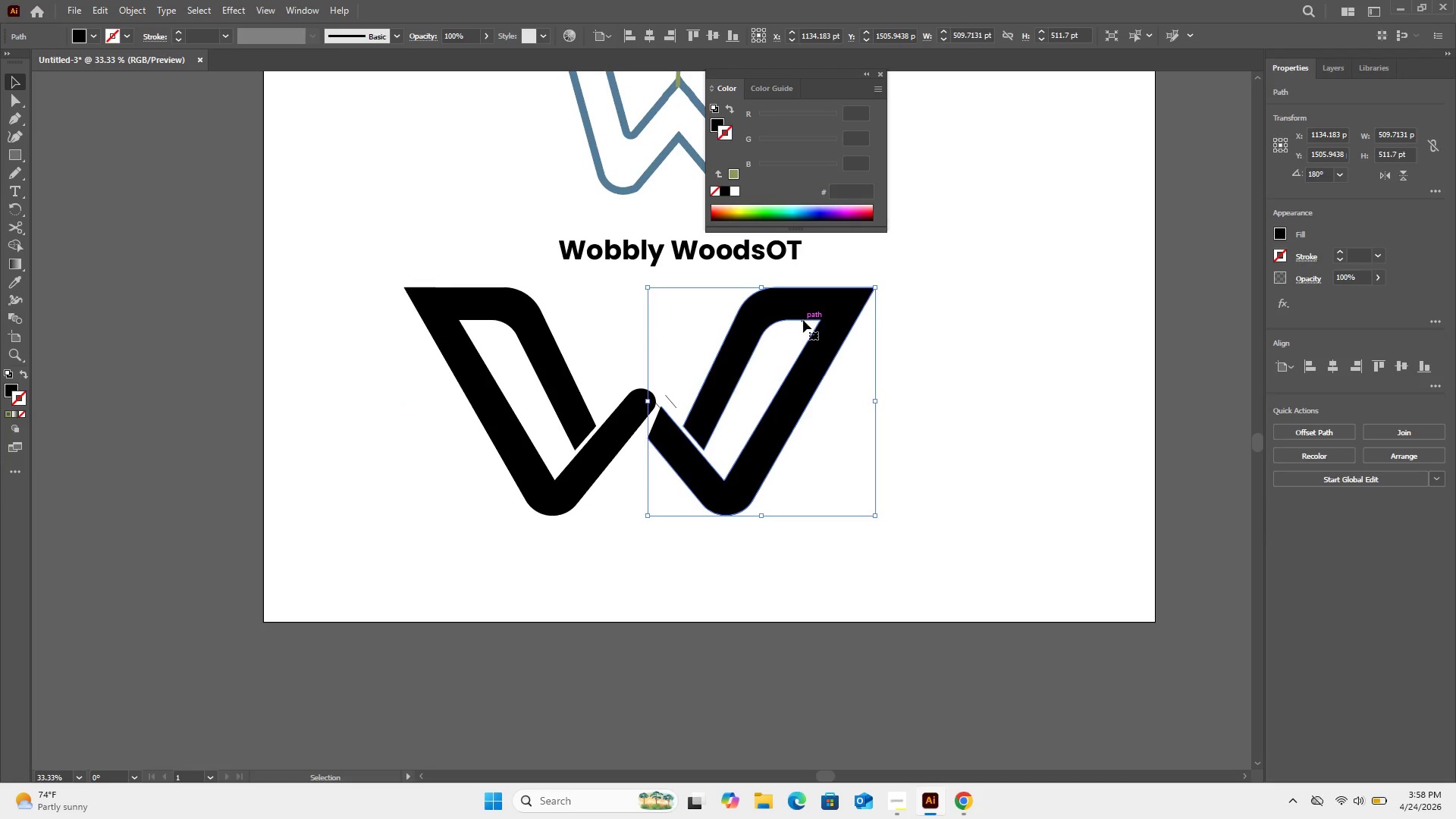 
hold_key(key=ArrowLeft, duration=1.36)
 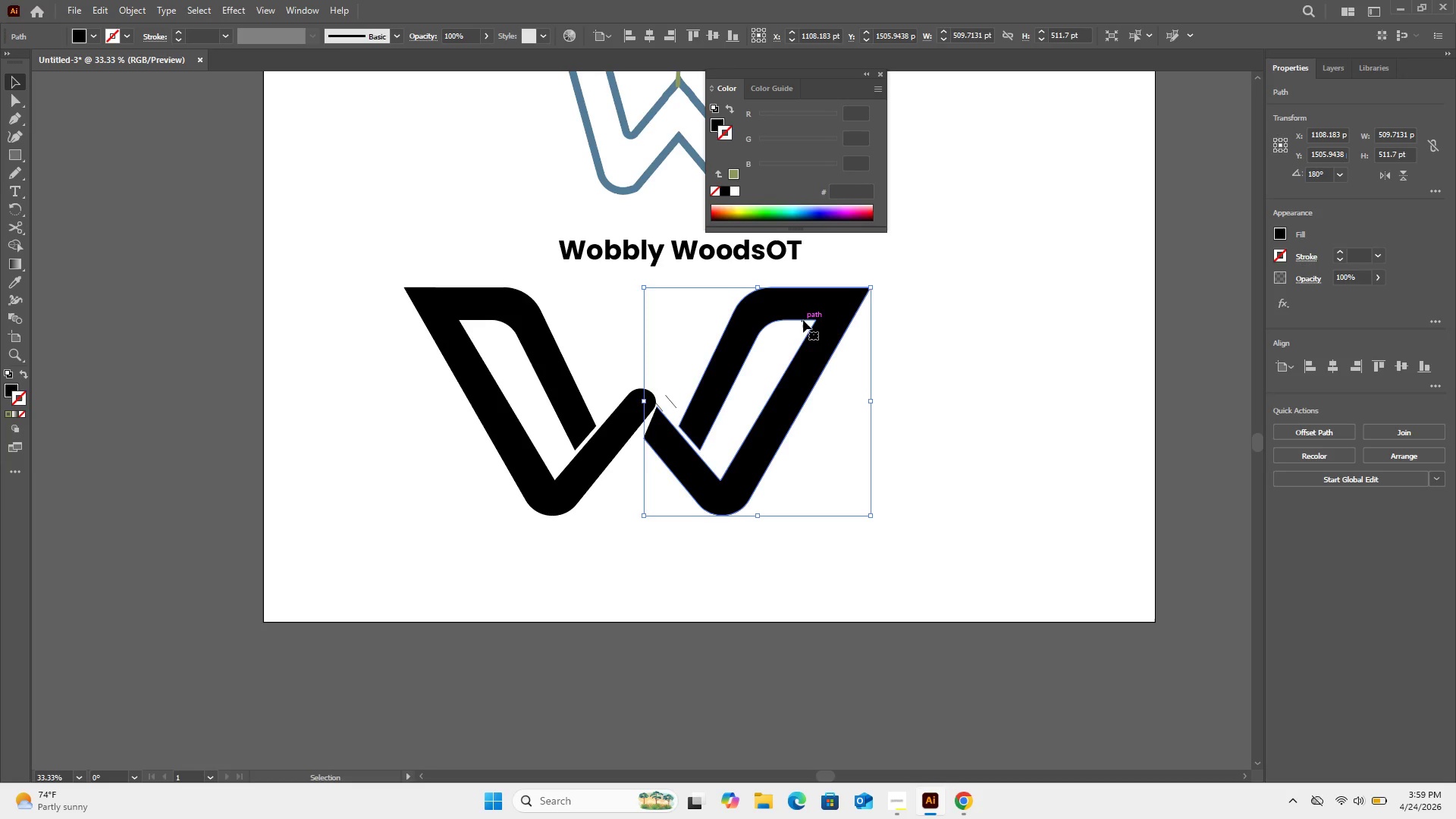 
key(ArrowLeft)
 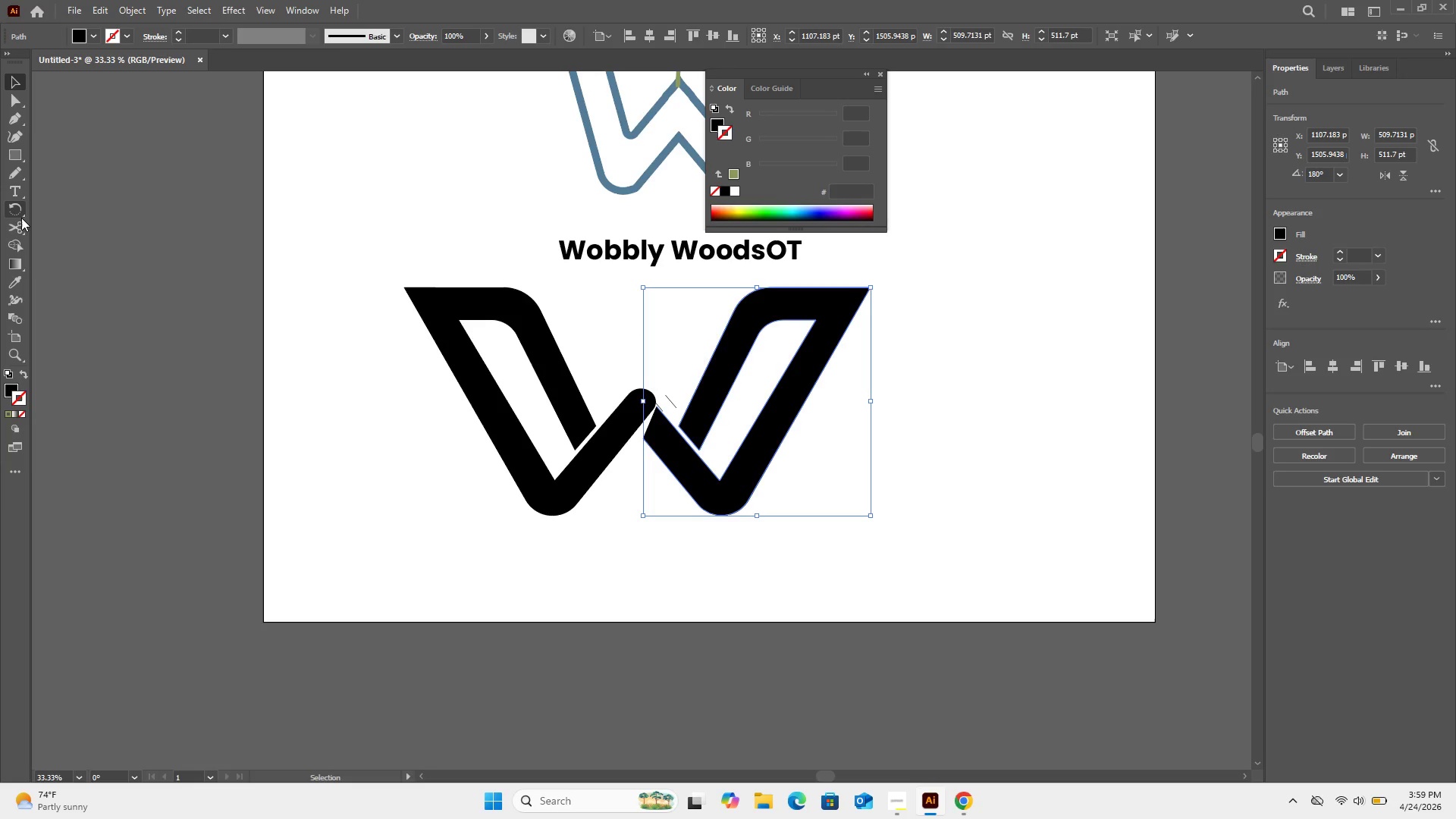 
left_click([21, 218])
 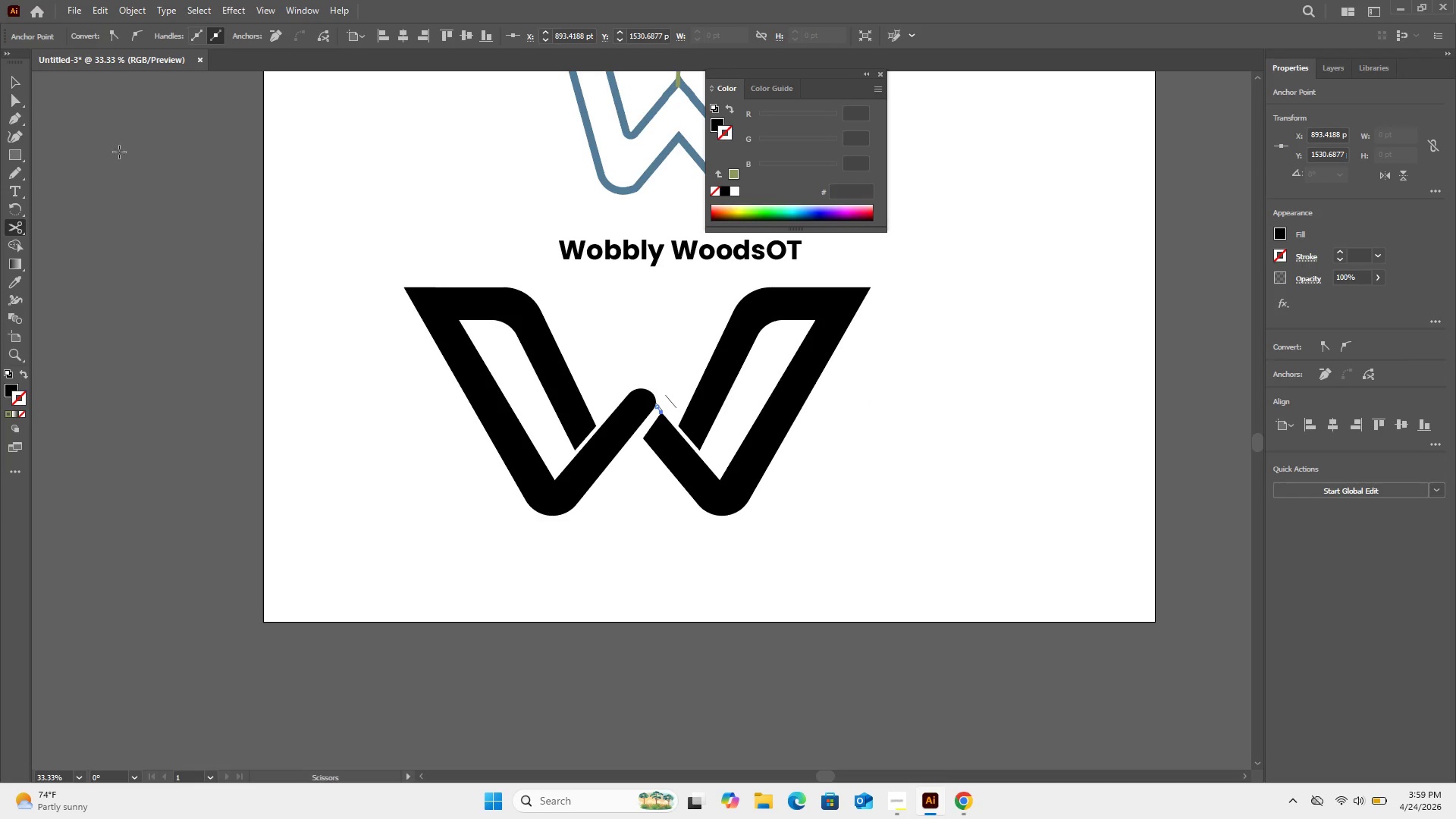 
left_click([9, 82])
 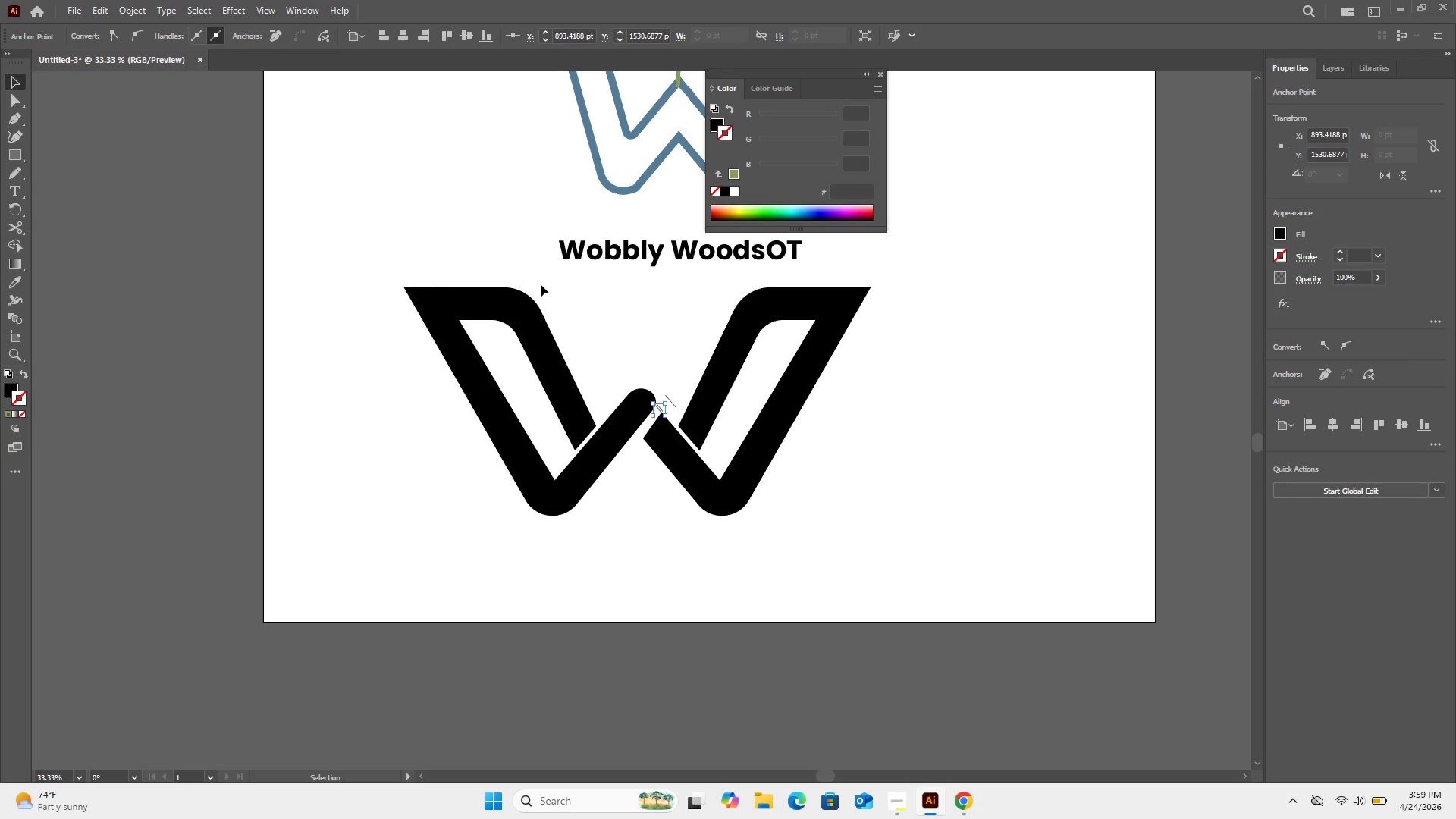 
key(Delete)
 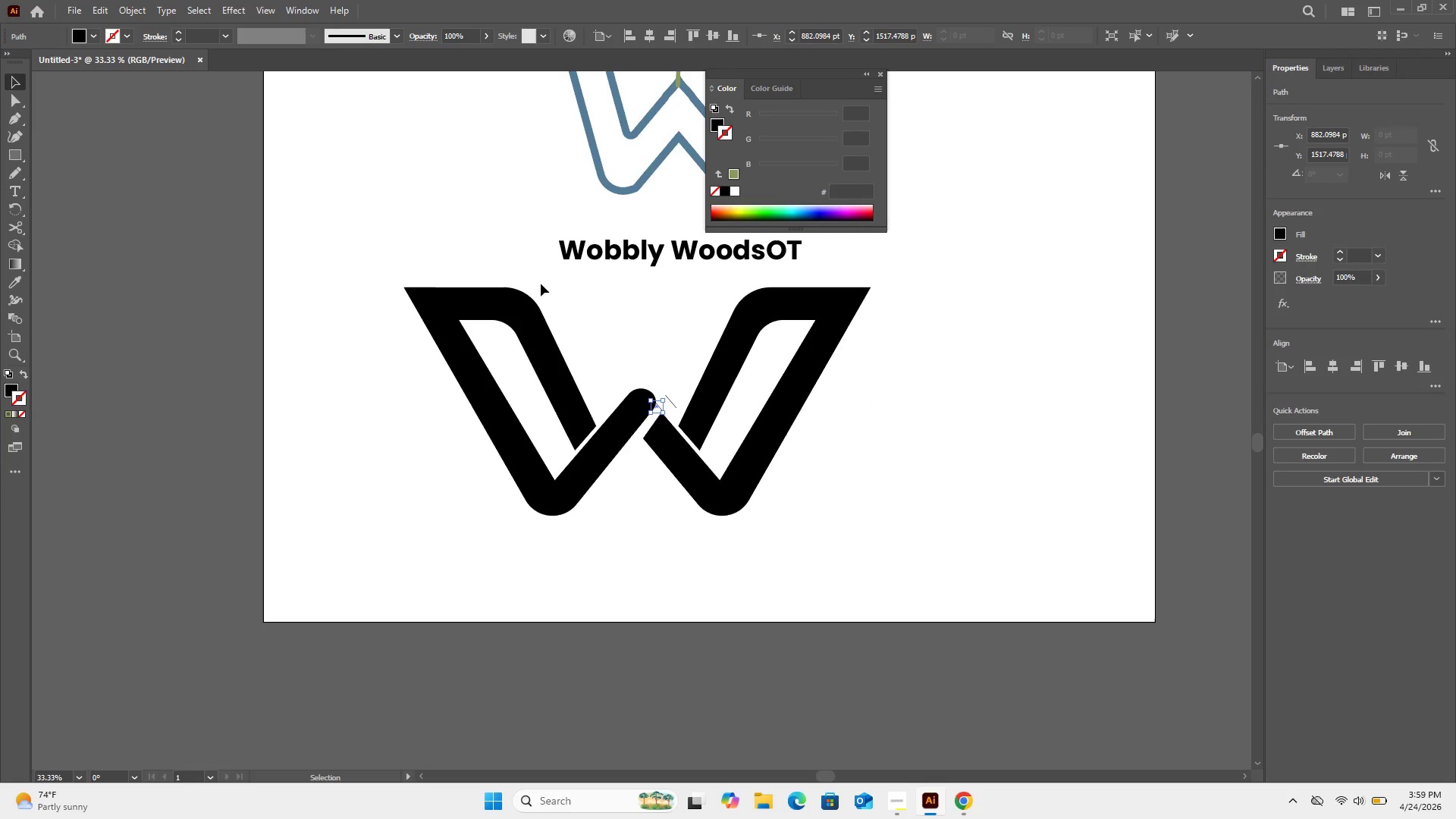 
key(Delete)
 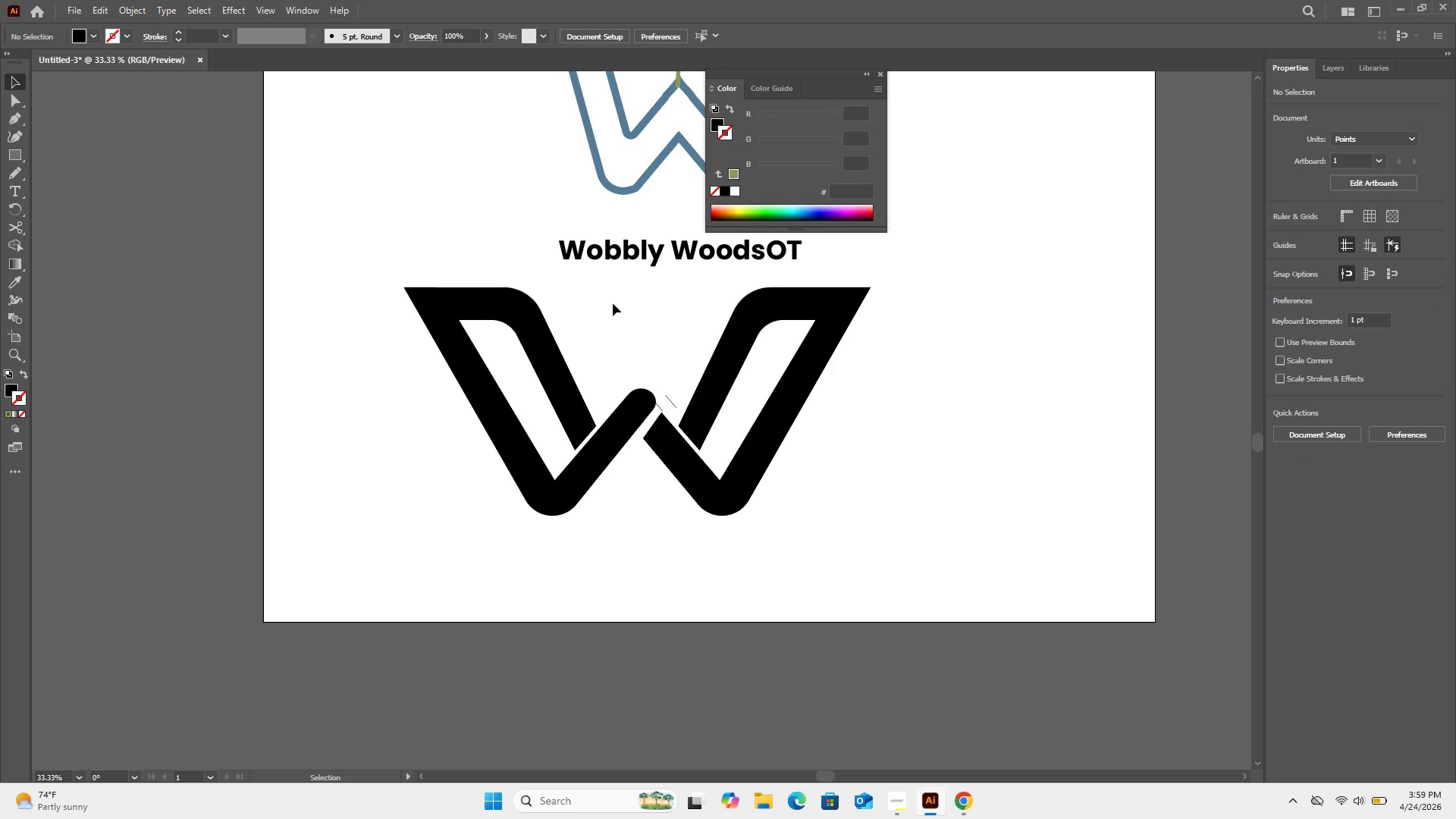 
key(Control+ControlRight)
 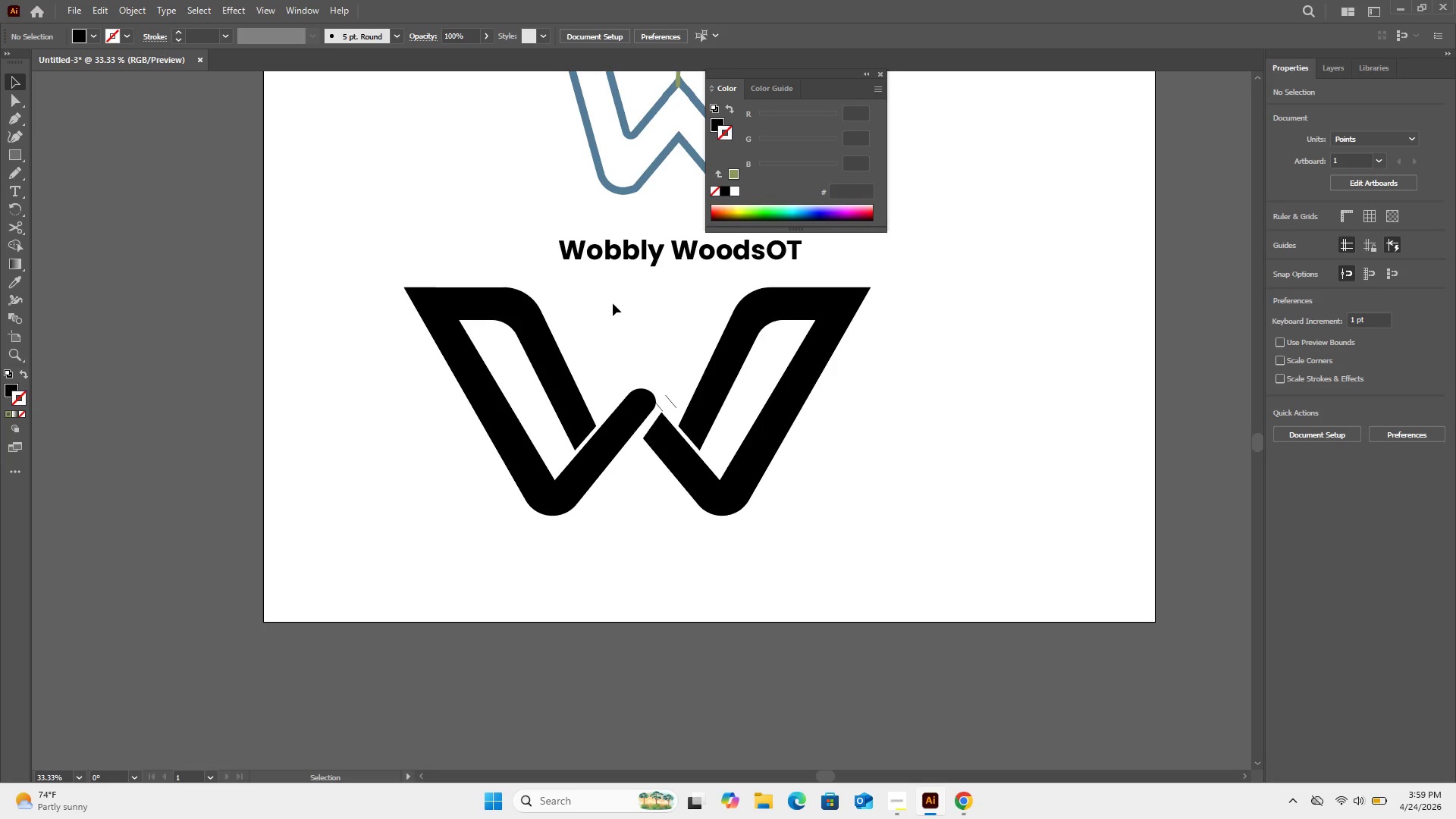 
hold_key(key=ArrowLeft, duration=0.8)
 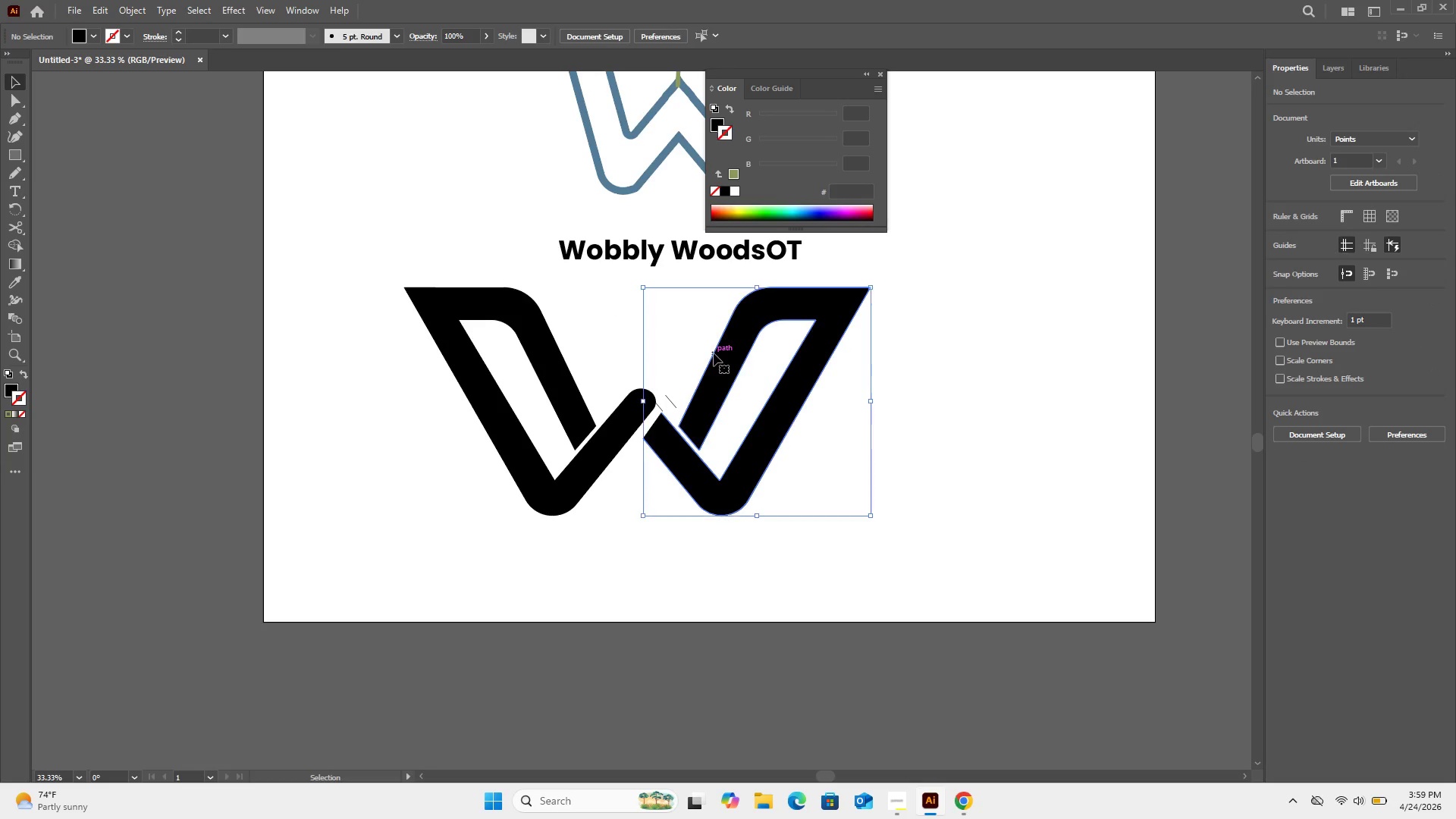 
hold_key(key=ArrowLeft, duration=1.5)
 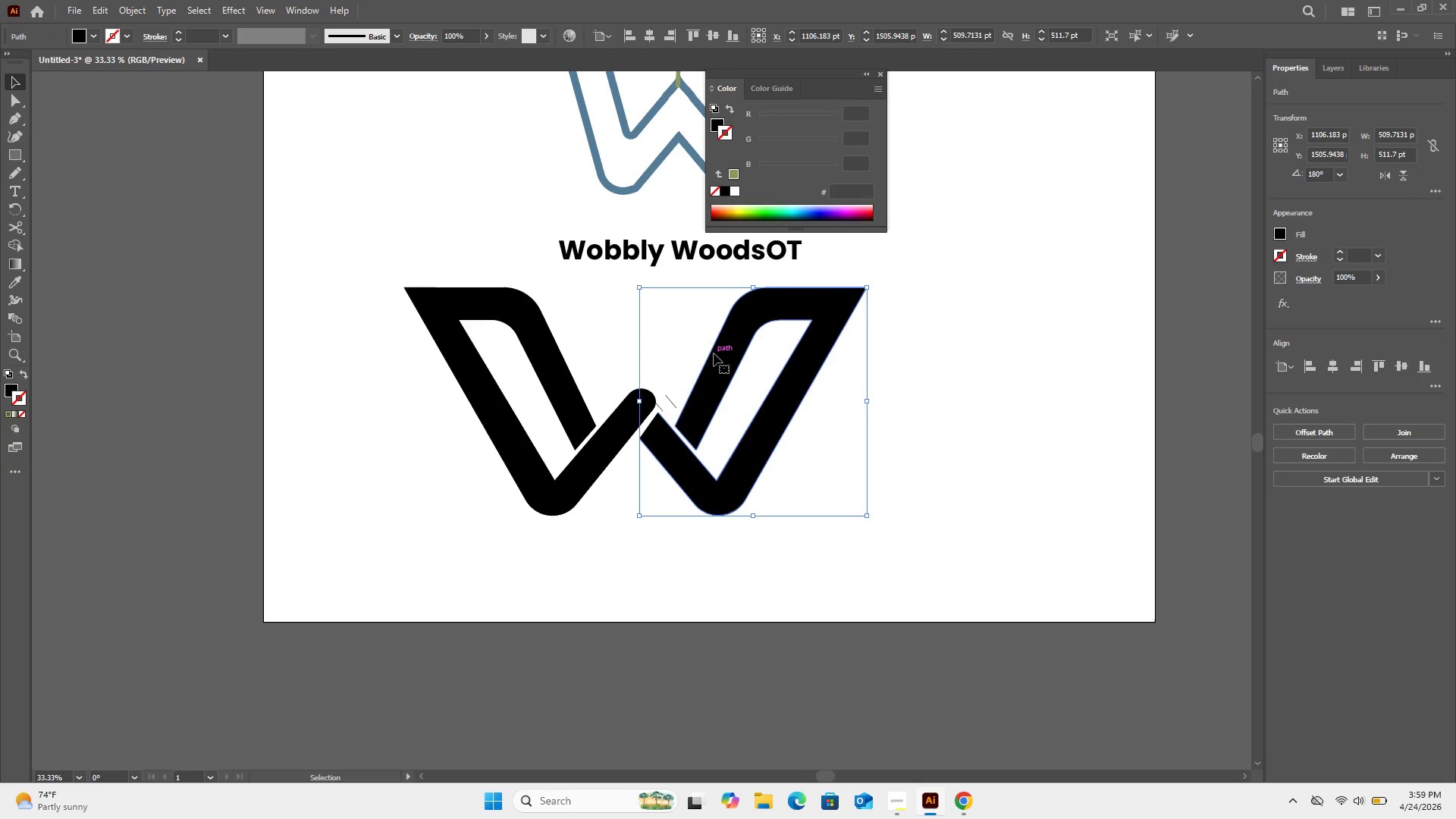 
left_click([714, 353])
 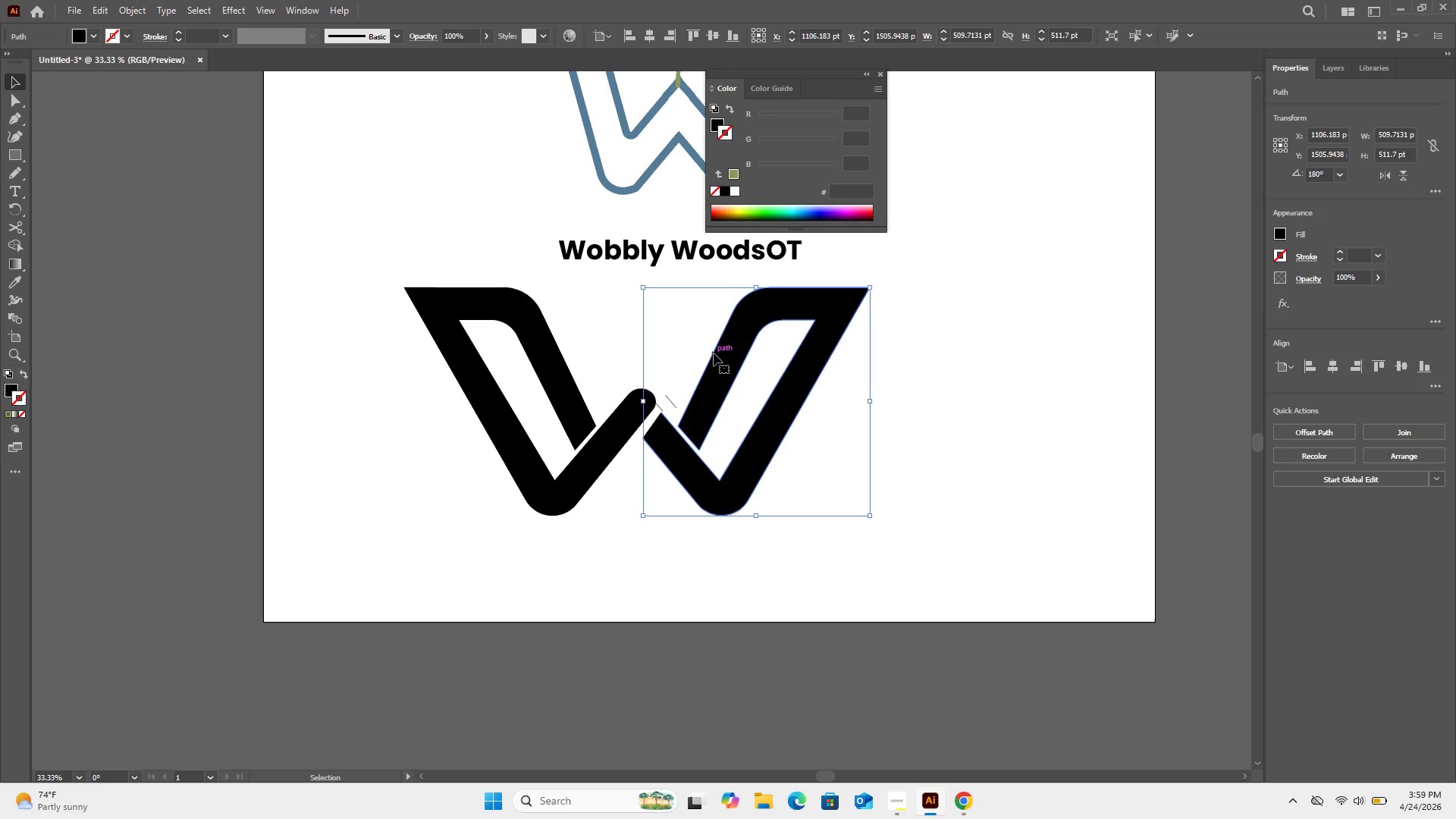 
hold_key(key=ArrowLeft, duration=1.31)
 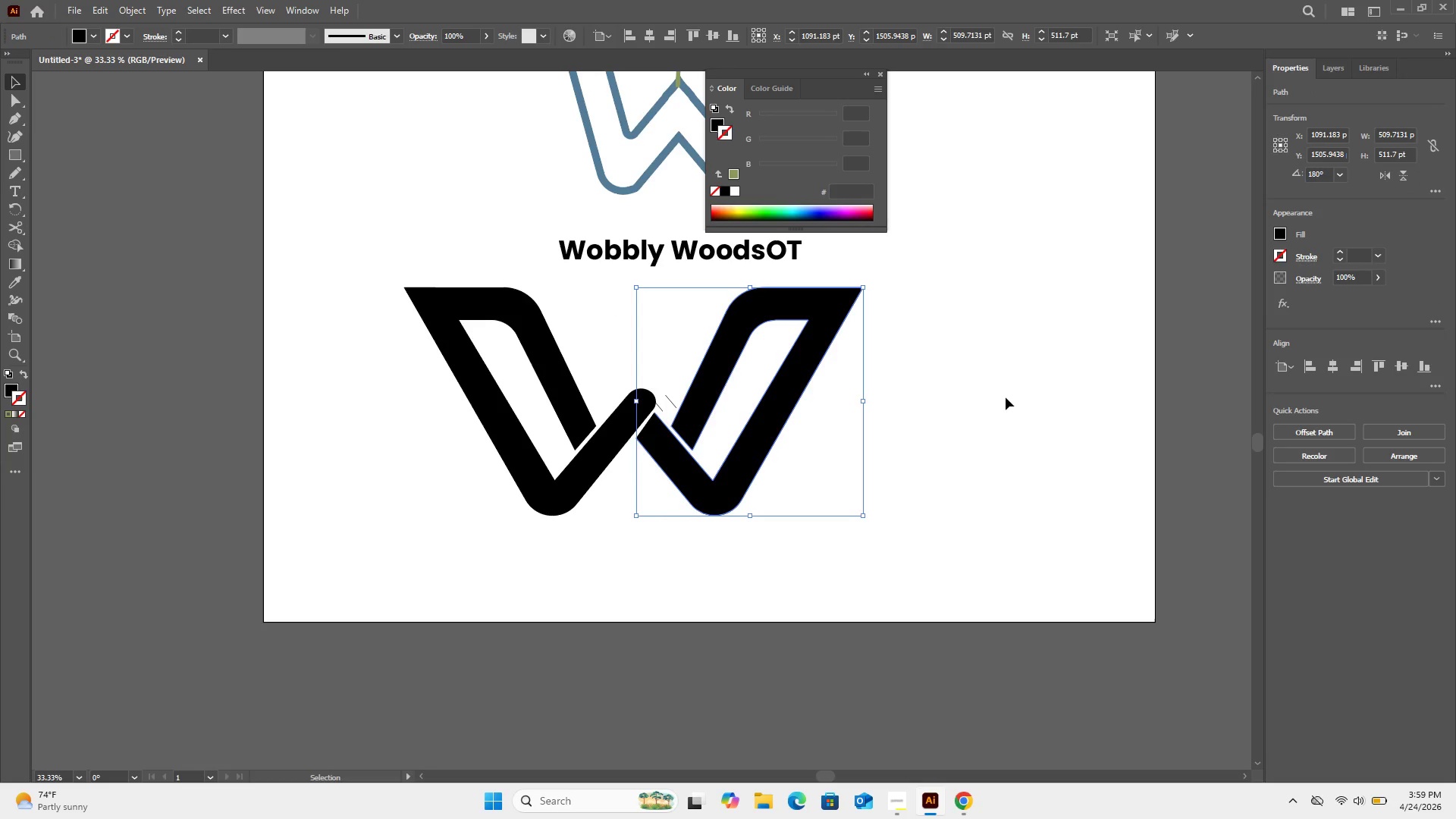 
left_click([1006, 398])
 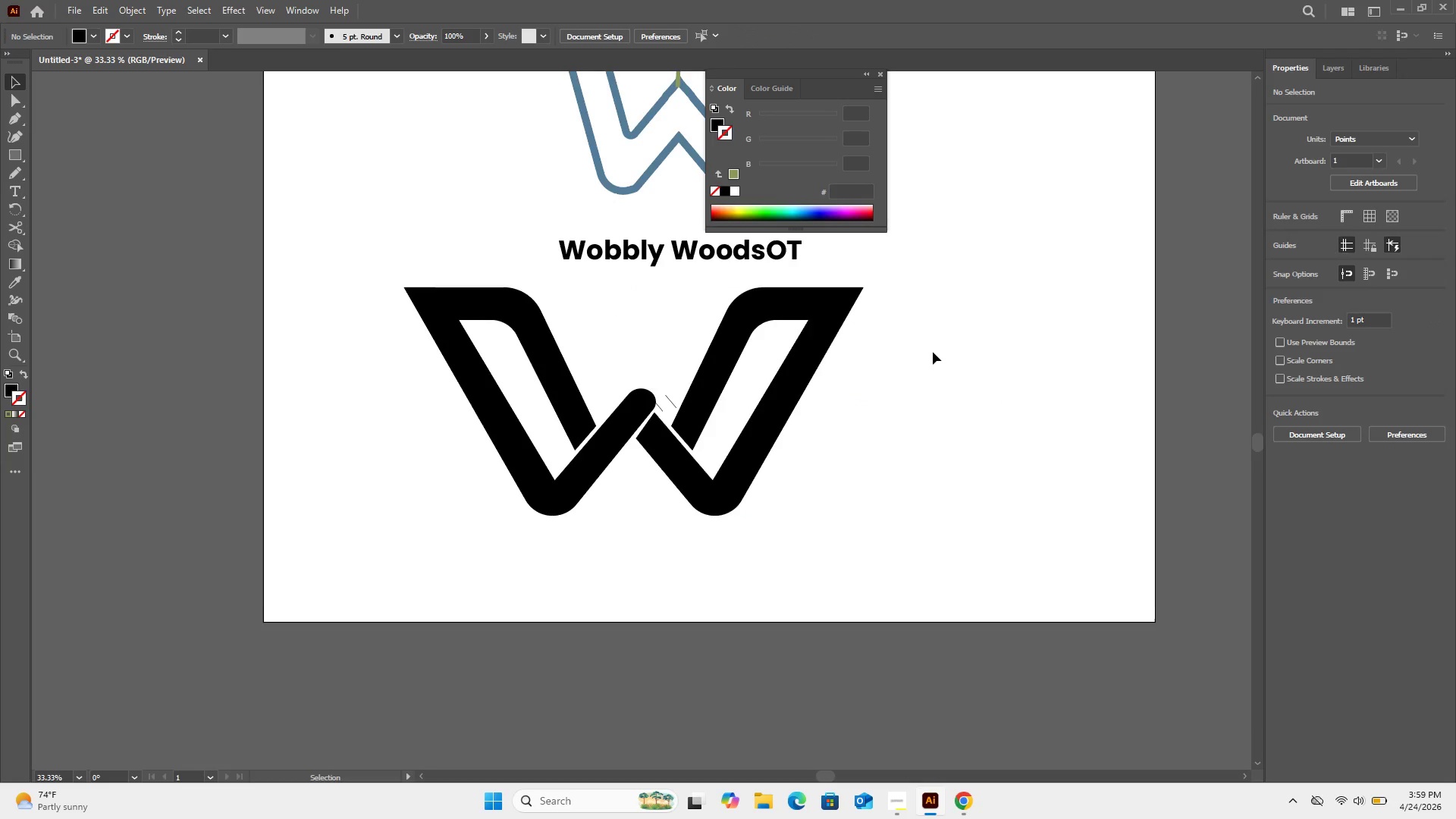 
scroll: coordinate [933, 352], scroll_direction: down, amount: 1.0
 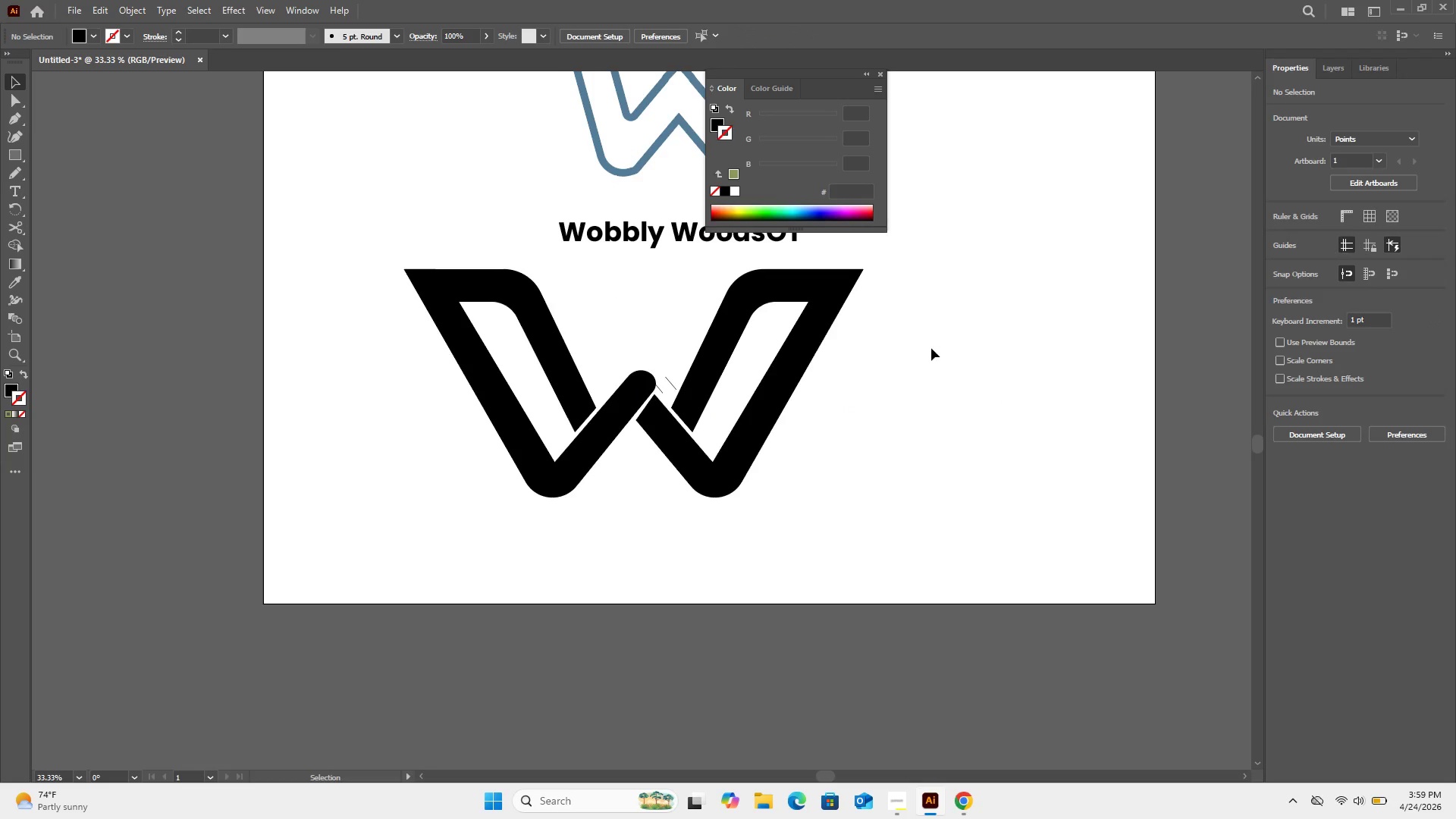 
scroll: coordinate [930, 344], scroll_direction: up, amount: 5.0
 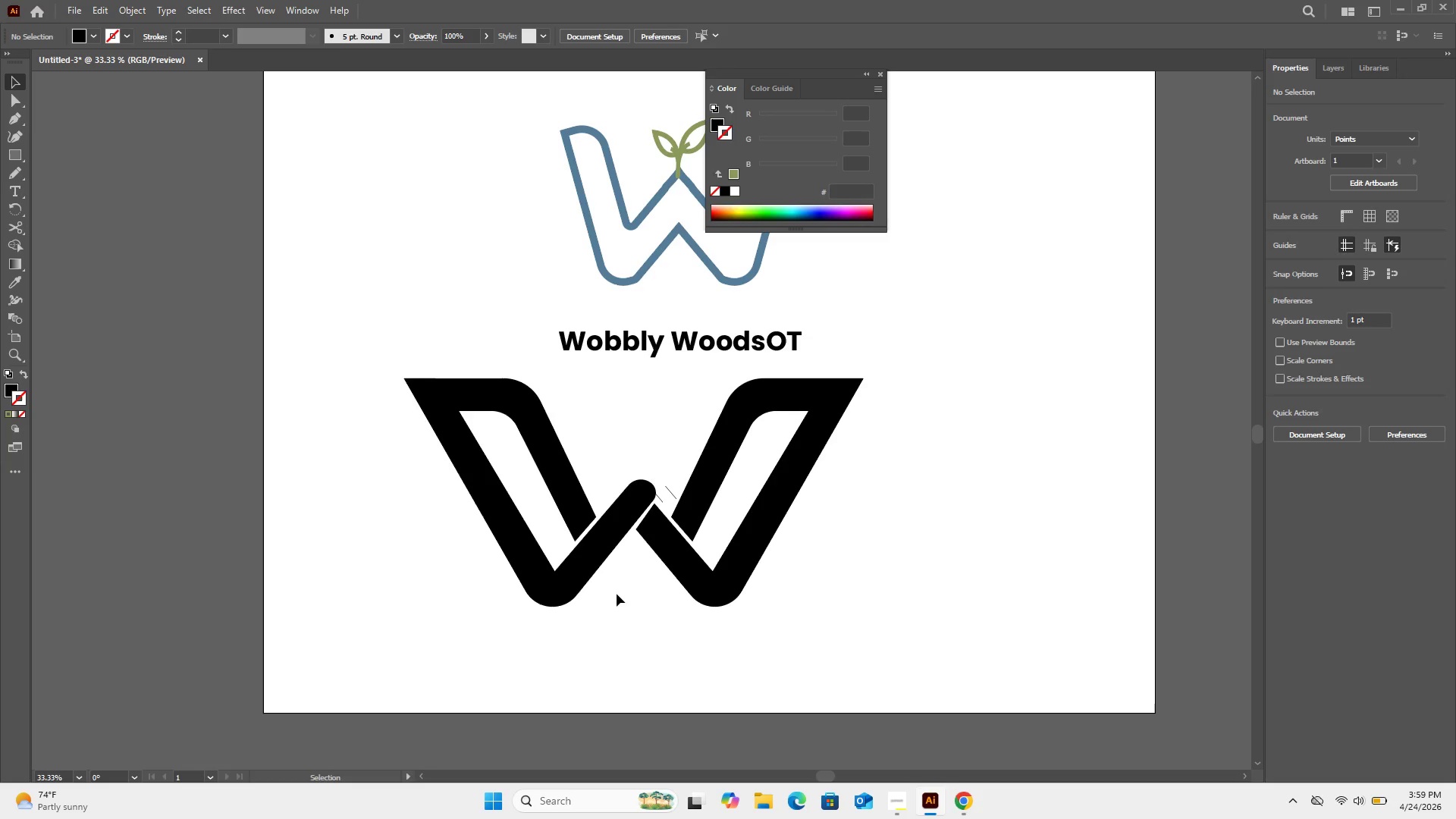 
wait(5.38)
 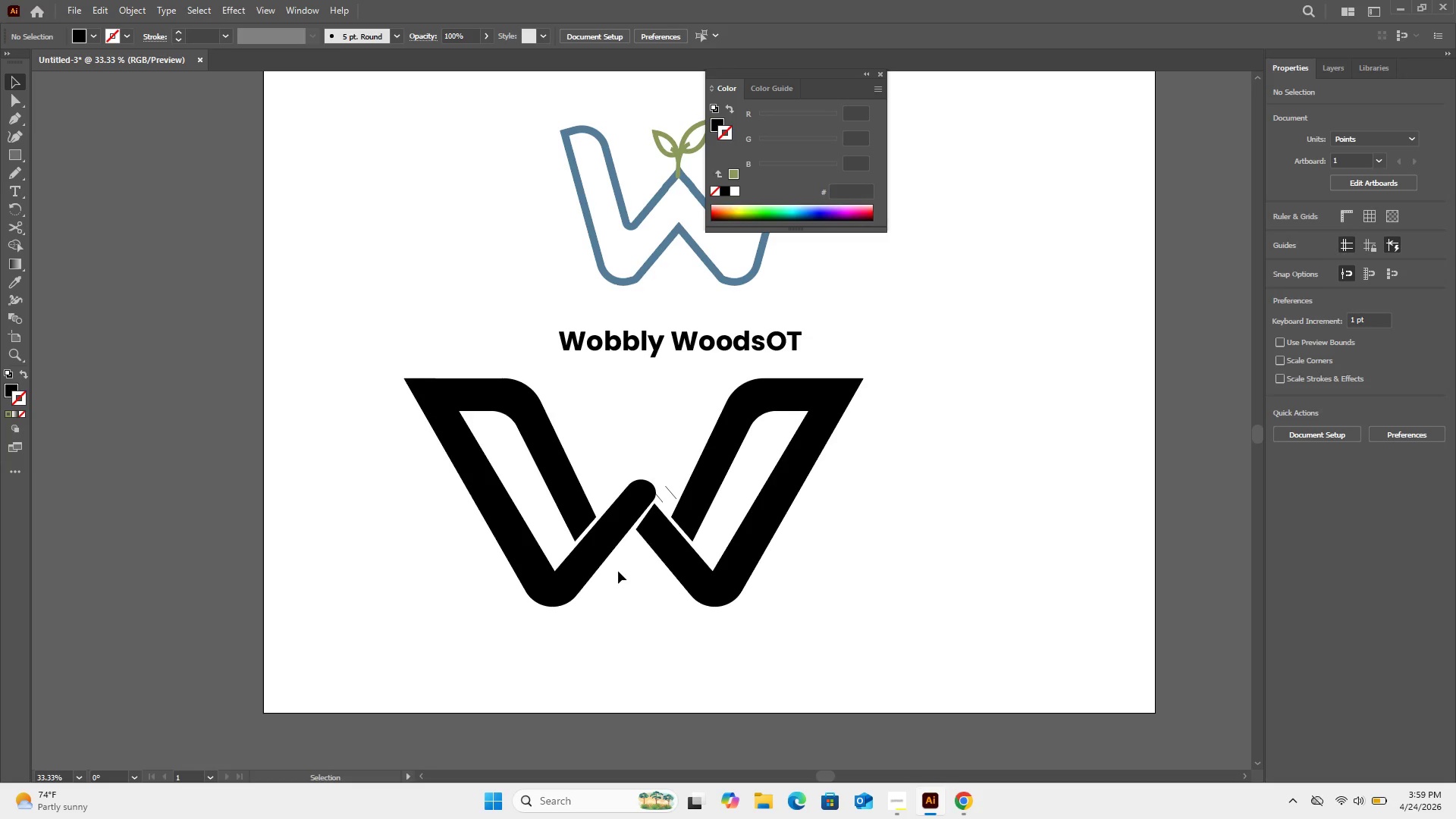 
left_click_drag(start_coordinate=[678, 144], to_coordinate=[680, 180])
 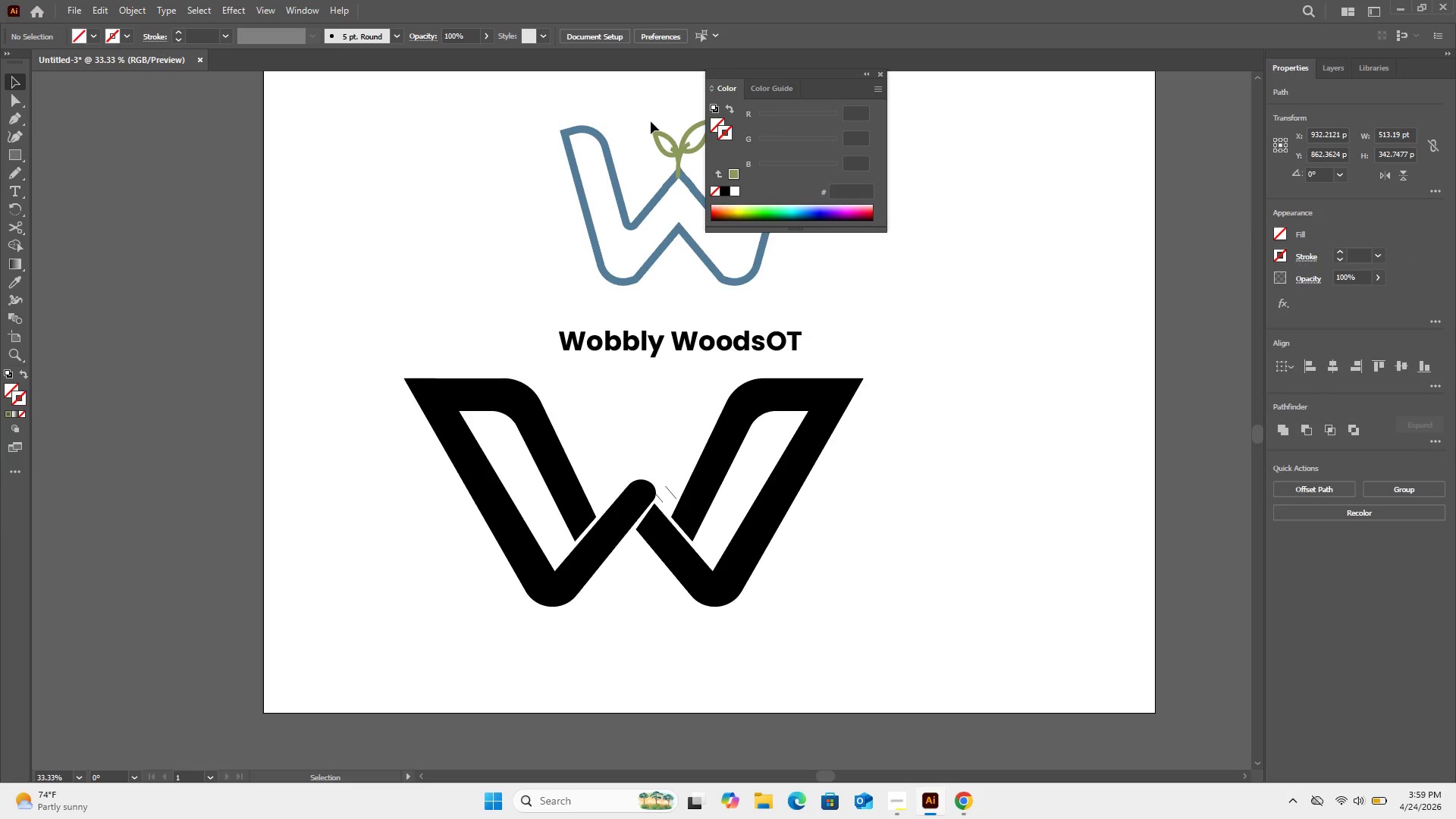 
left_click_drag(start_coordinate=[651, 119], to_coordinate=[689, 163])
 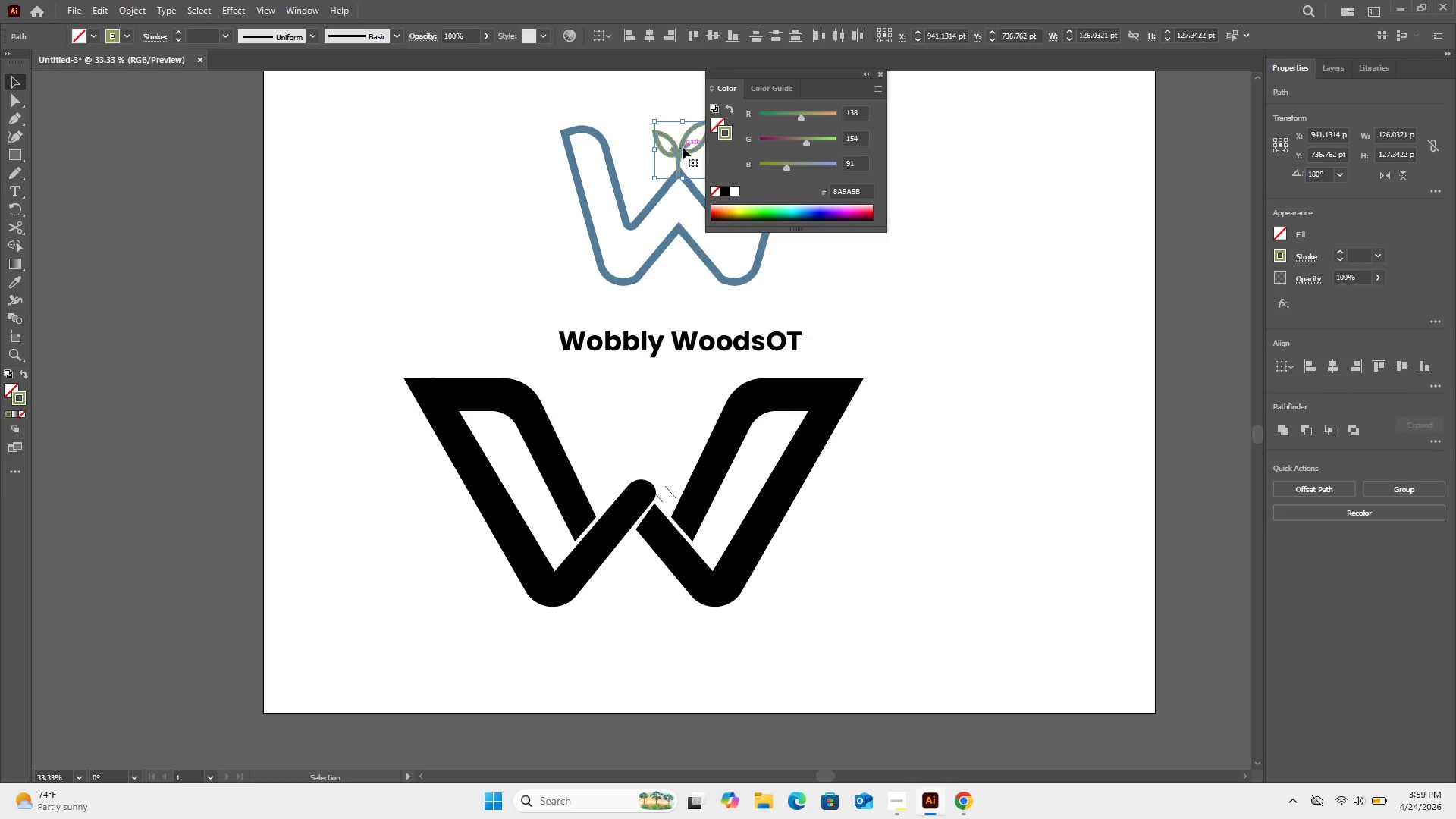 
left_click_drag(start_coordinate=[682, 147], to_coordinate=[645, 450])
 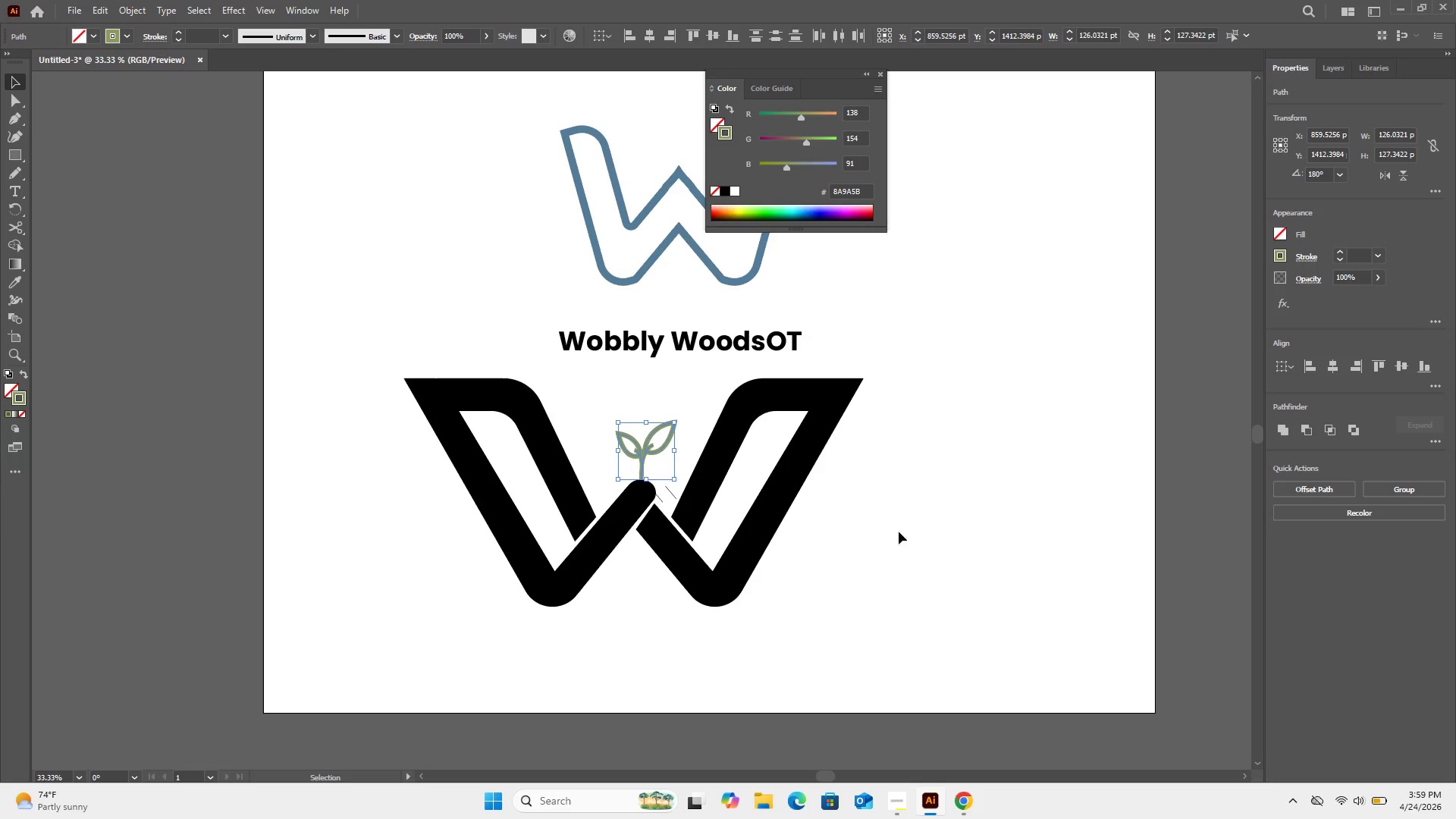 
left_click_drag(start_coordinate=[875, 593], to_coordinate=[485, 553])
 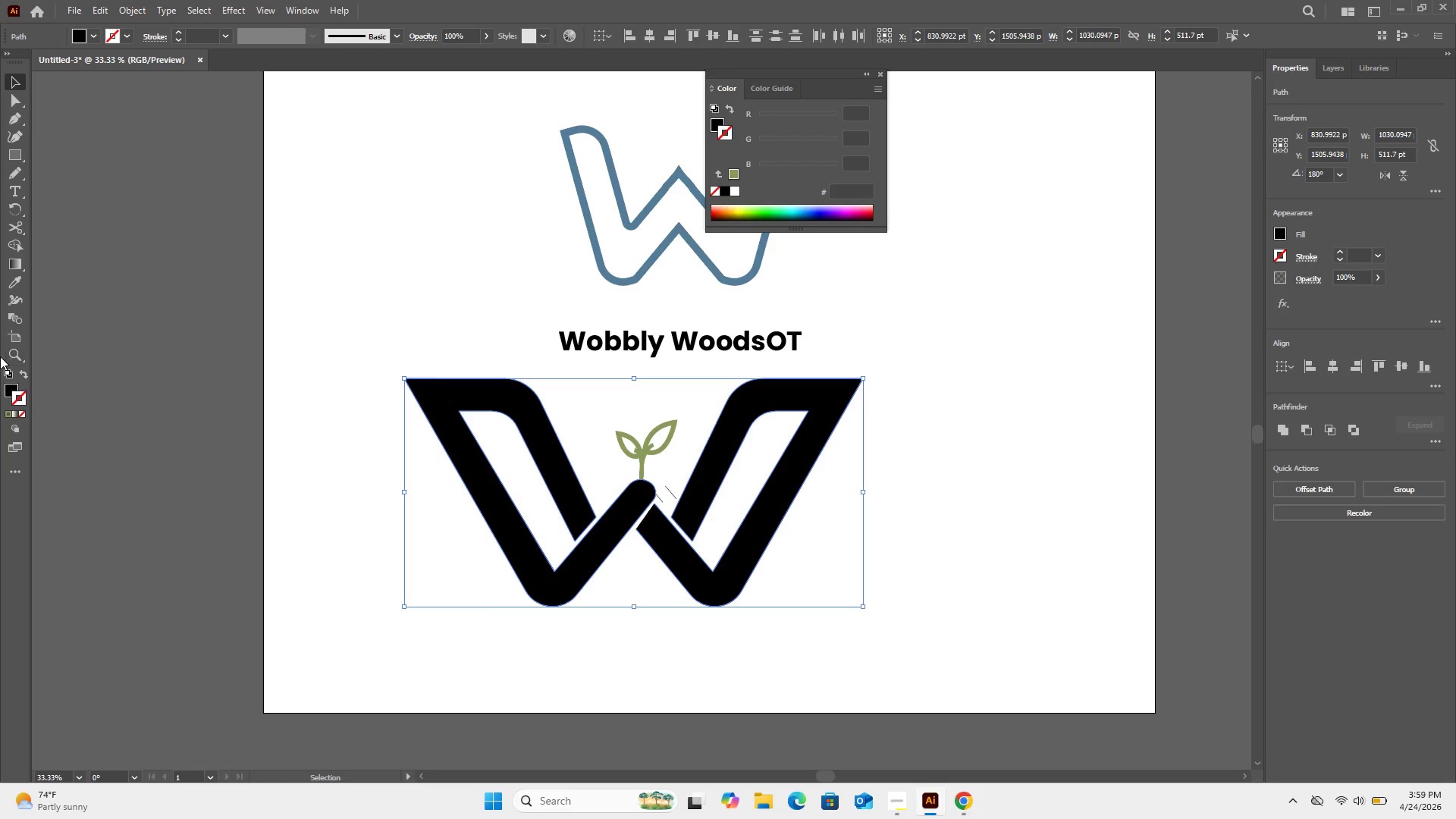 
wait(9.23)
 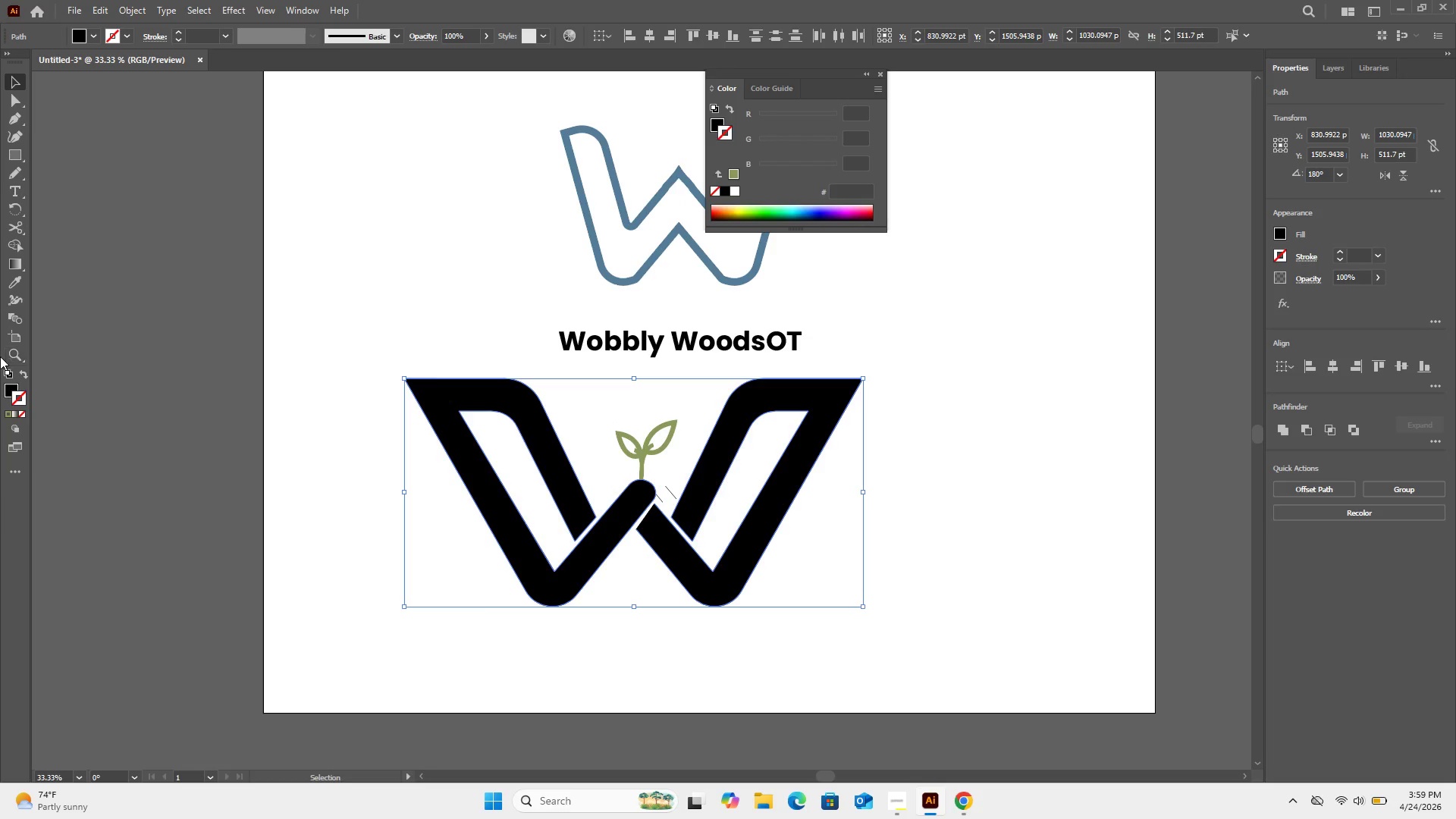 
left_click([23, 375])
 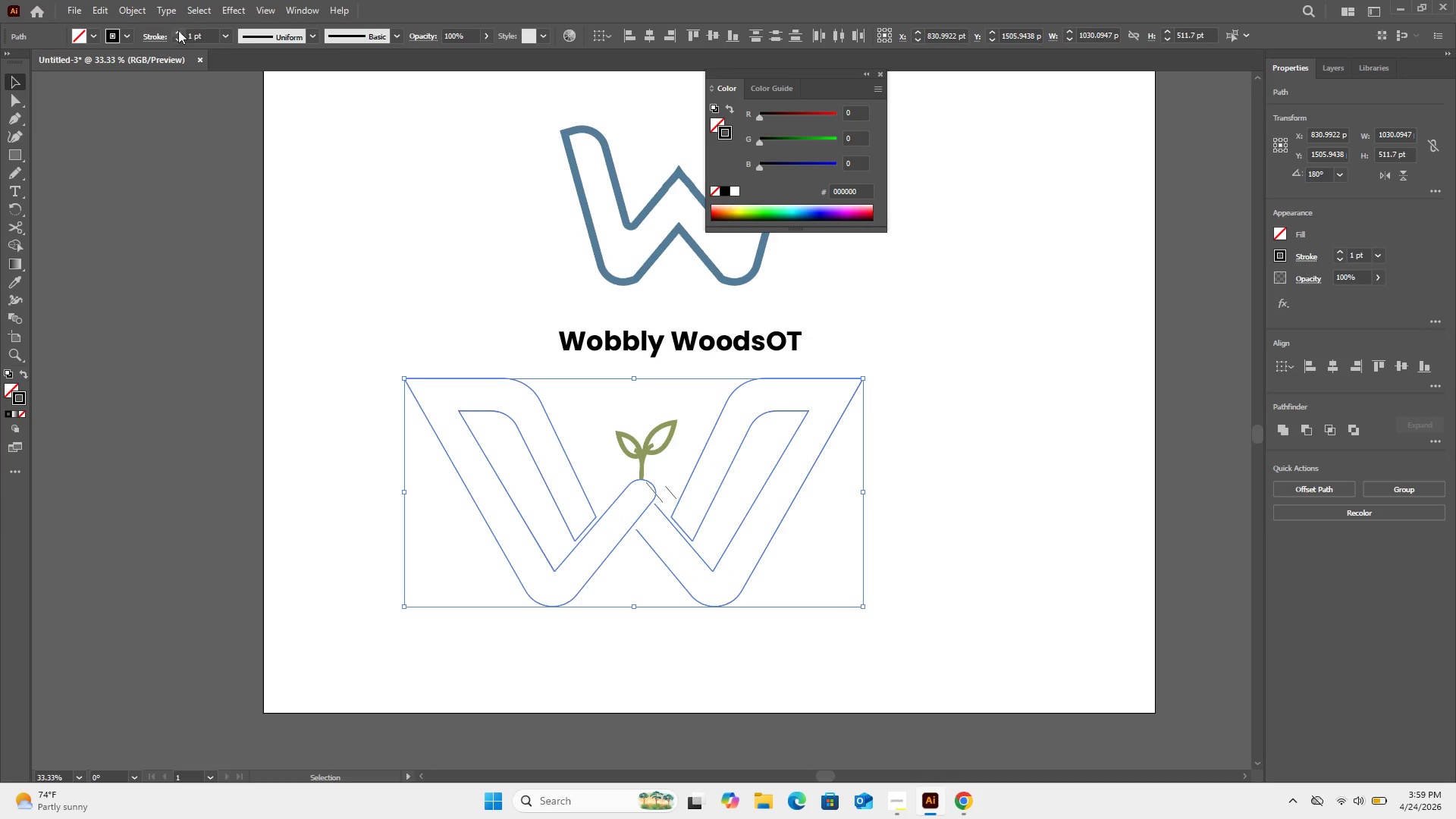 
left_click([178, 30])
 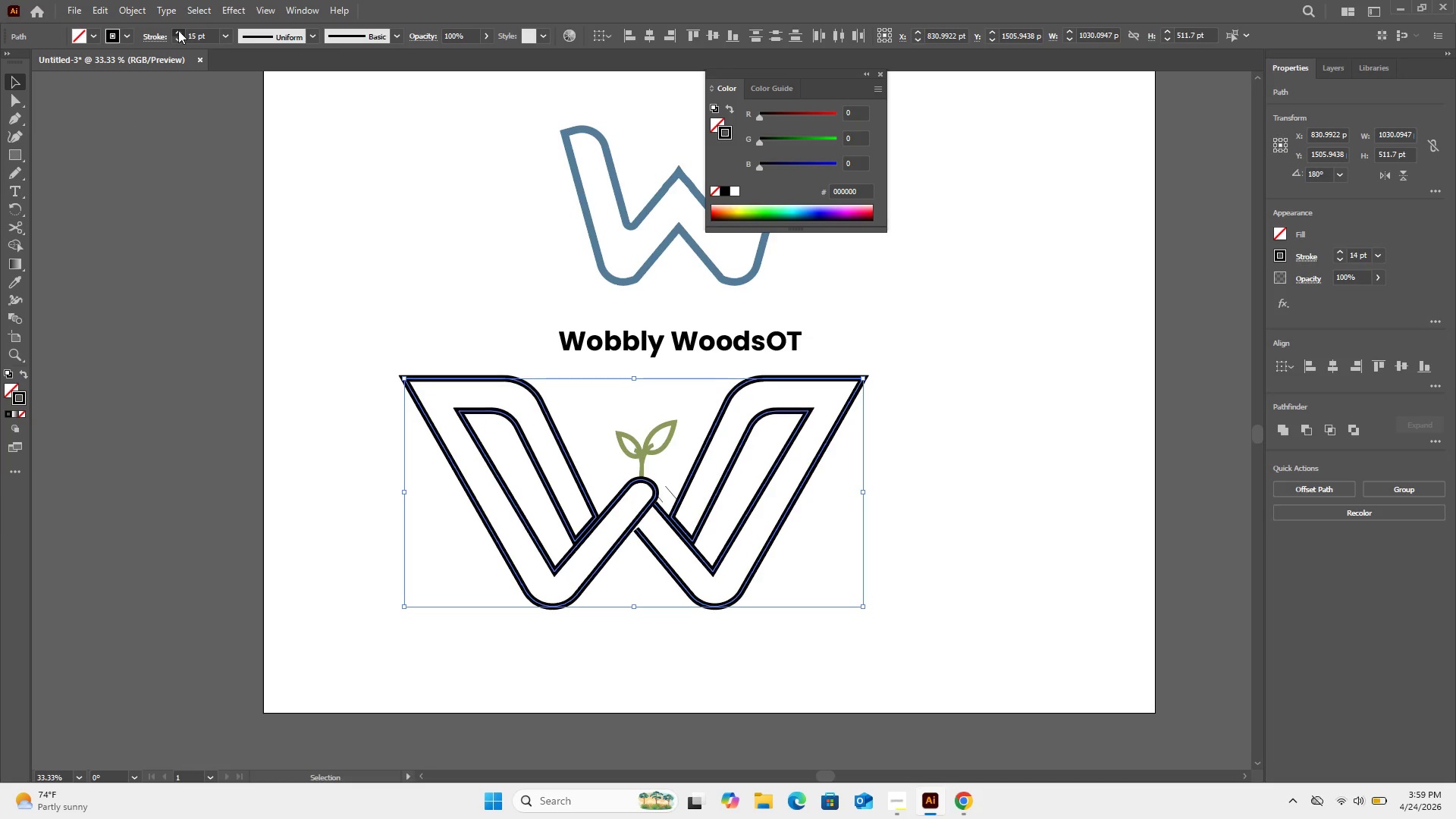 
double_click([178, 30])
 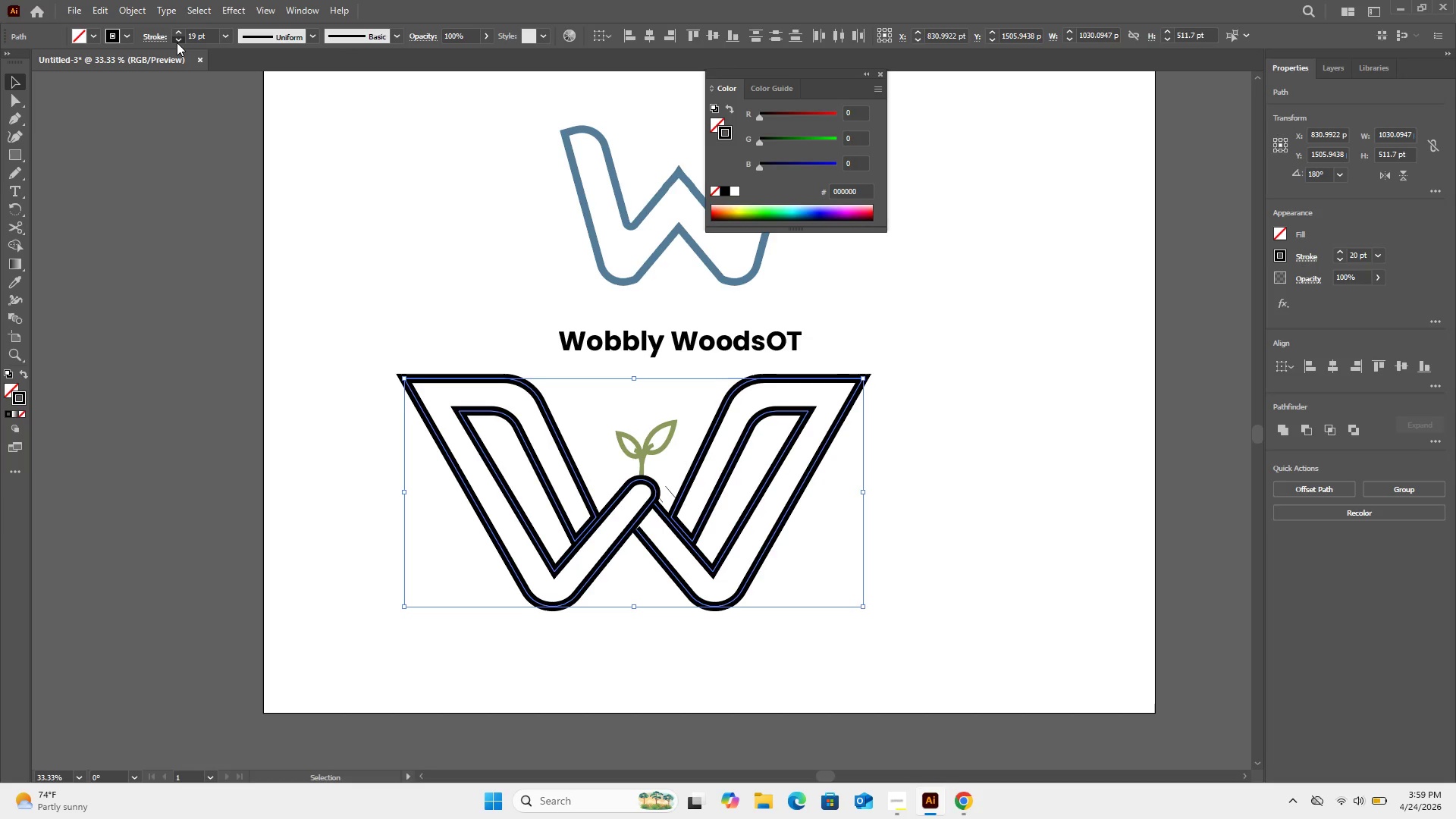 
left_click([177, 42])
 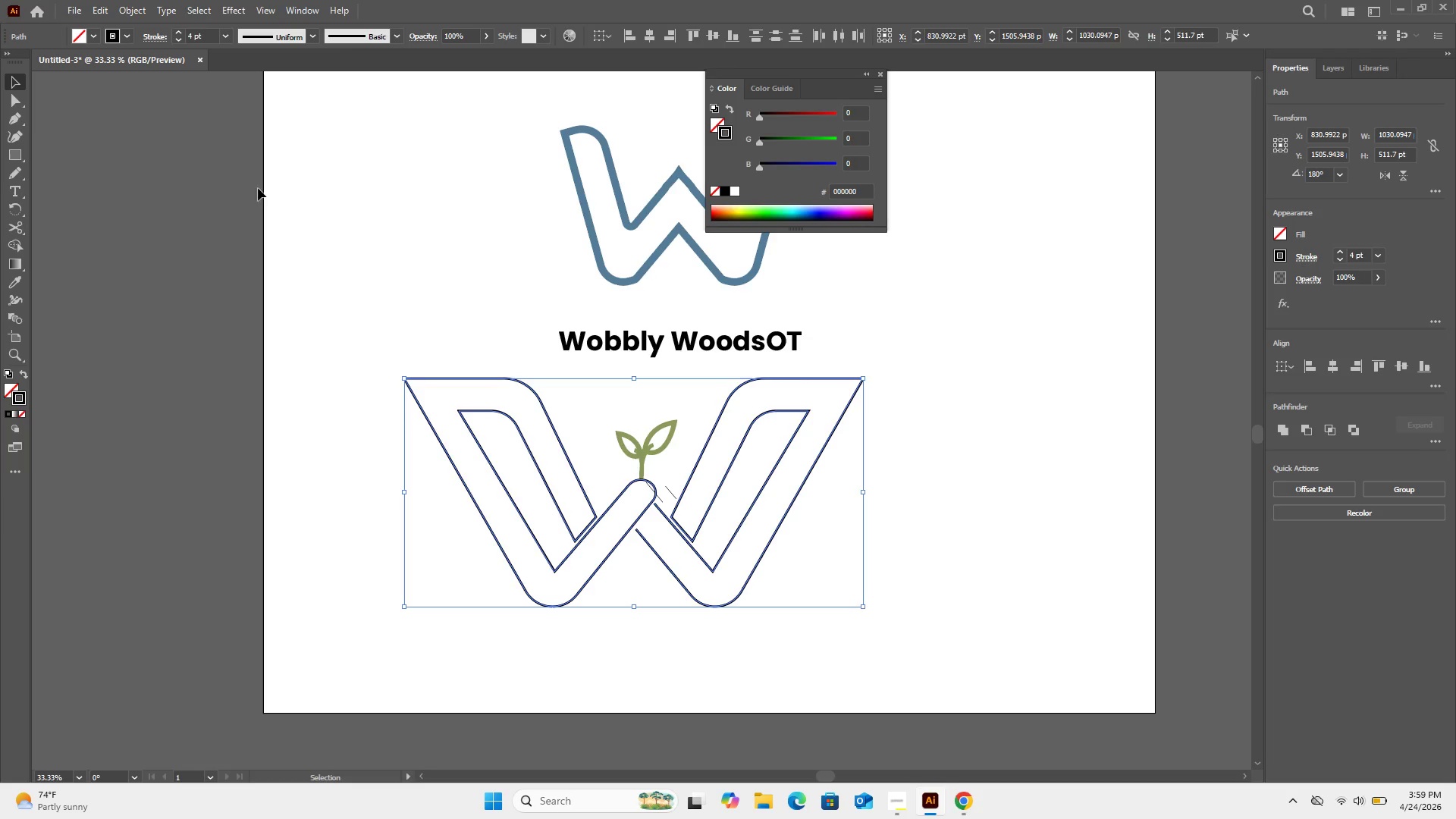 
left_click_drag(start_coordinate=[254, 185], to_coordinate=[278, 206])
 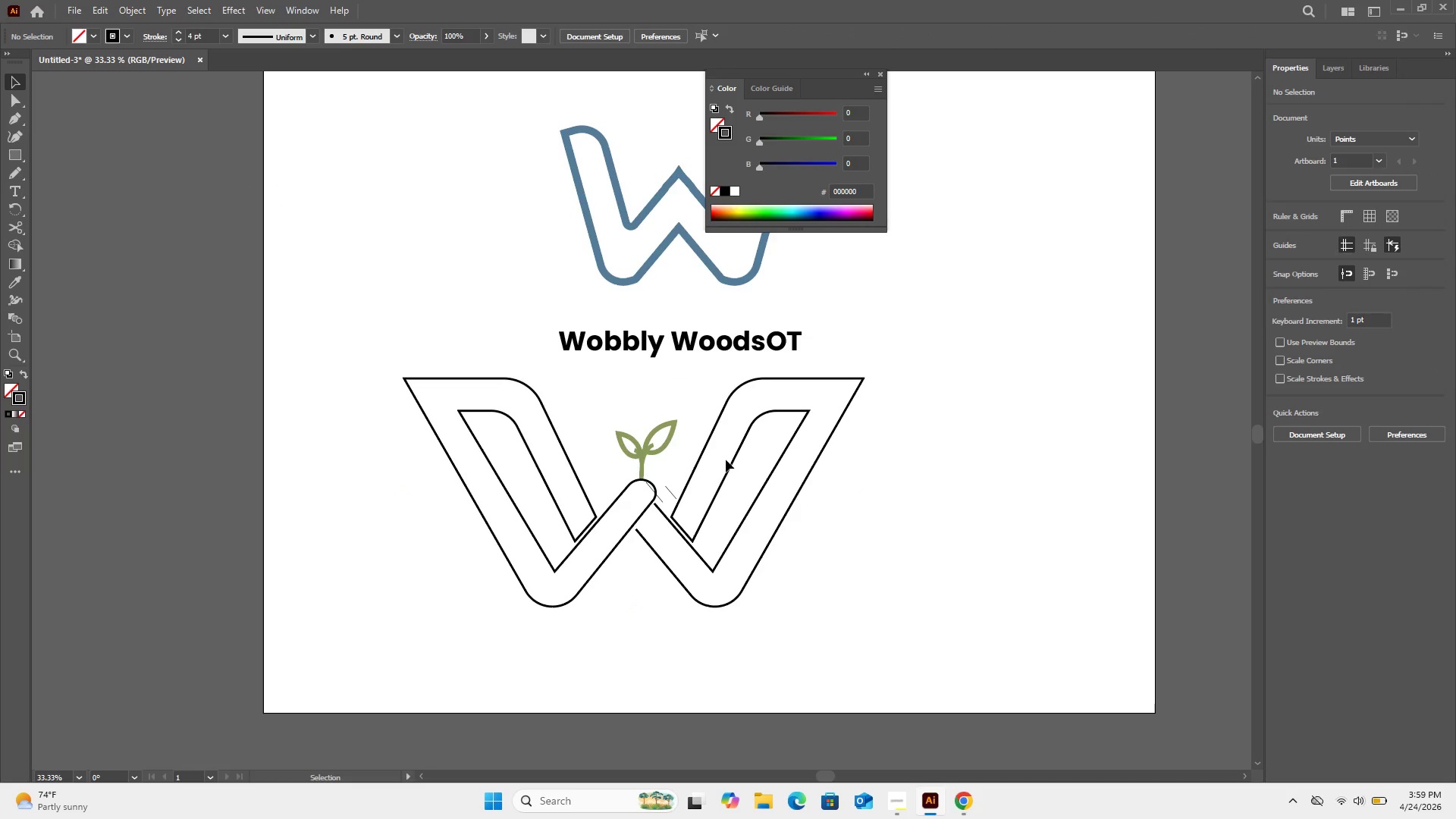 
left_click_drag(start_coordinate=[678, 461], to_coordinate=[658, 502])
 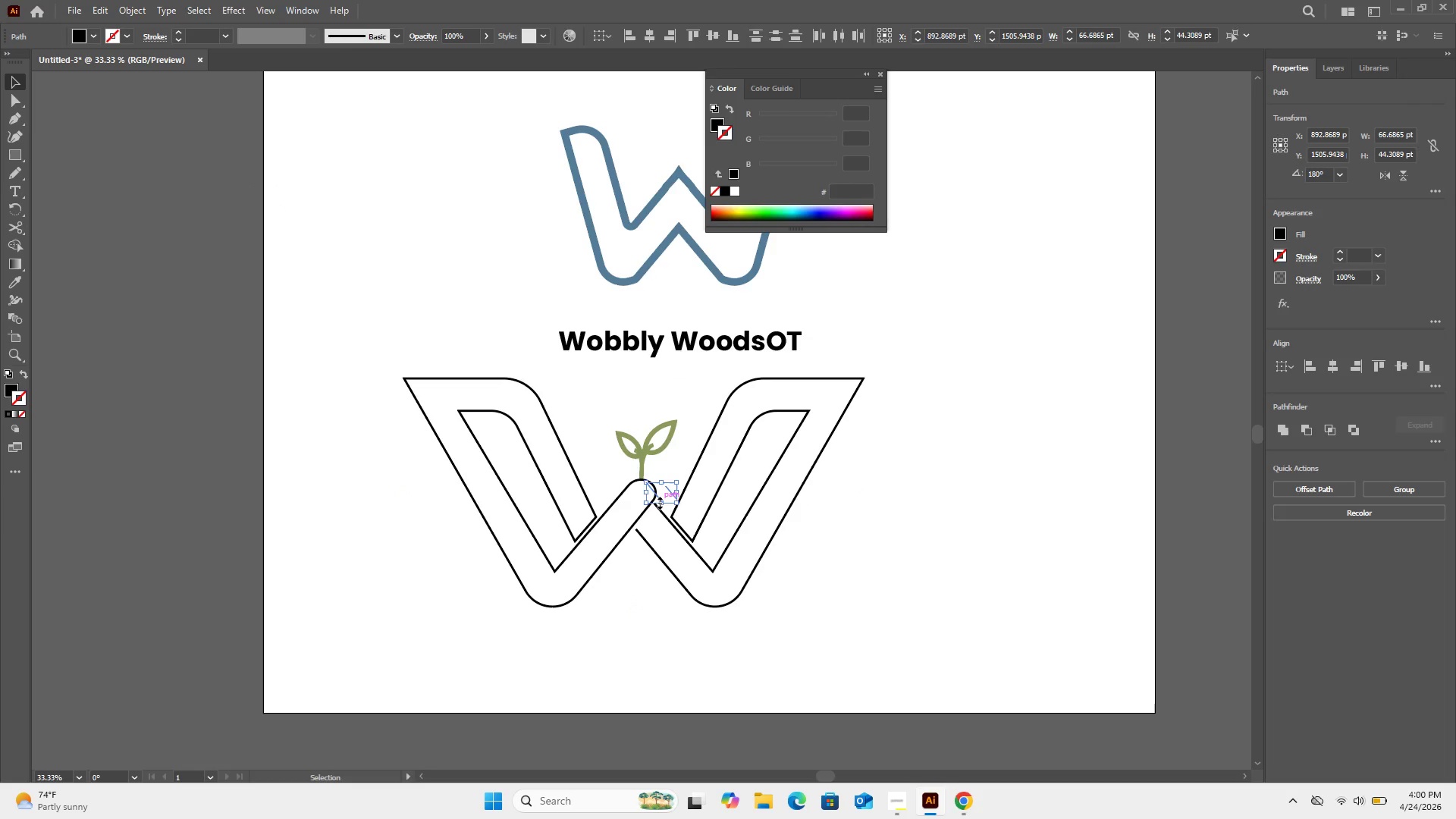 
key(Delete)
 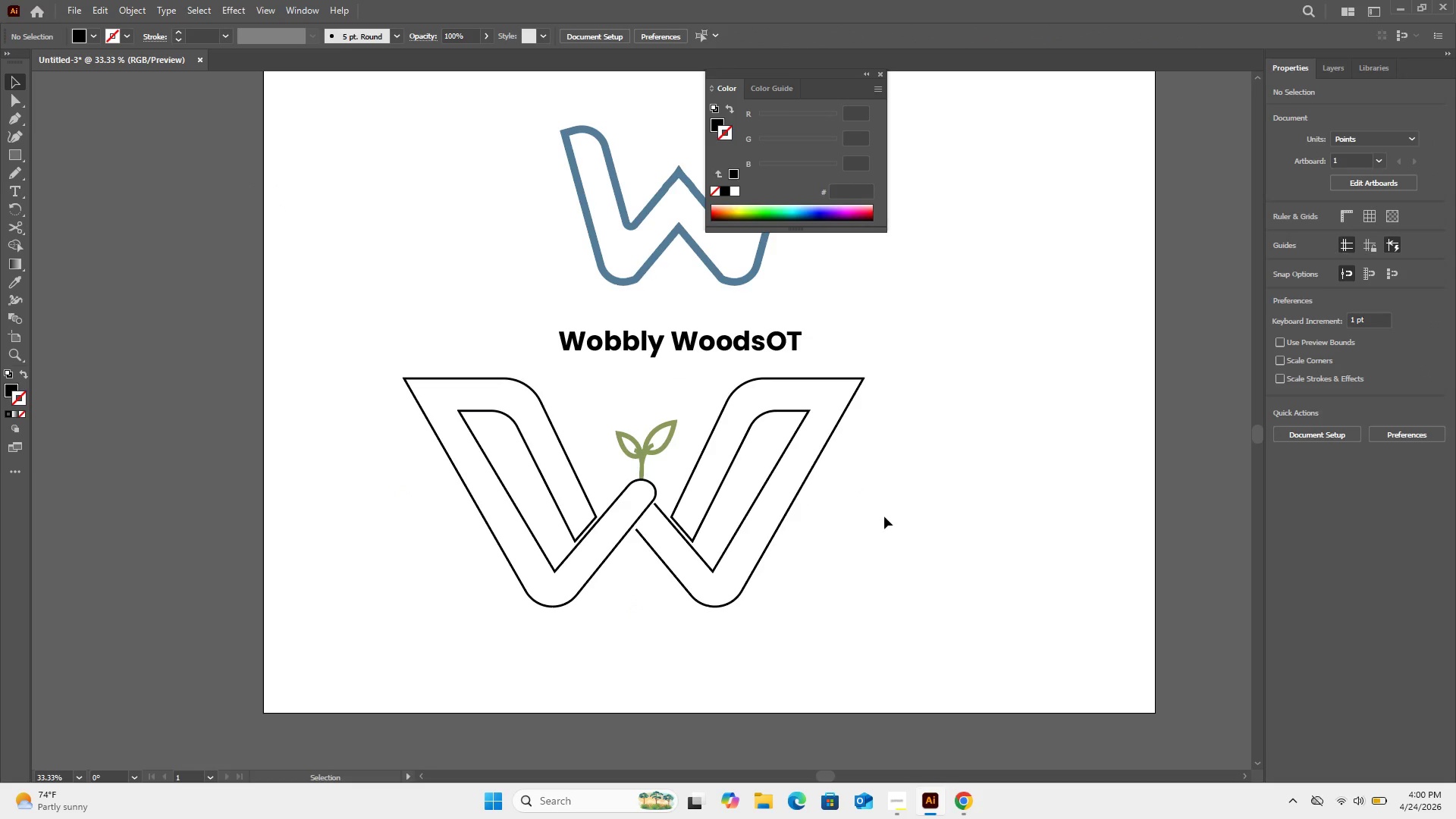 
left_click_drag(start_coordinate=[886, 526], to_coordinate=[467, 512])
 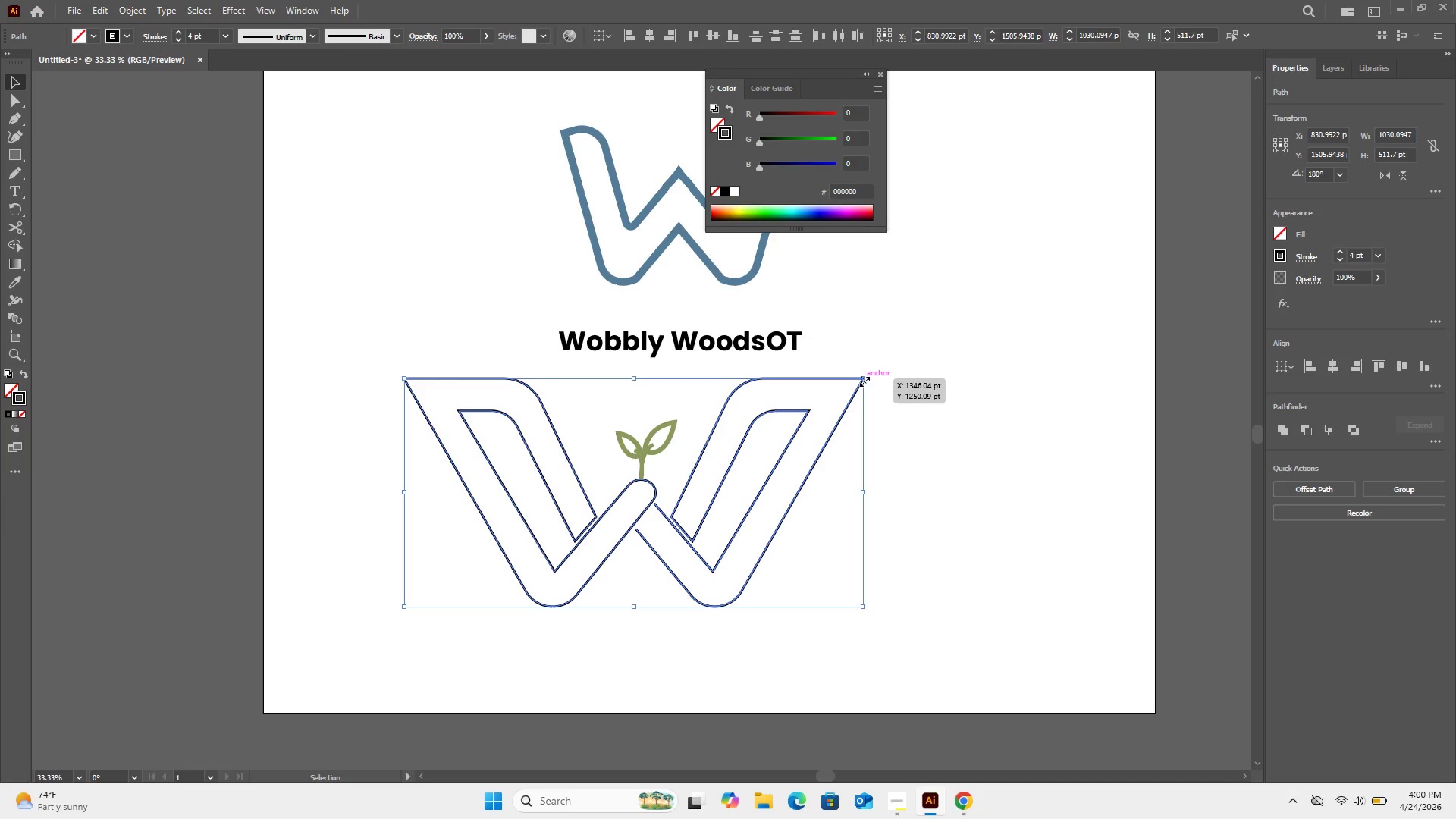 
hold_key(key=ControlRight, duration=0.91)
left_click_drag(start_coordinate=[863, 380], to_coordinate=[834, 407])
 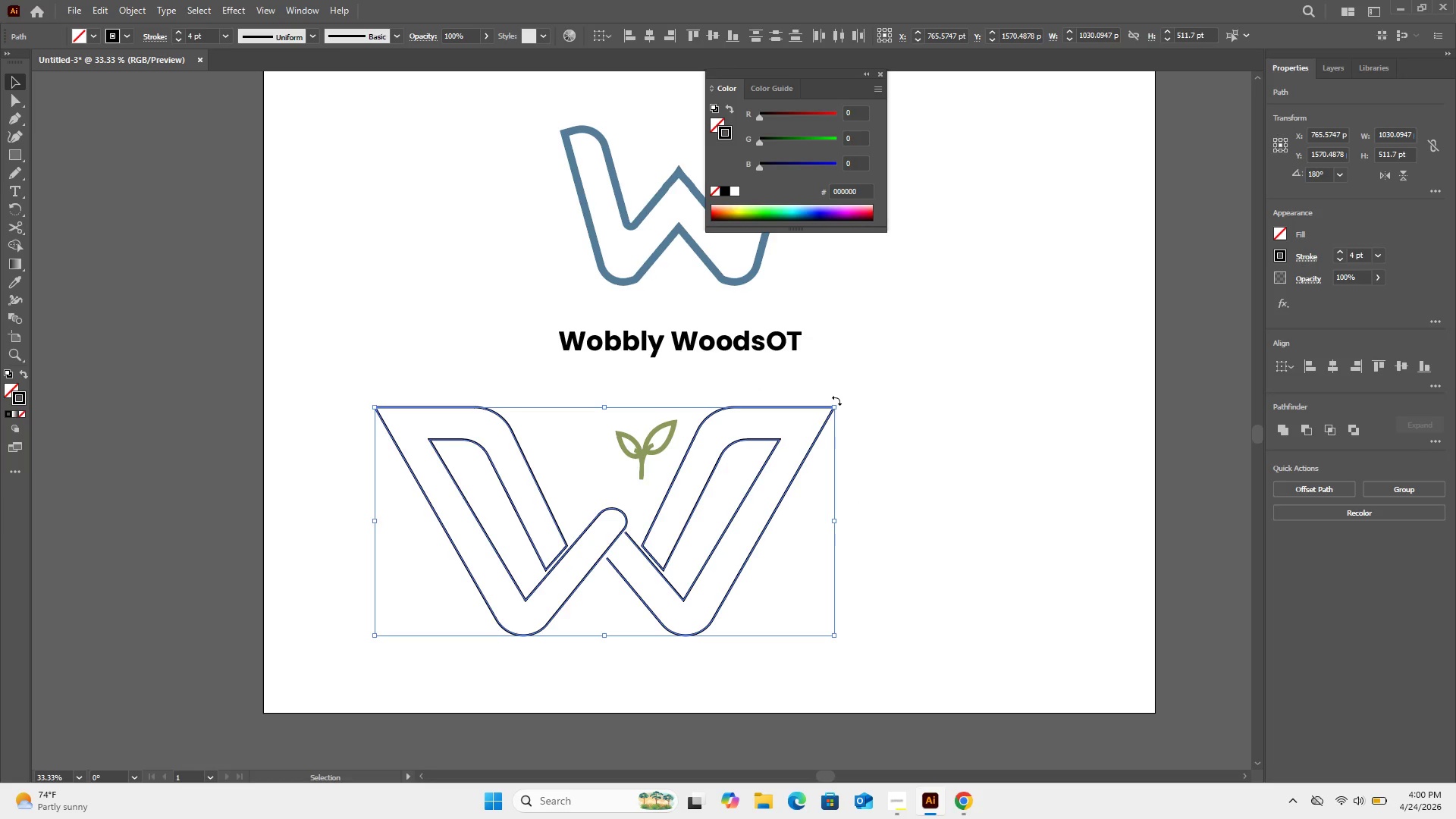 
hold_key(key=ShiftLeft, duration=0.34)
 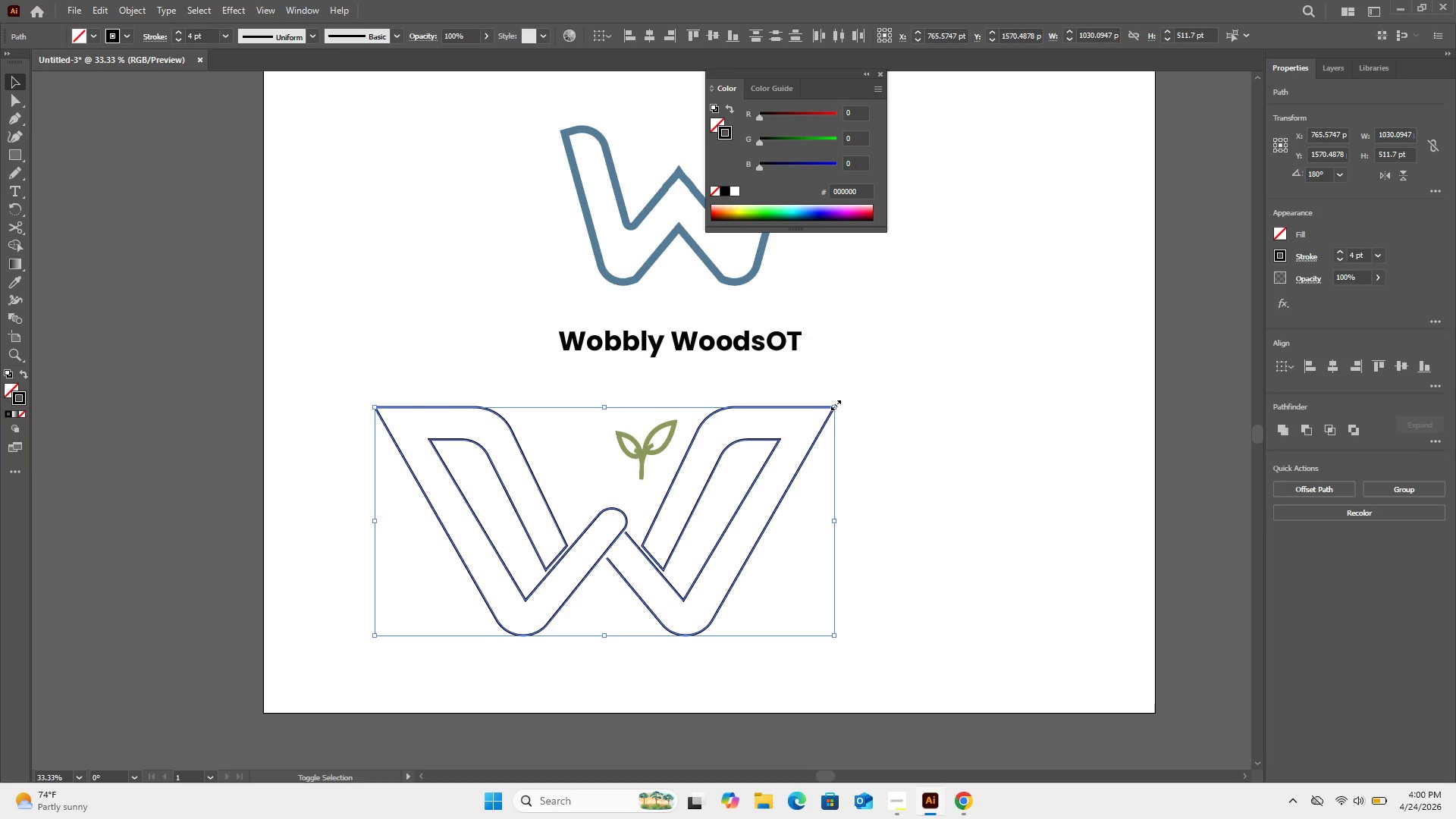 
hold_key(key=ShiftLeft, duration=1.55)
left_click_drag(start_coordinate=[834, 403], to_coordinate=[636, 518])
 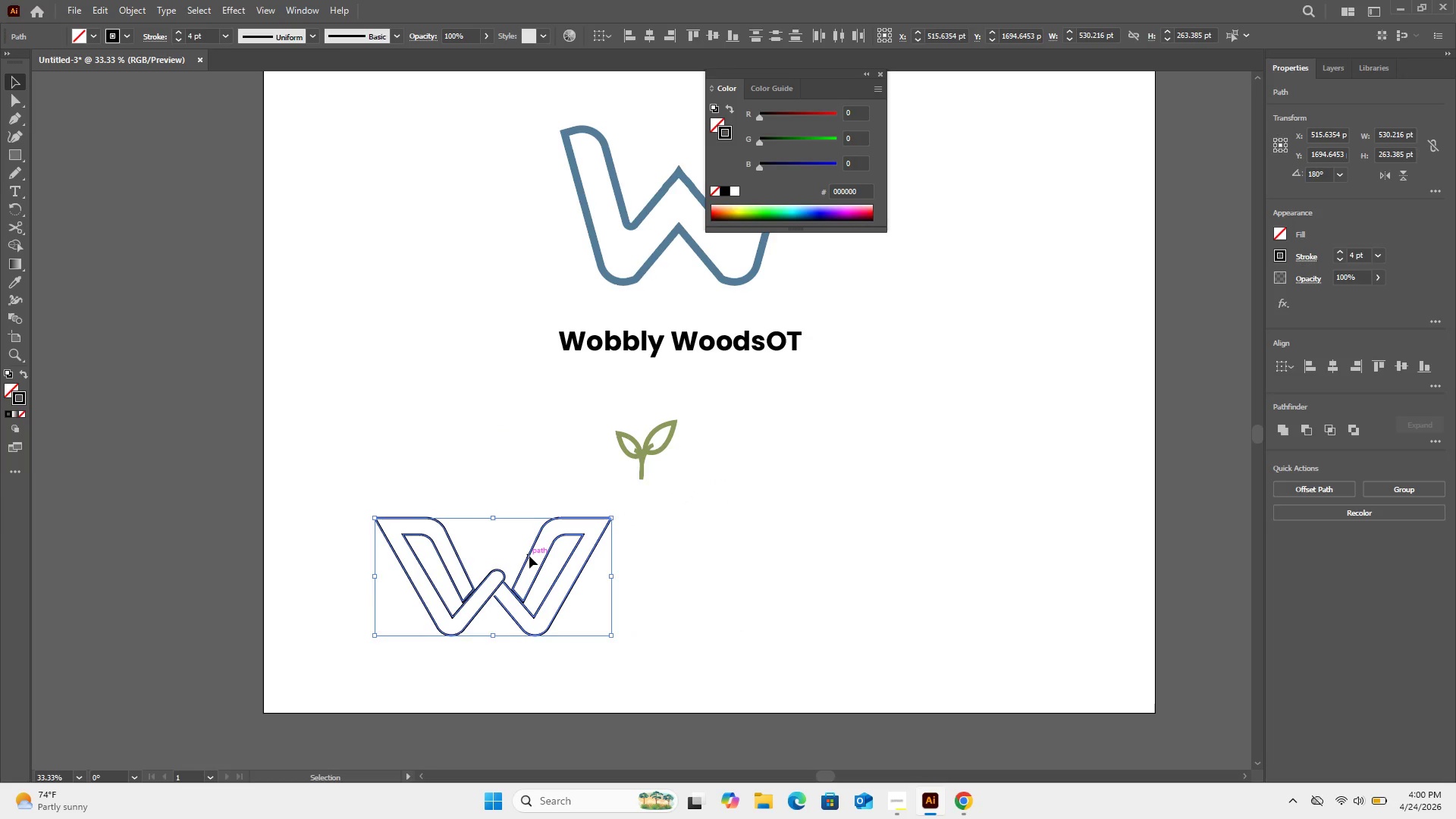 
left_click_drag(start_coordinate=[529, 556], to_coordinate=[706, 507])
 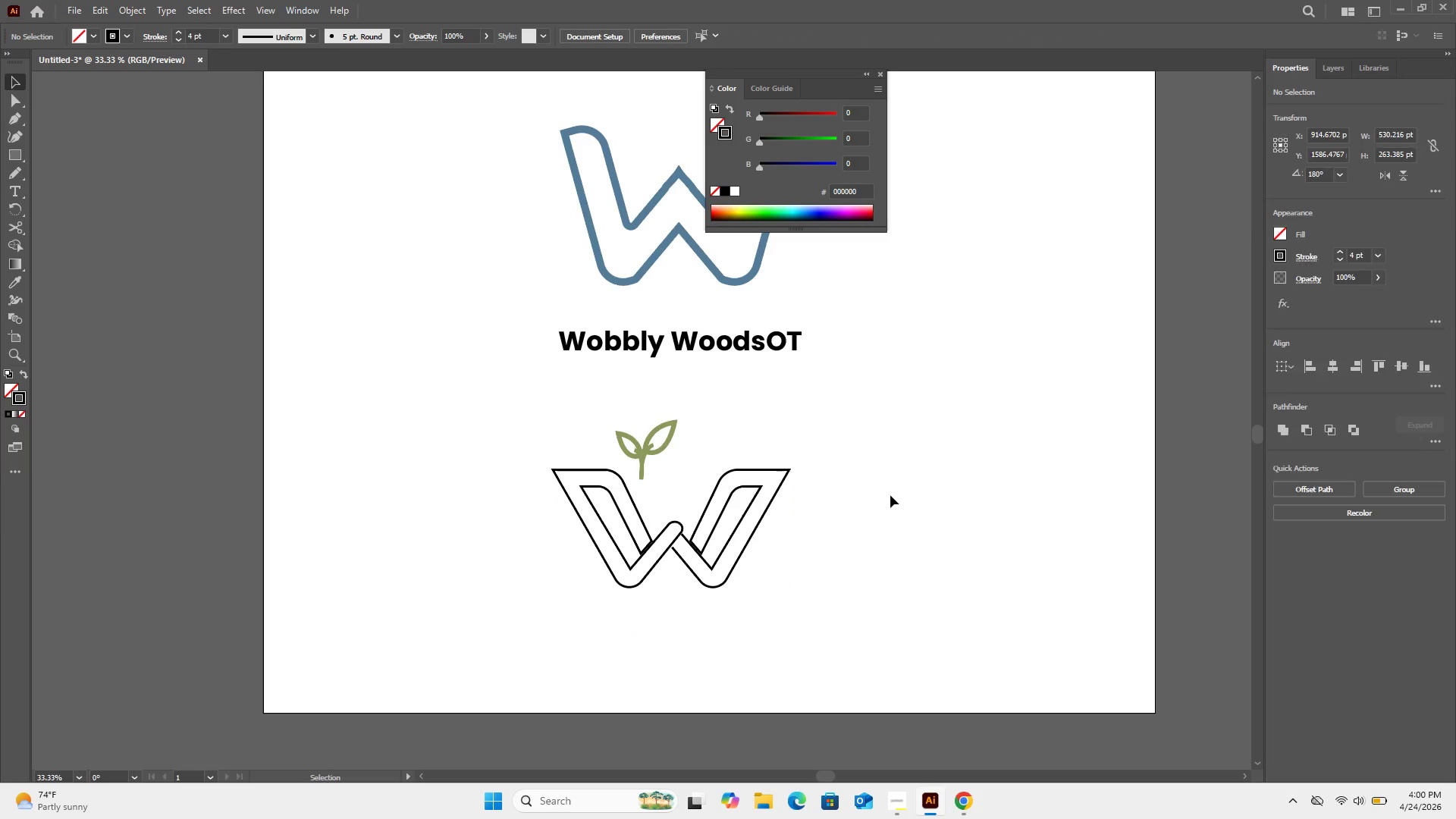 
scroll: coordinate [887, 491], scroll_direction: down, amount: 1.0
 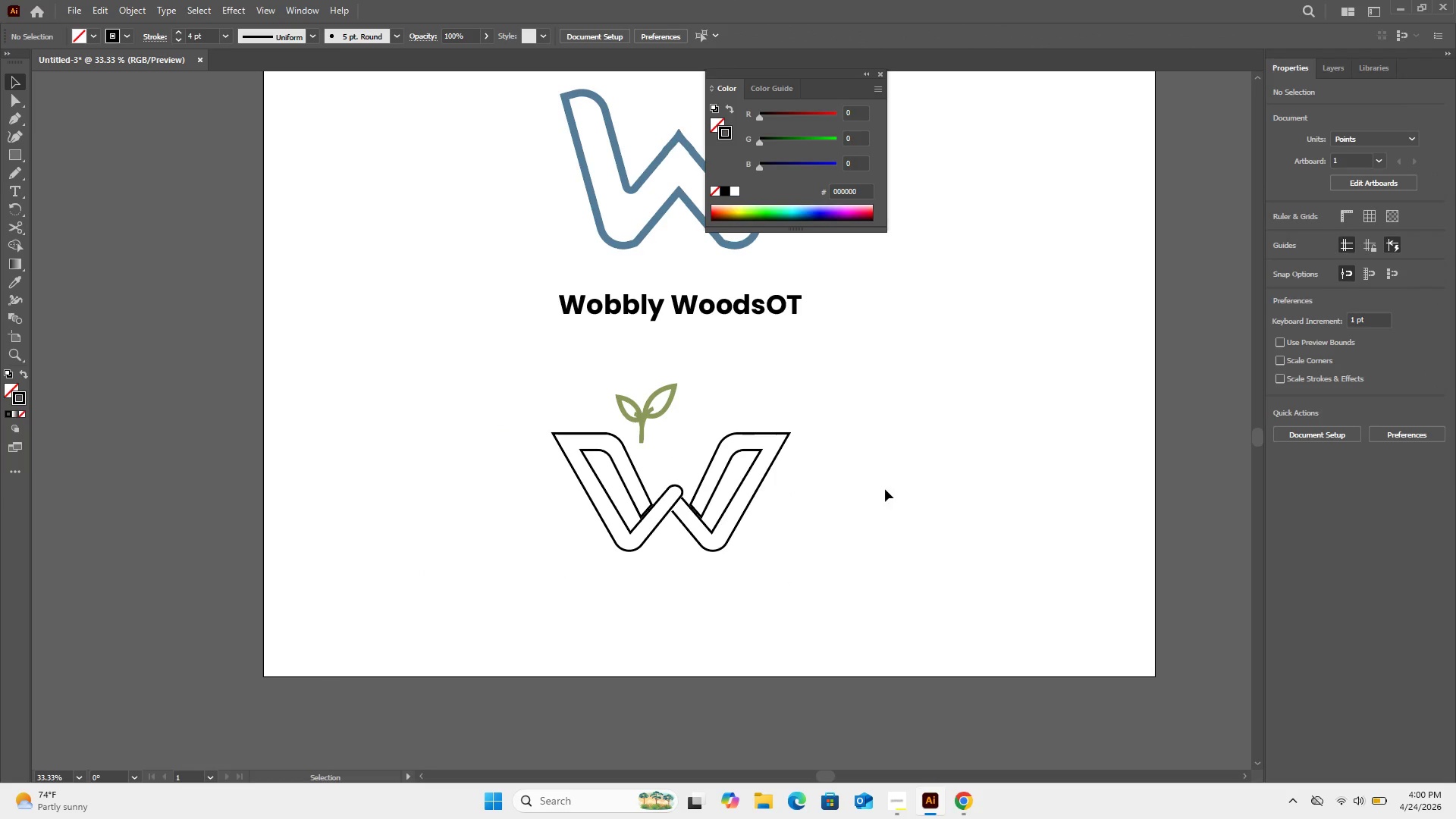 
key(Control+Equal)
 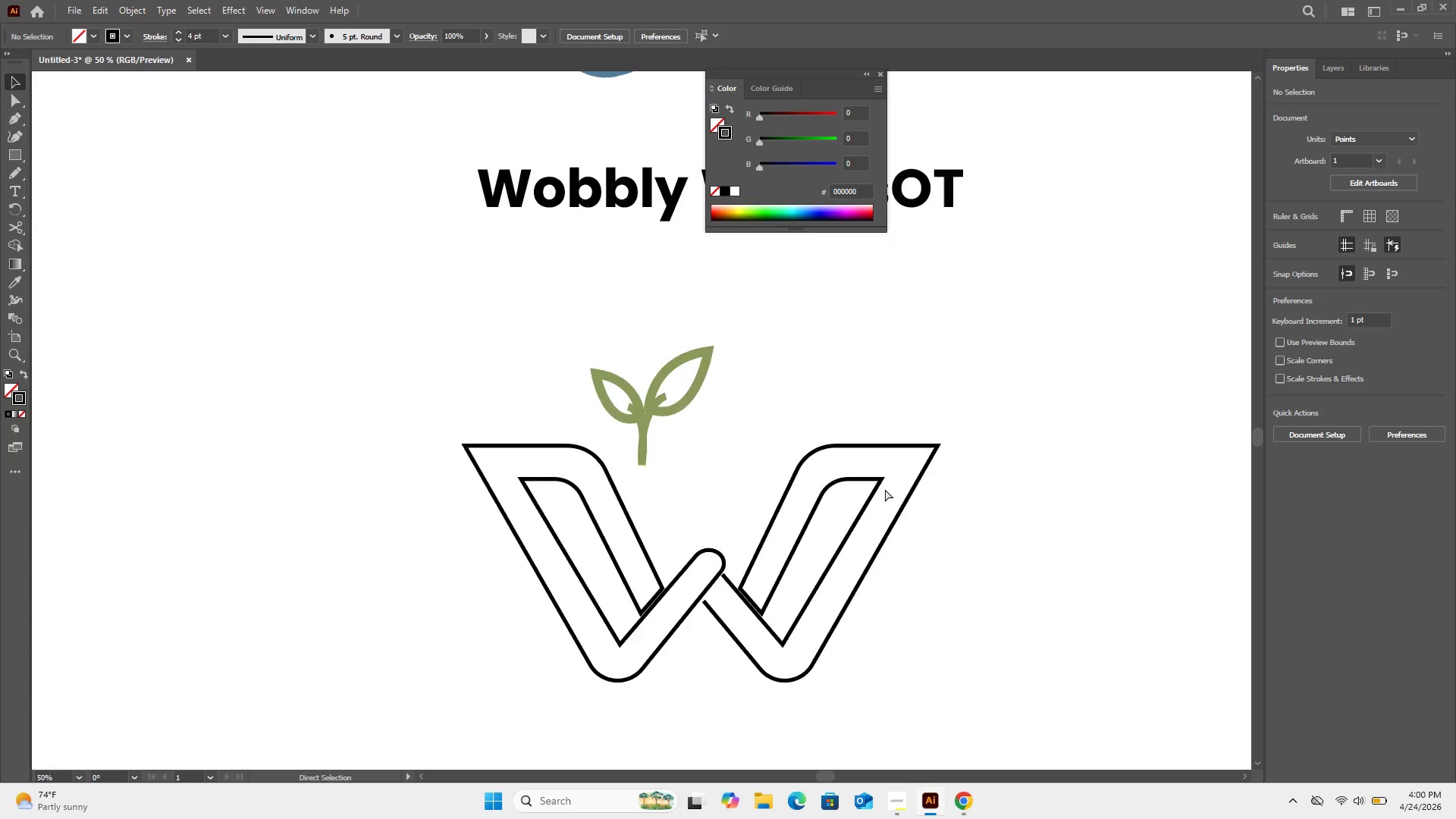 
key(Control+Equal)
 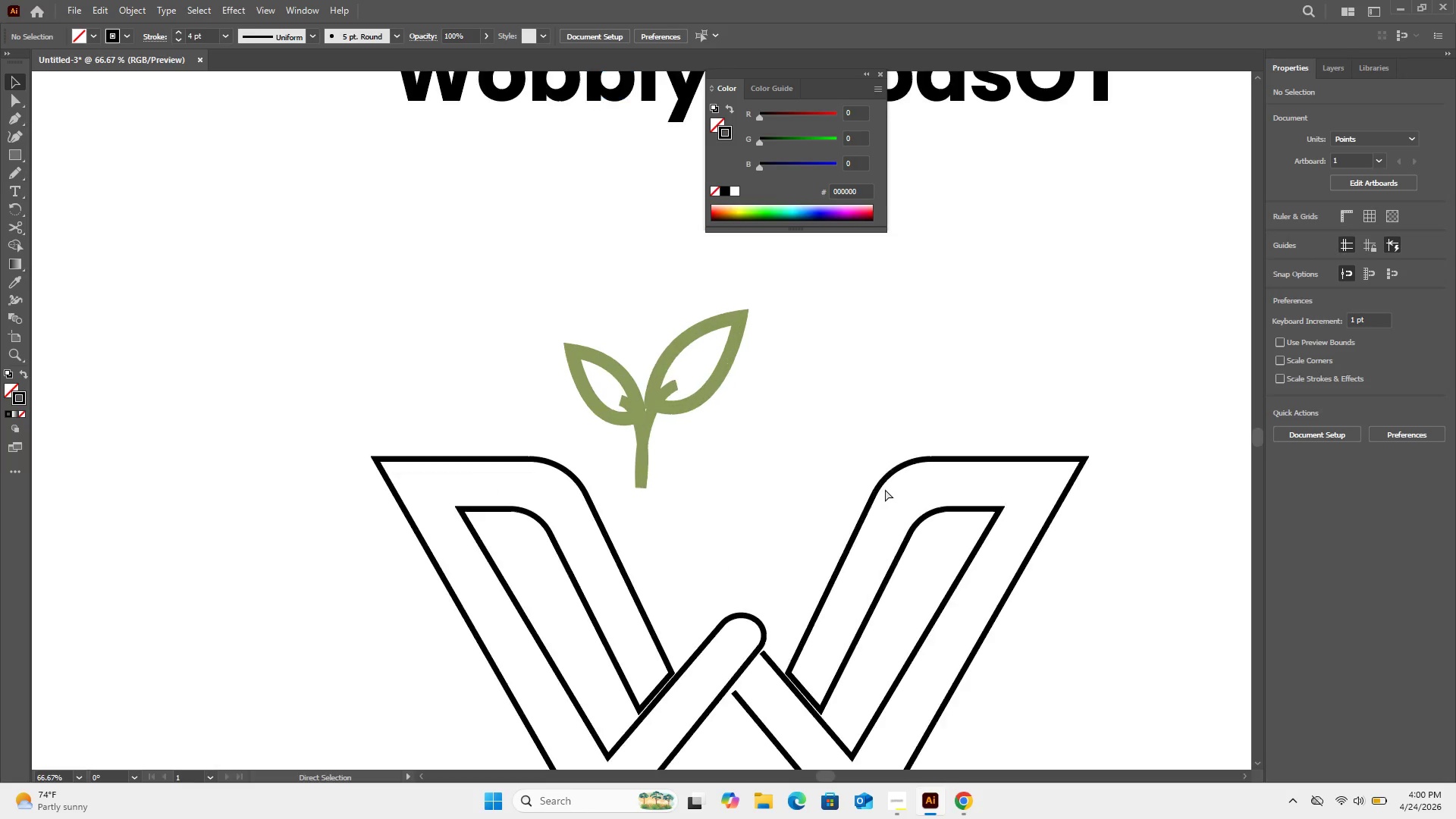 
key(Control+Equal)
 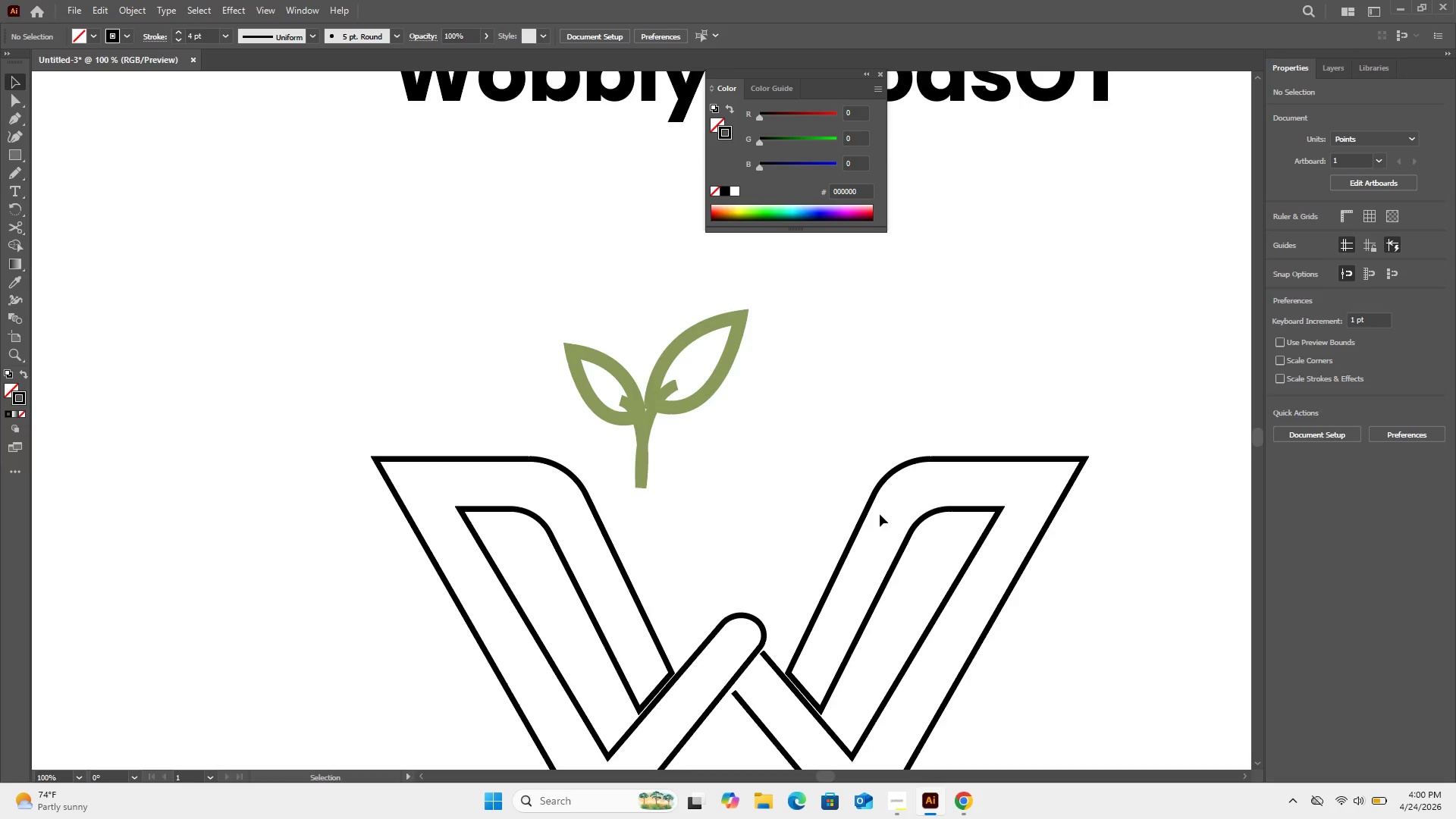 
scroll: coordinate [868, 491], scroll_direction: down, amount: 7.0
 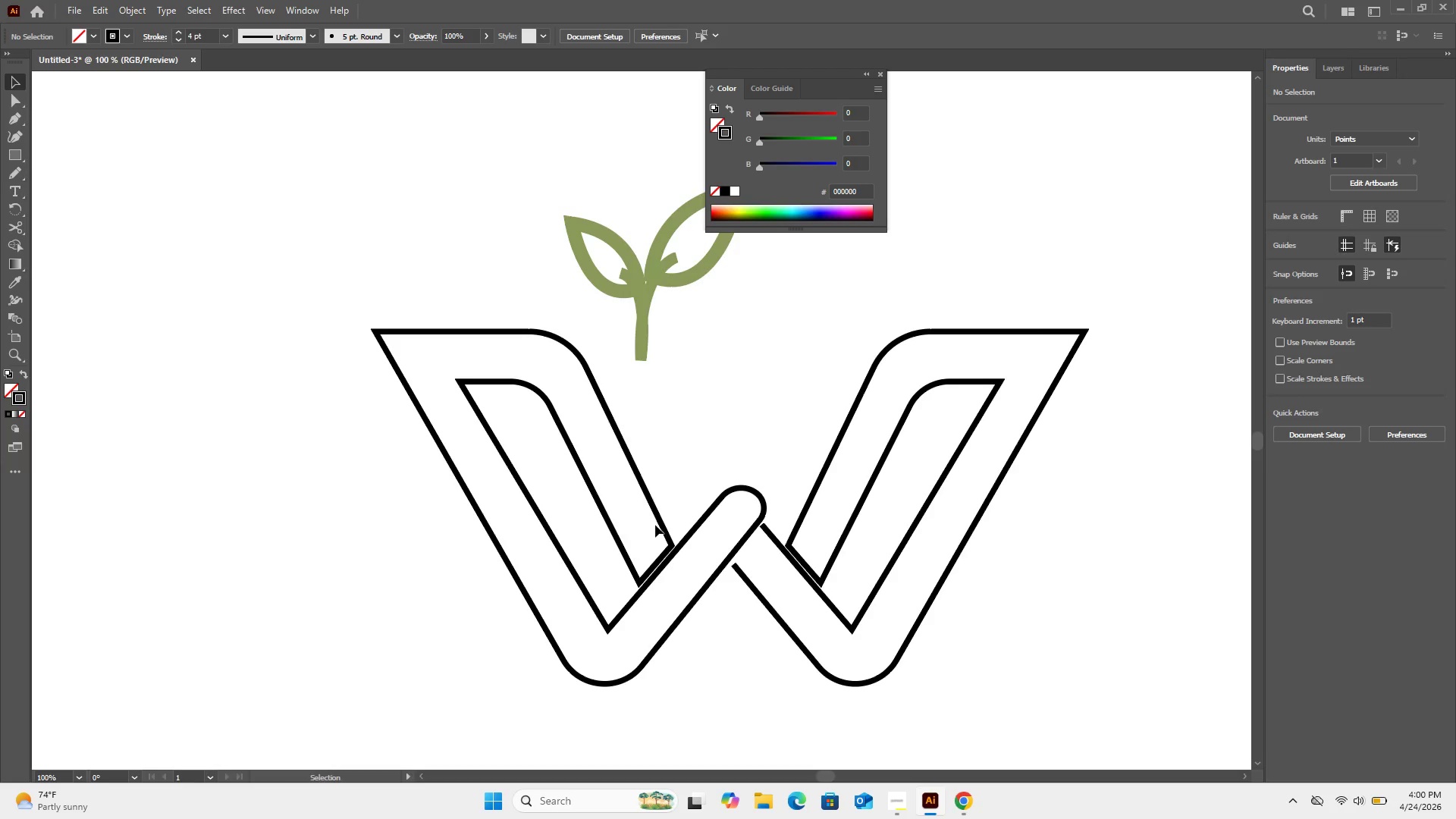 
double_click([657, 517])
 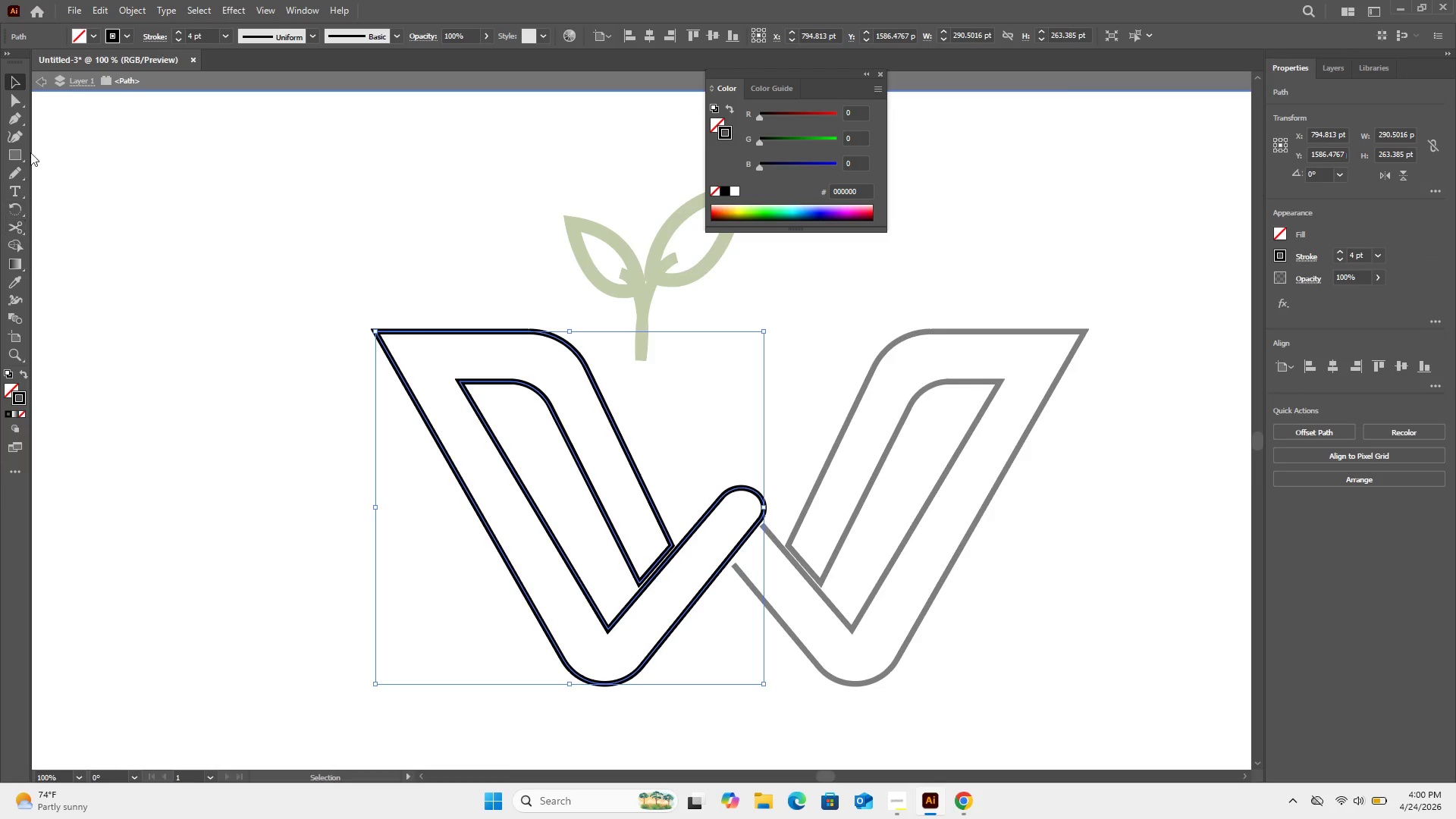 
wait(5.09)
 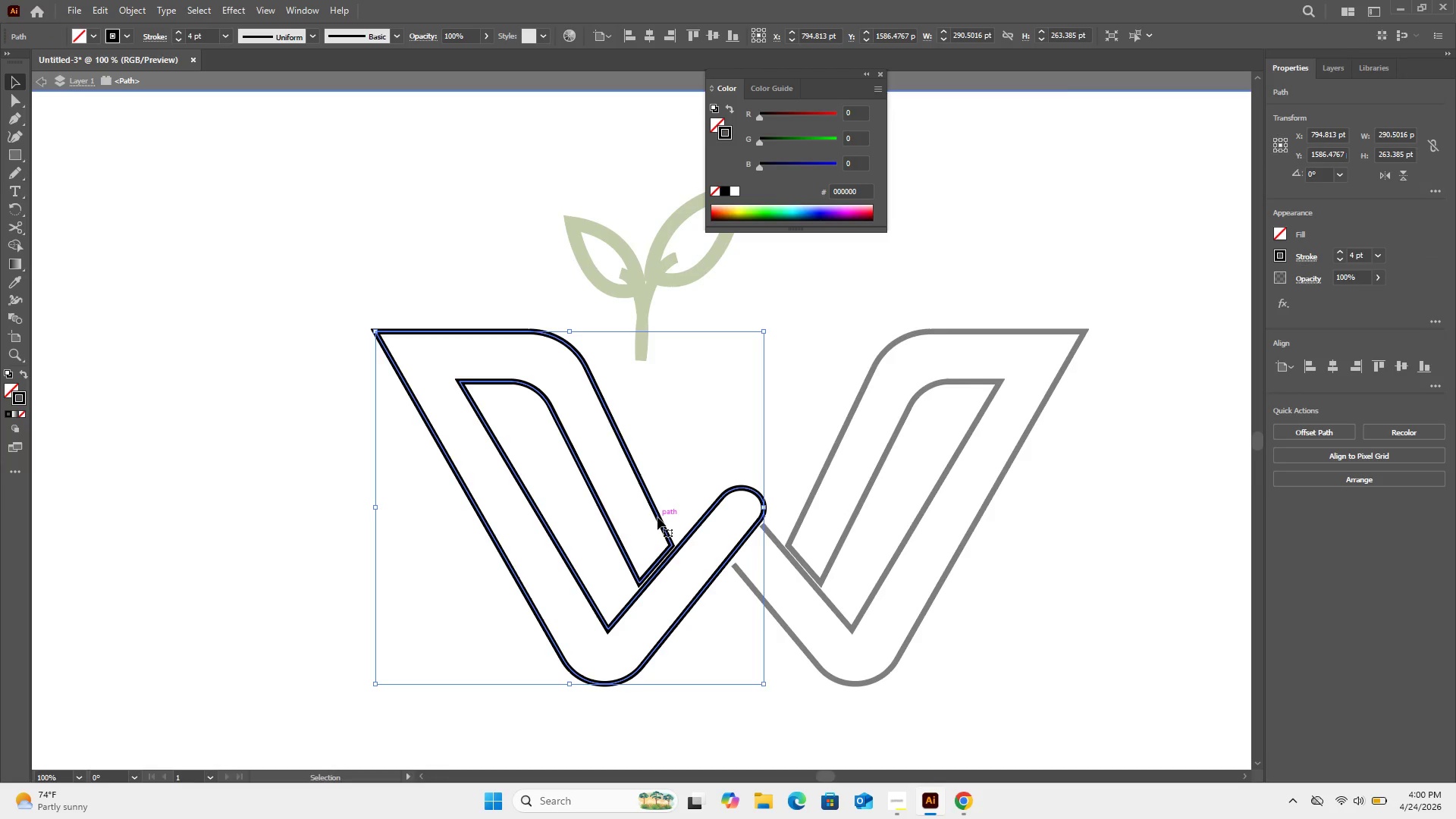 
left_click([22, 101])
 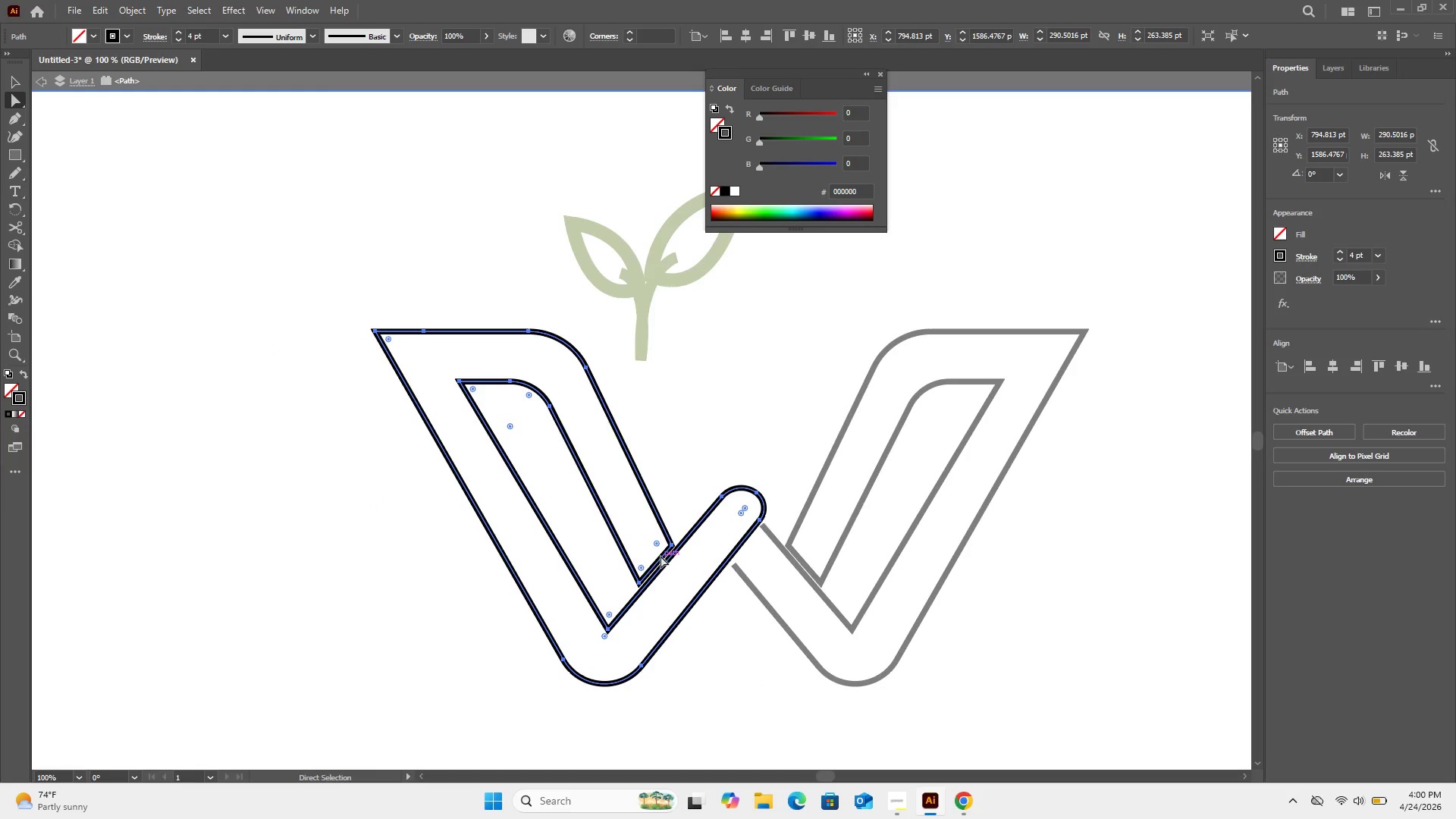 
left_click_drag(start_coordinate=[669, 540], to_coordinate=[661, 528])
 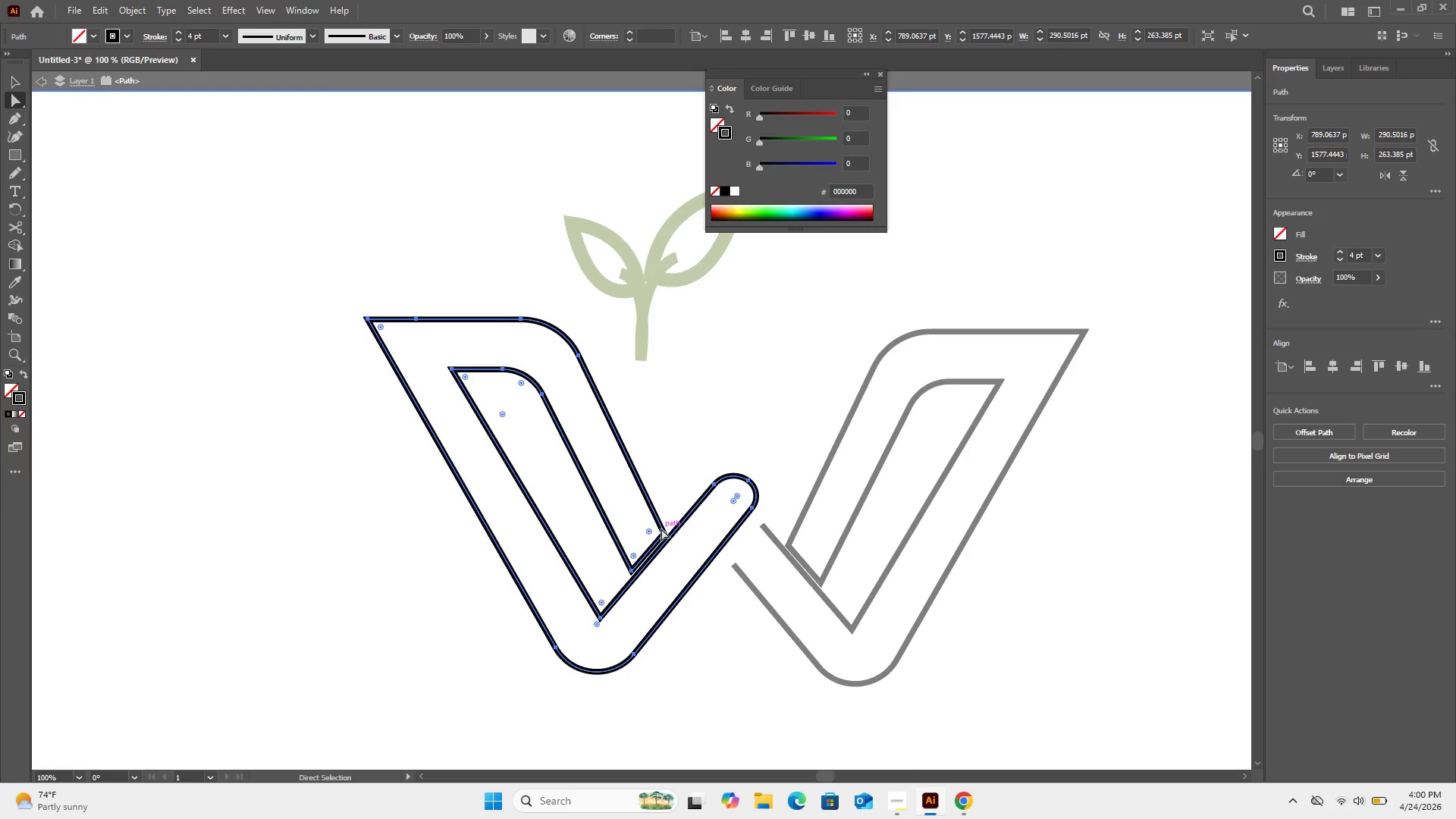 
key(Control+Z)
 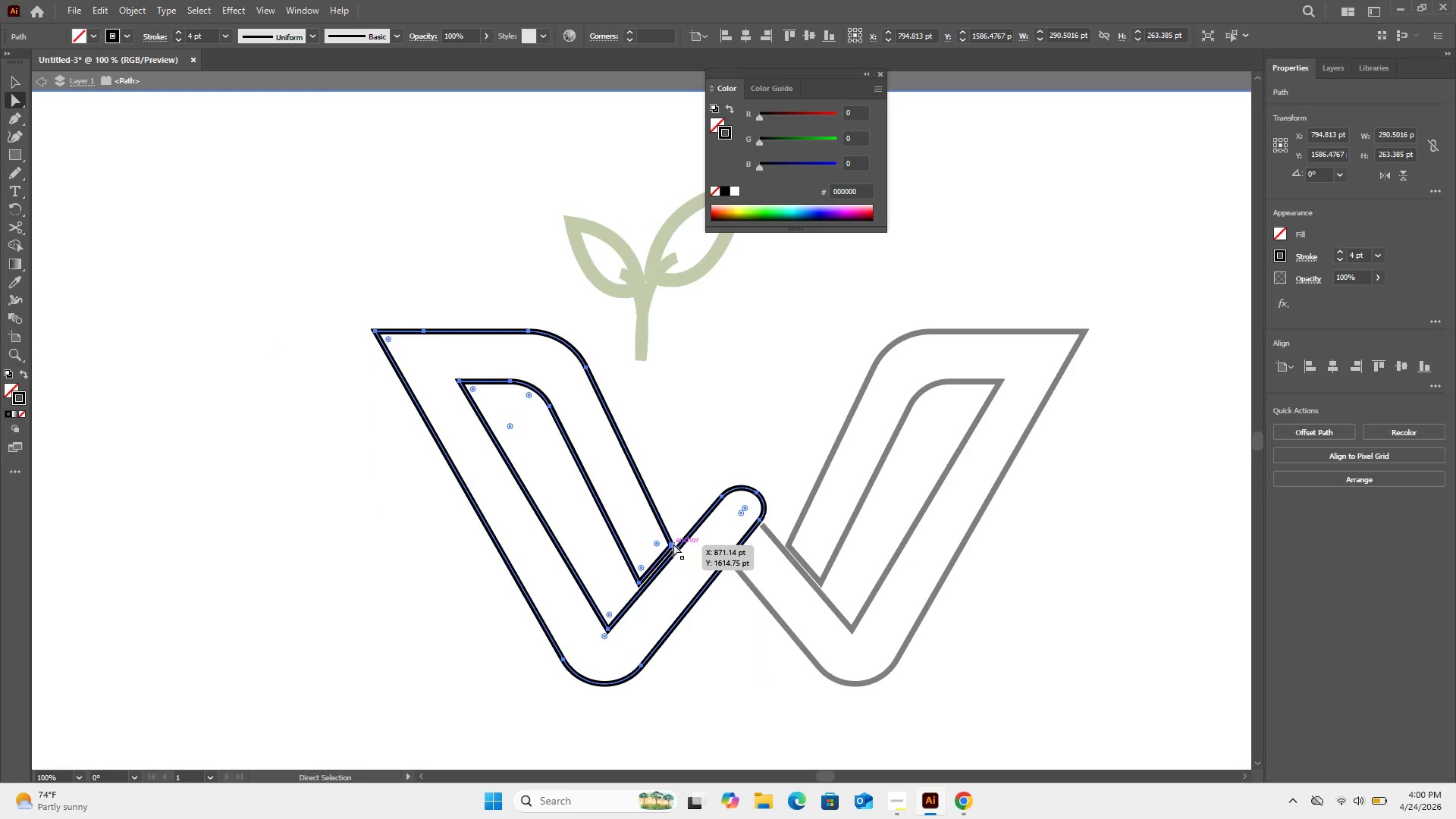 
left_click([673, 544])
 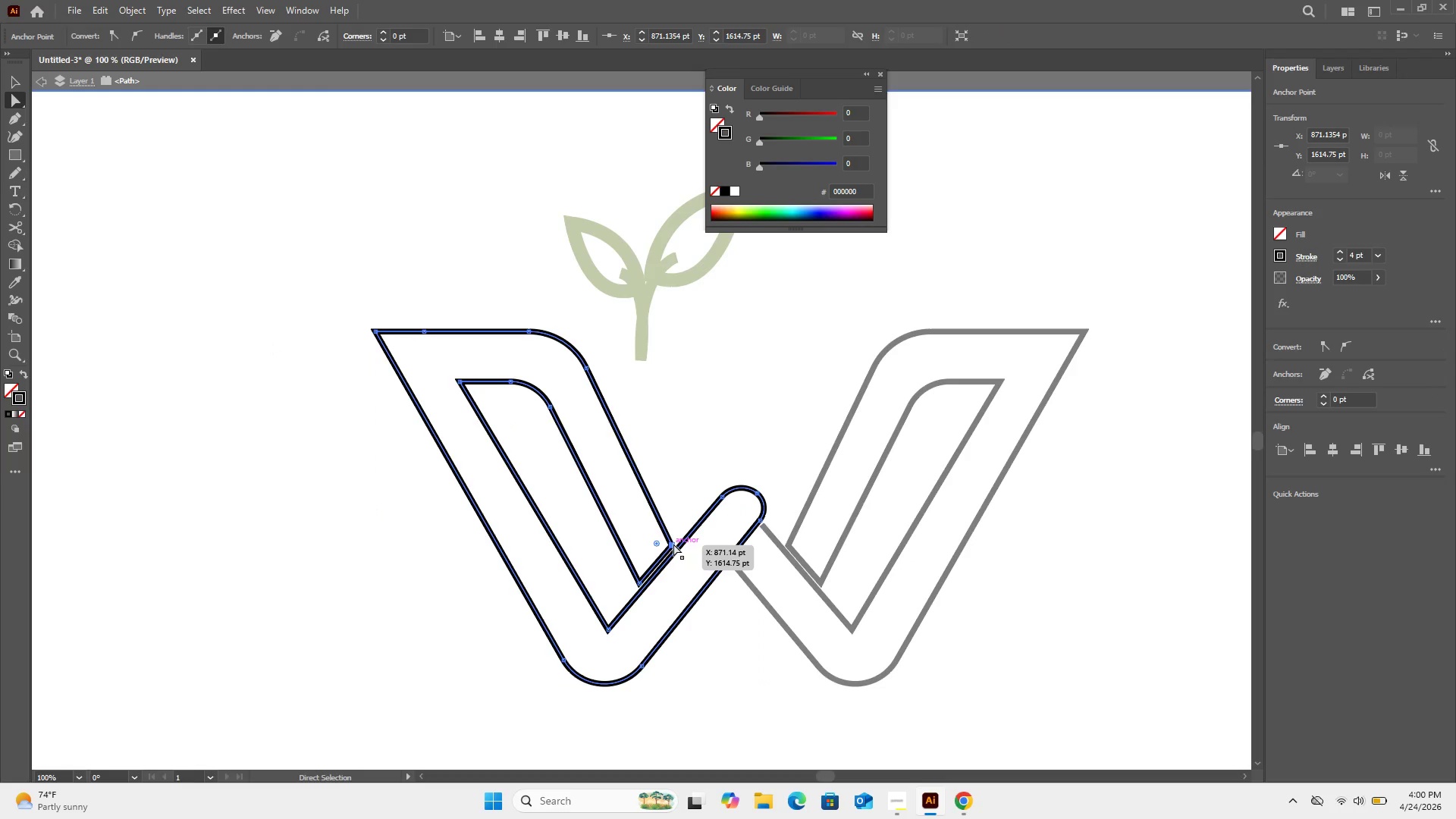 
left_click_drag(start_coordinate=[673, 544], to_coordinate=[659, 522])
 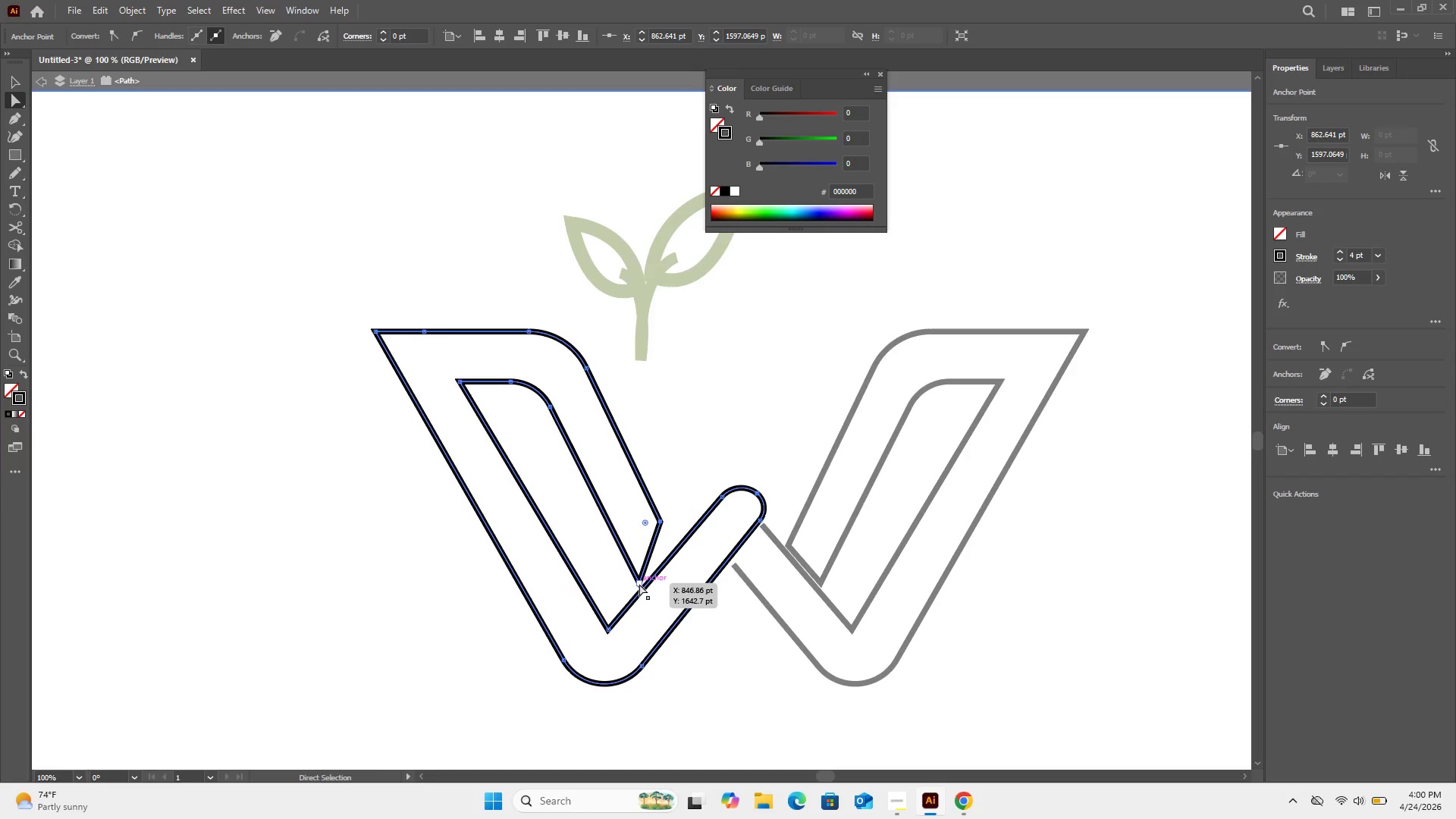 
left_click_drag(start_coordinate=[639, 584], to_coordinate=[638, 562])
 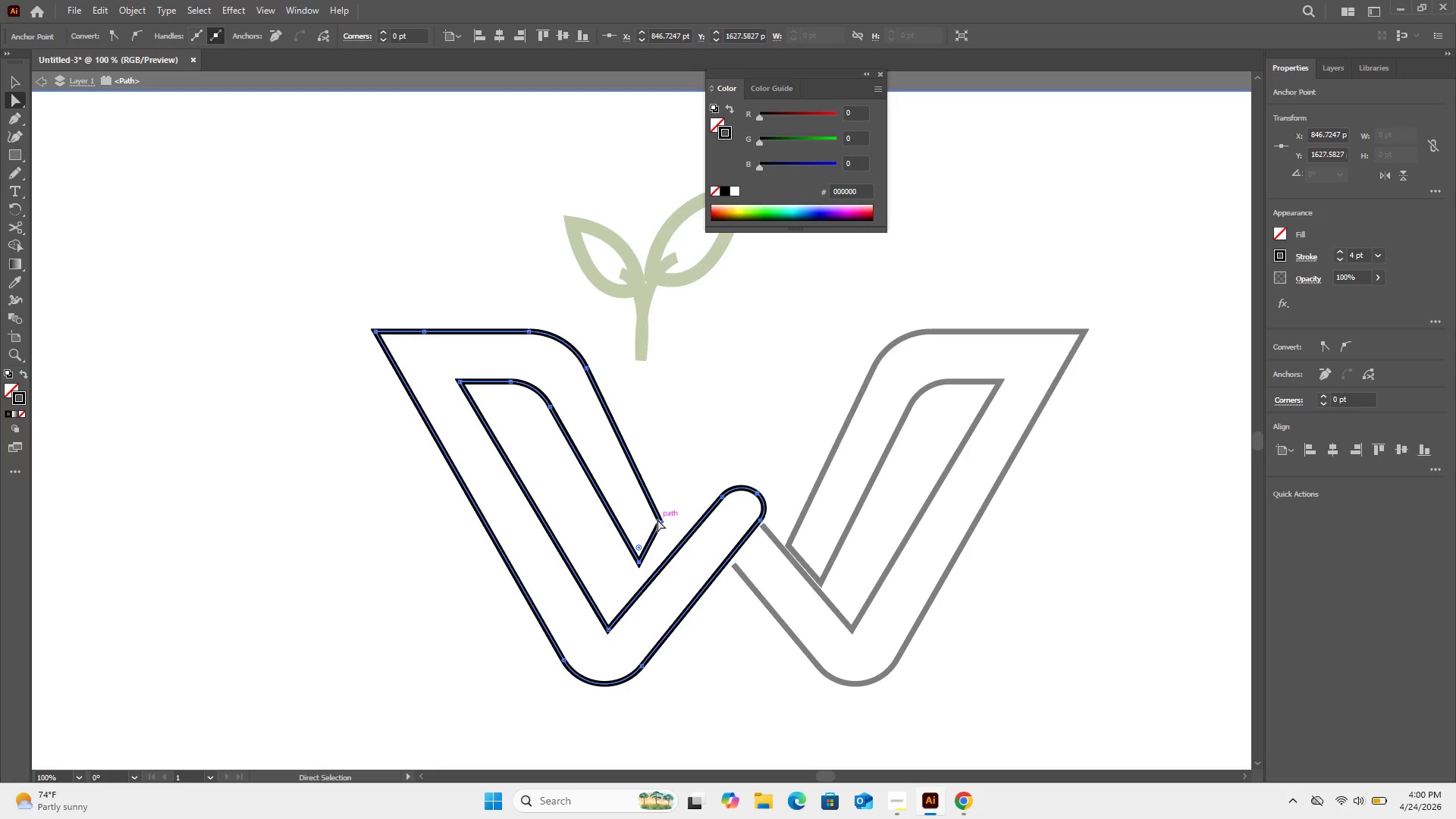 
left_click_drag(start_coordinate=[657, 519], to_coordinate=[672, 527])
 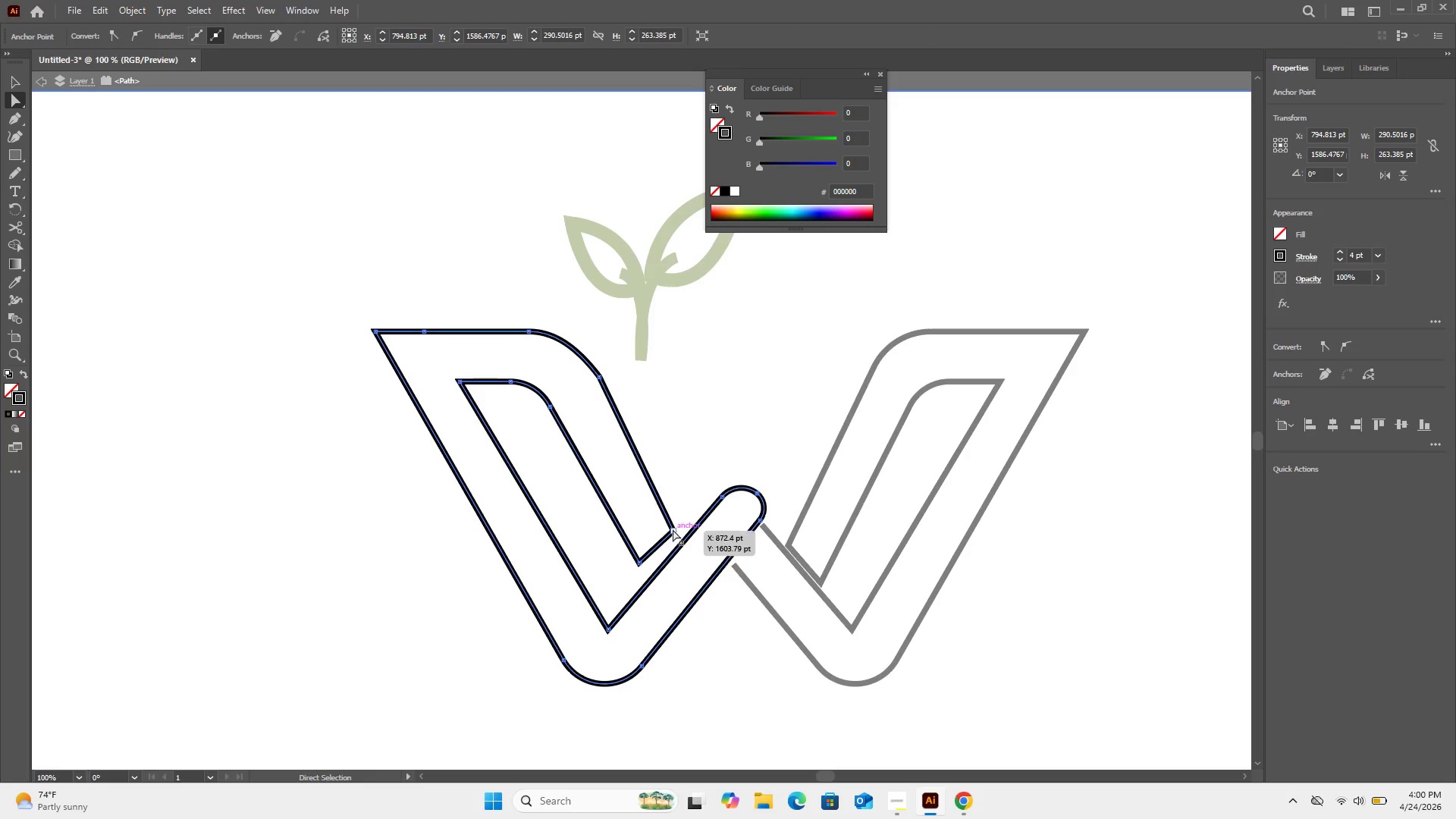 
left_click_drag(start_coordinate=[672, 529], to_coordinate=[670, 525])
 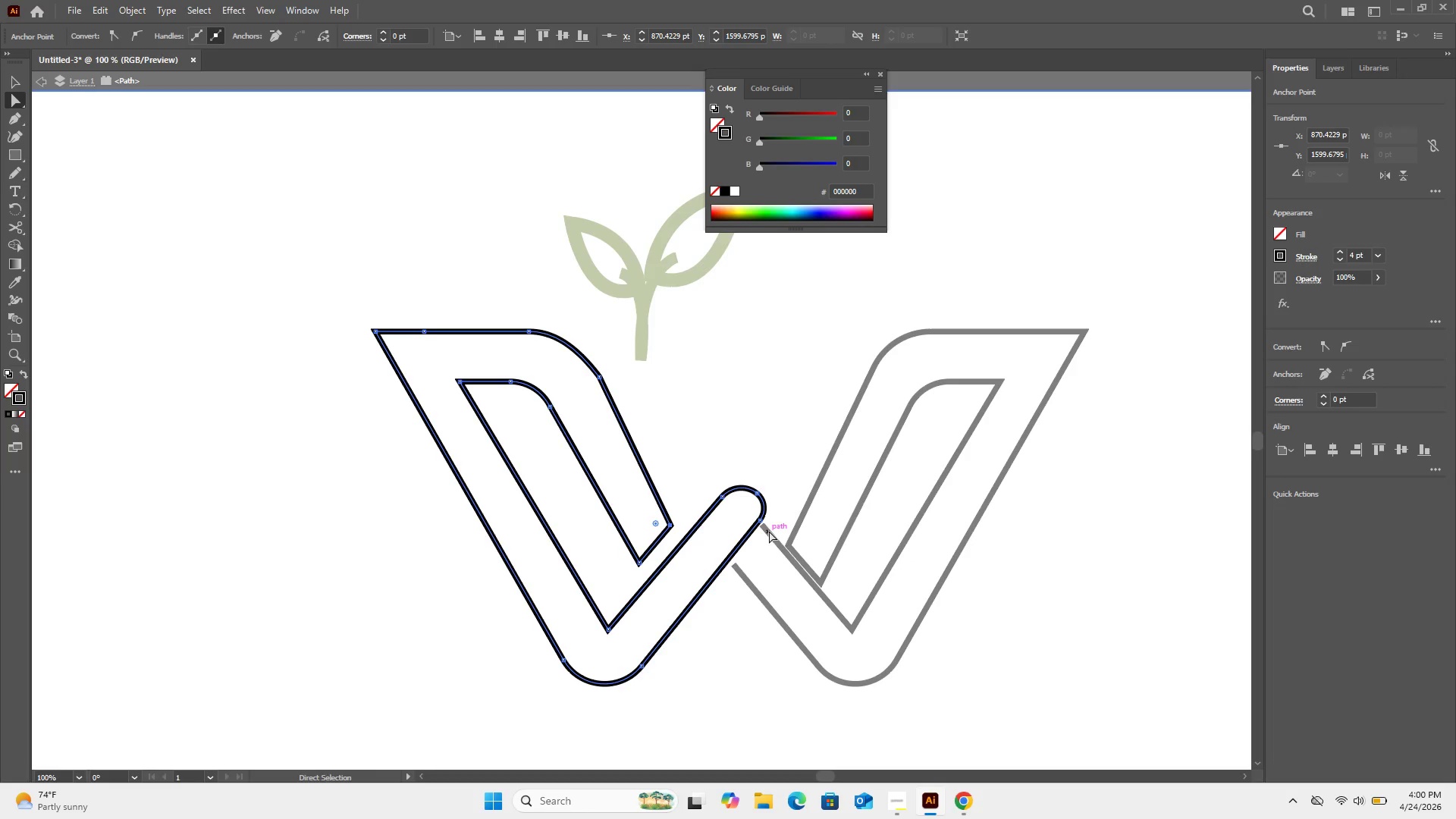 
left_click([769, 531])
 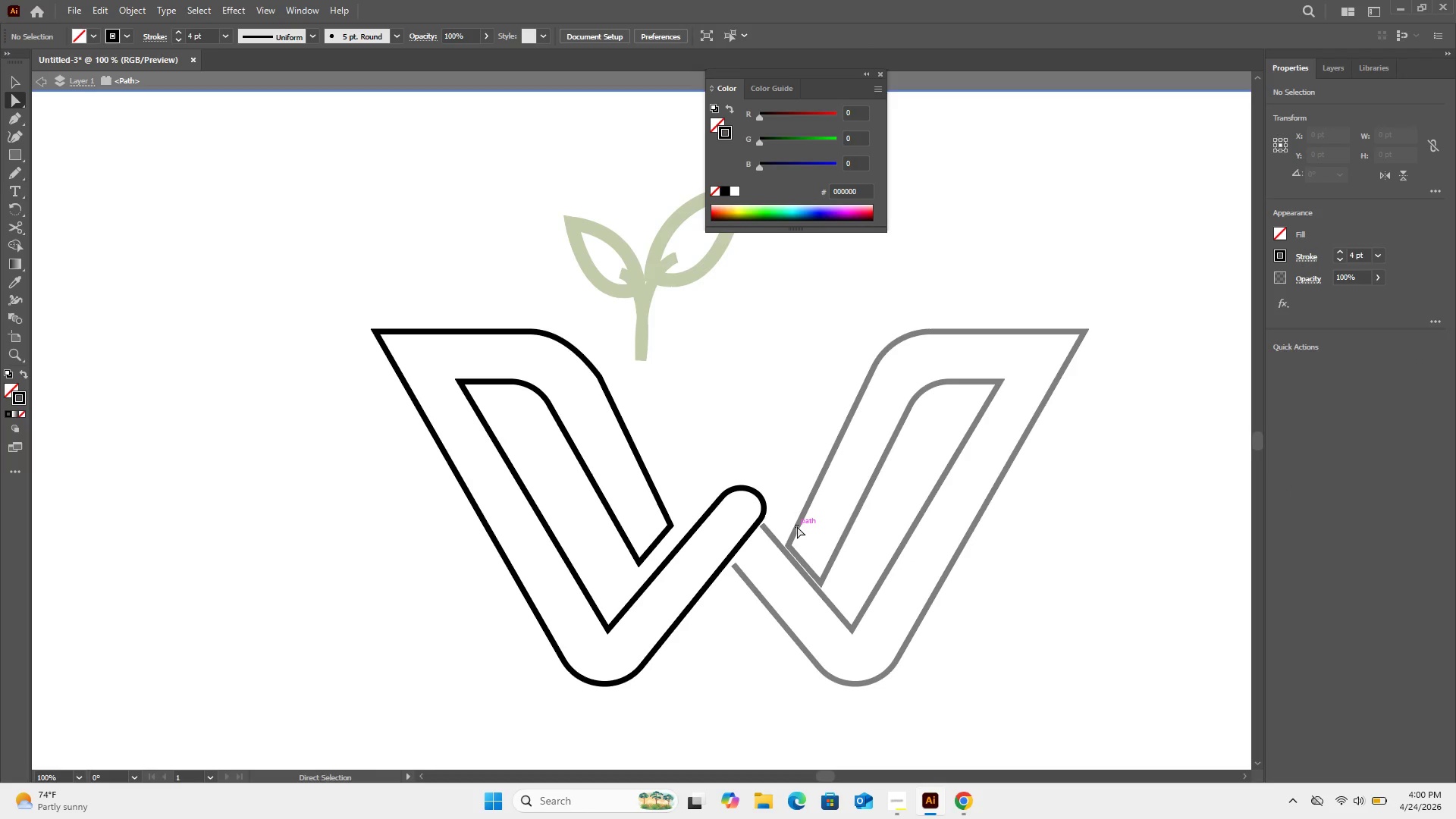 
double_click([797, 526])
 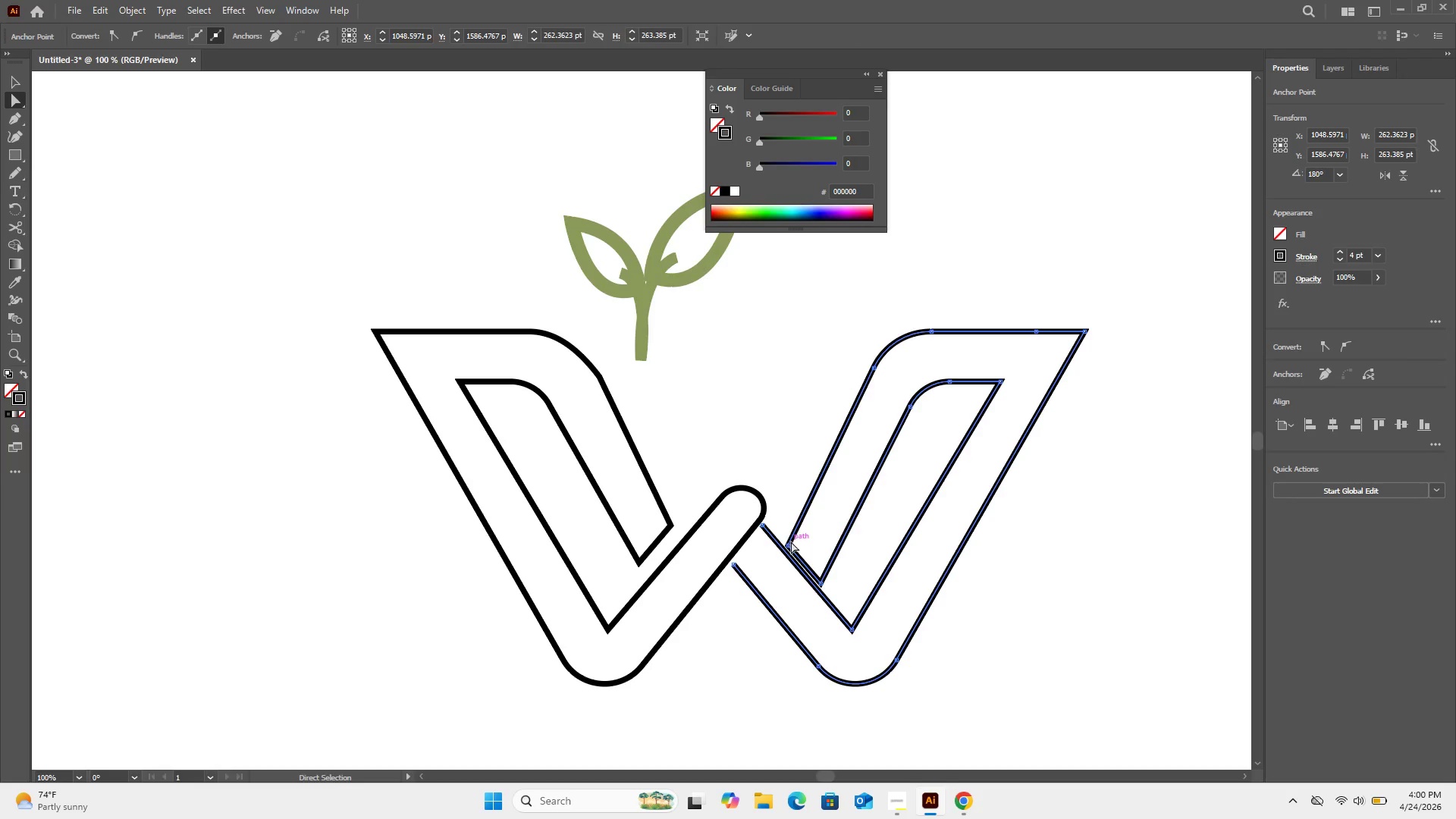 
left_click_drag(start_coordinate=[789, 544], to_coordinate=[796, 532])
 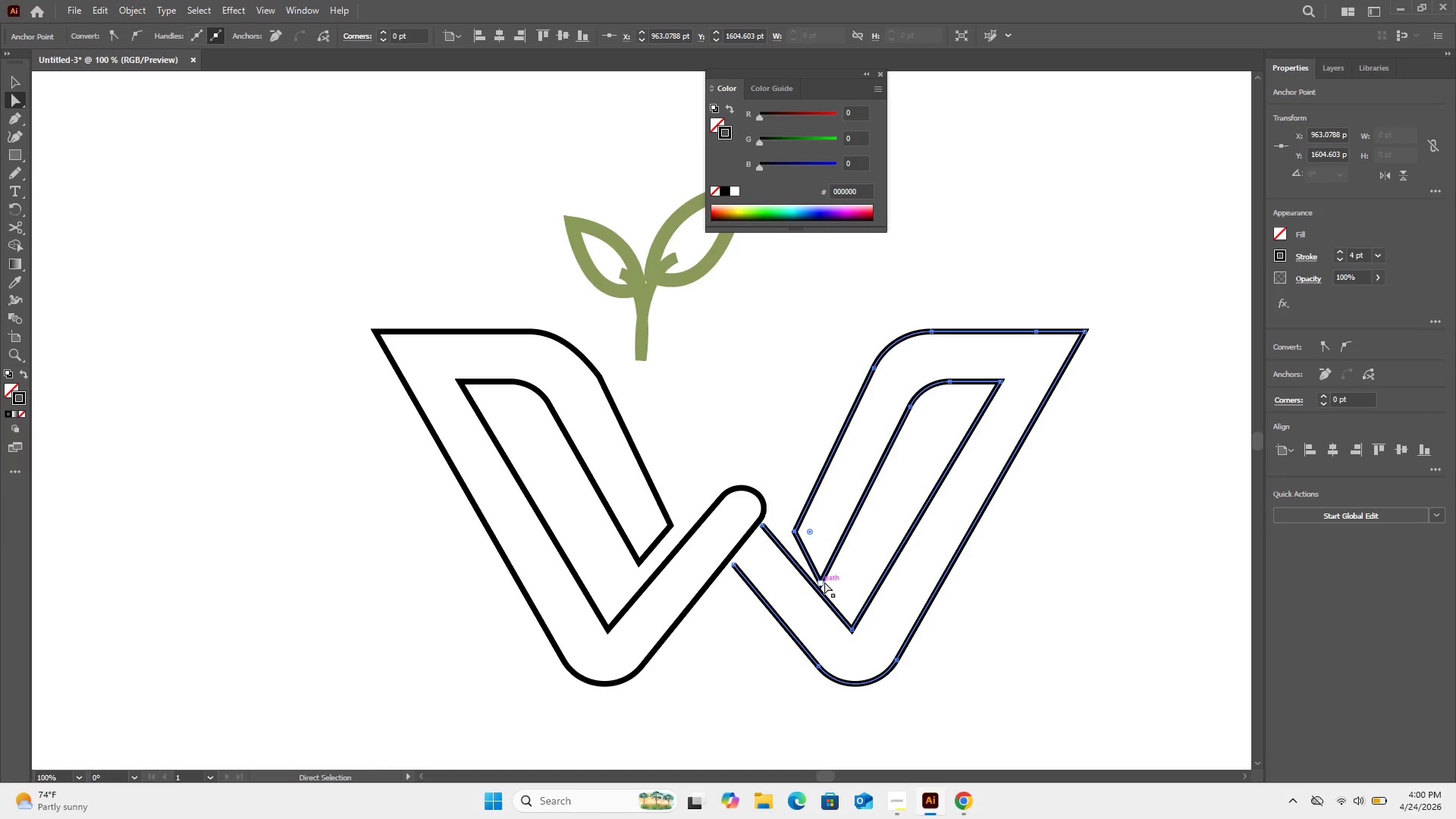 
left_click_drag(start_coordinate=[824, 582], to_coordinate=[823, 570])
 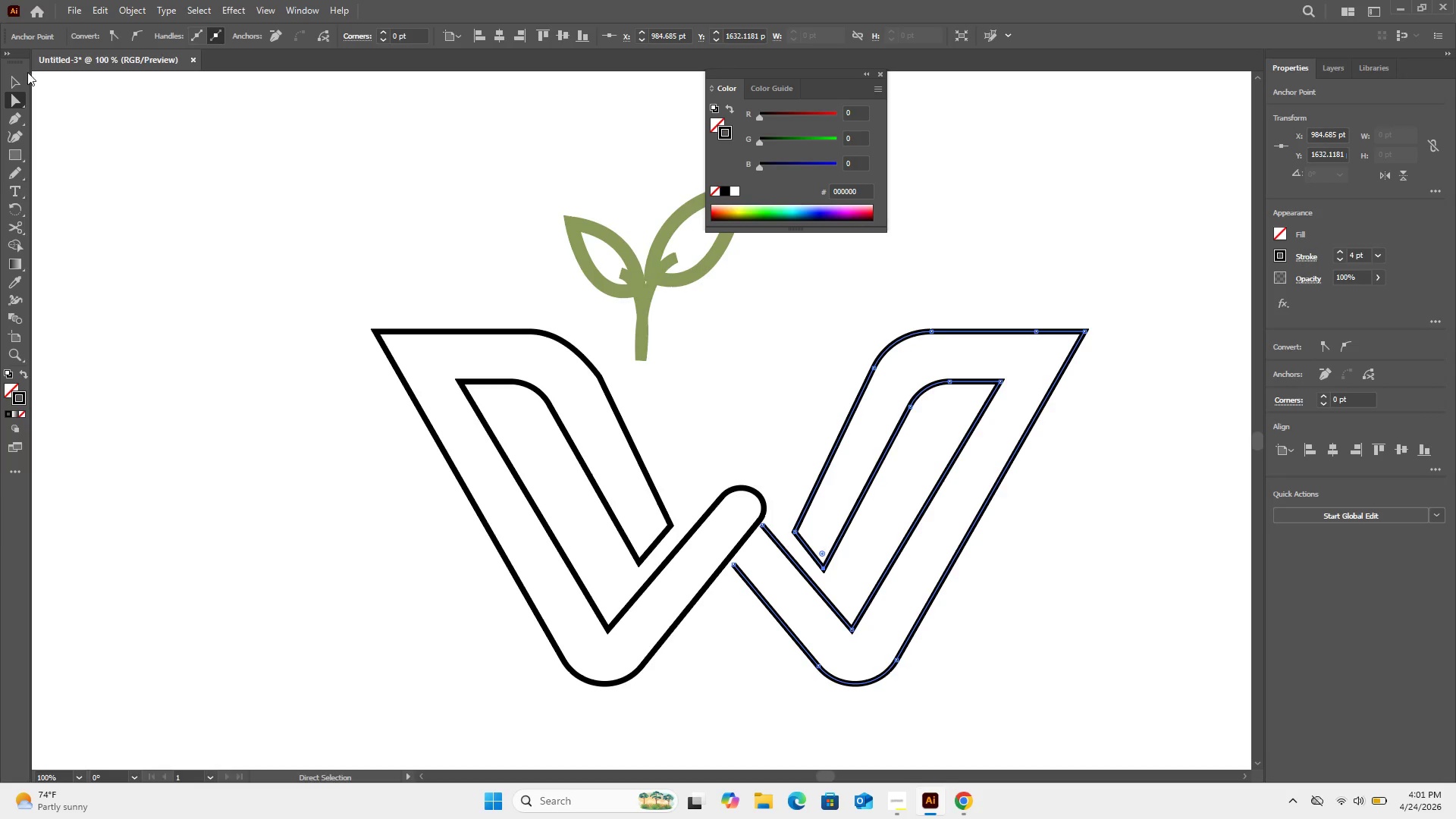 
left_click([20, 78])
 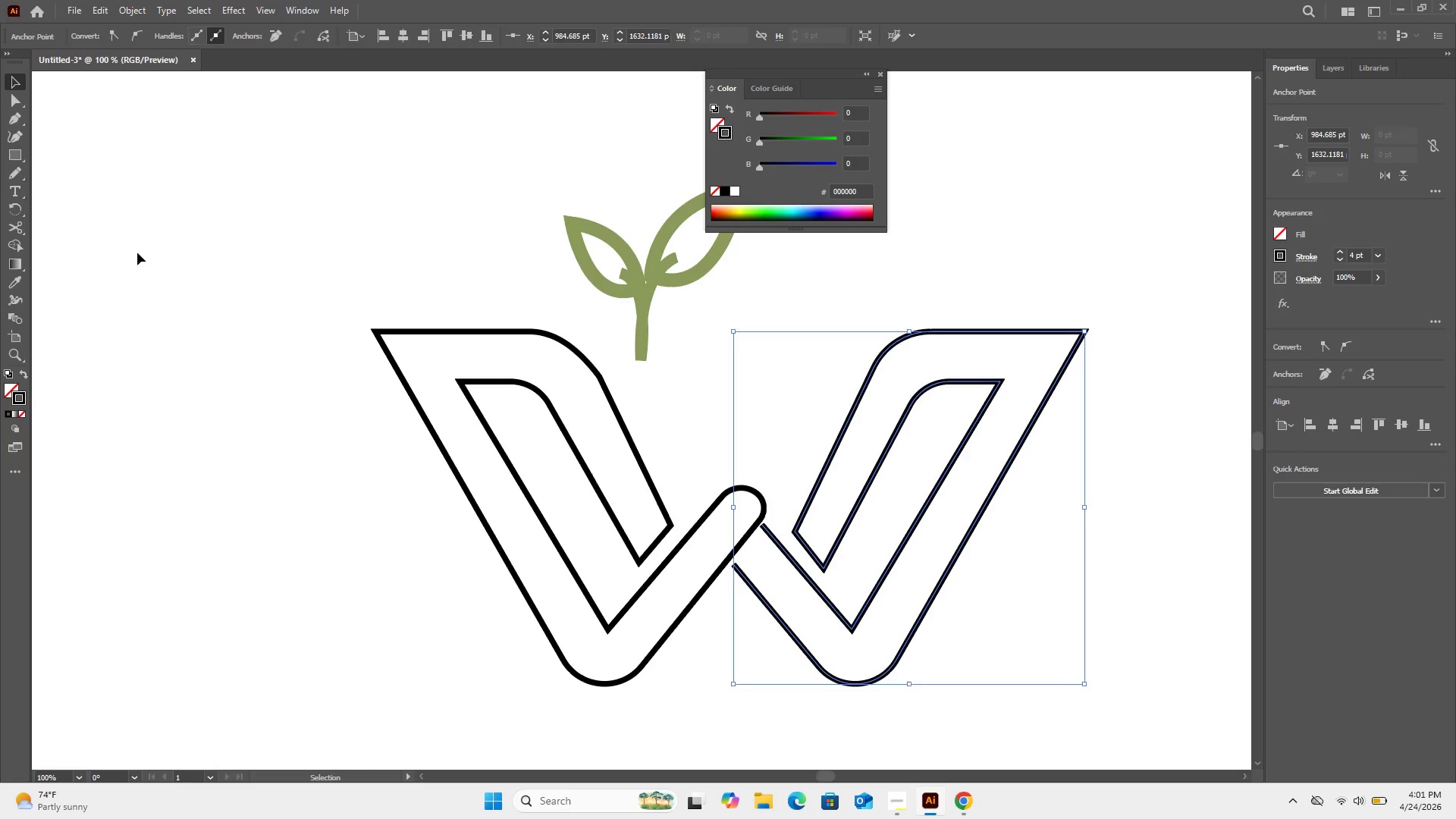 
double_click([137, 253])
 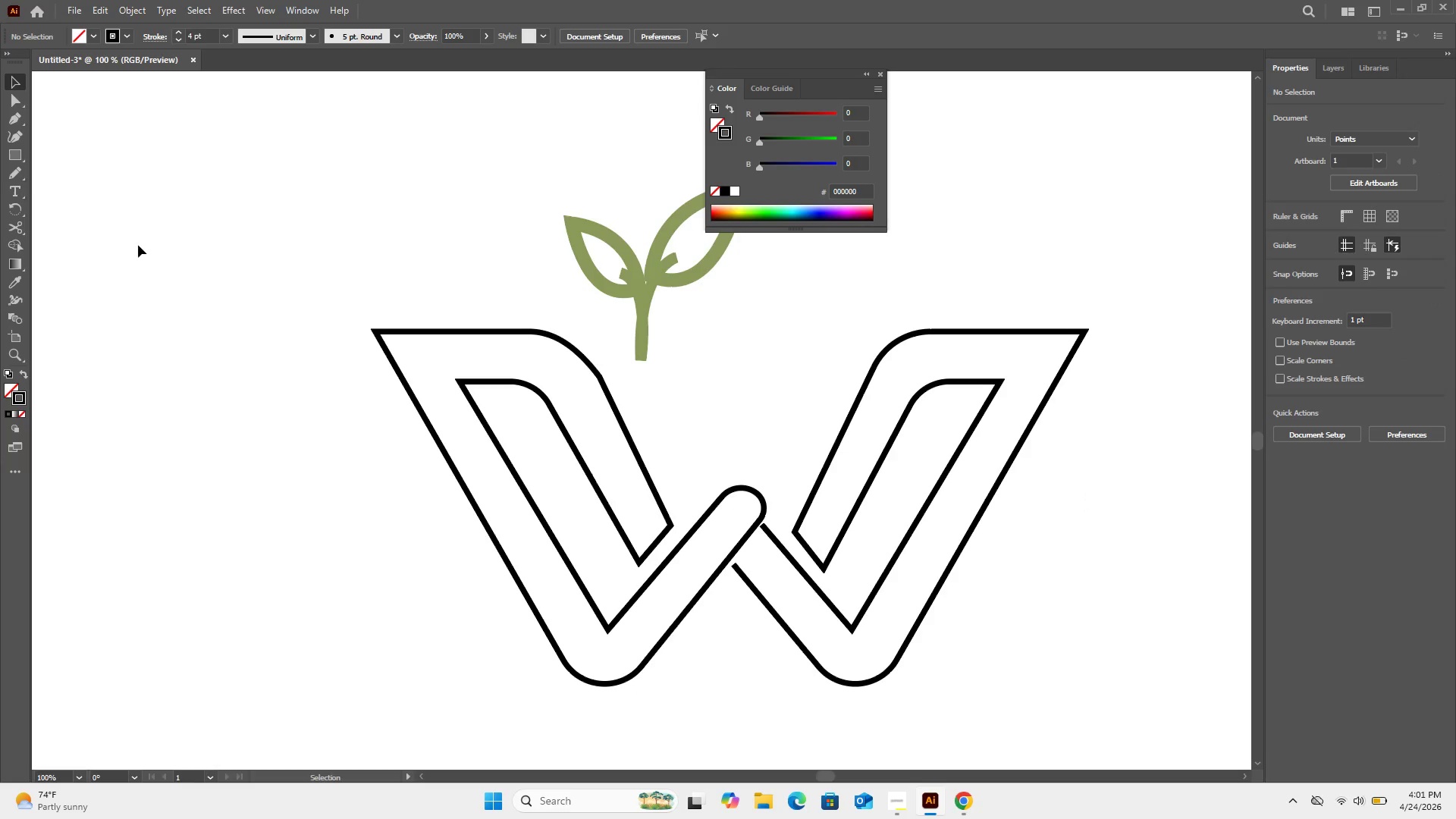 
scroll: coordinate [138, 245], scroll_direction: down, amount: 1.0
 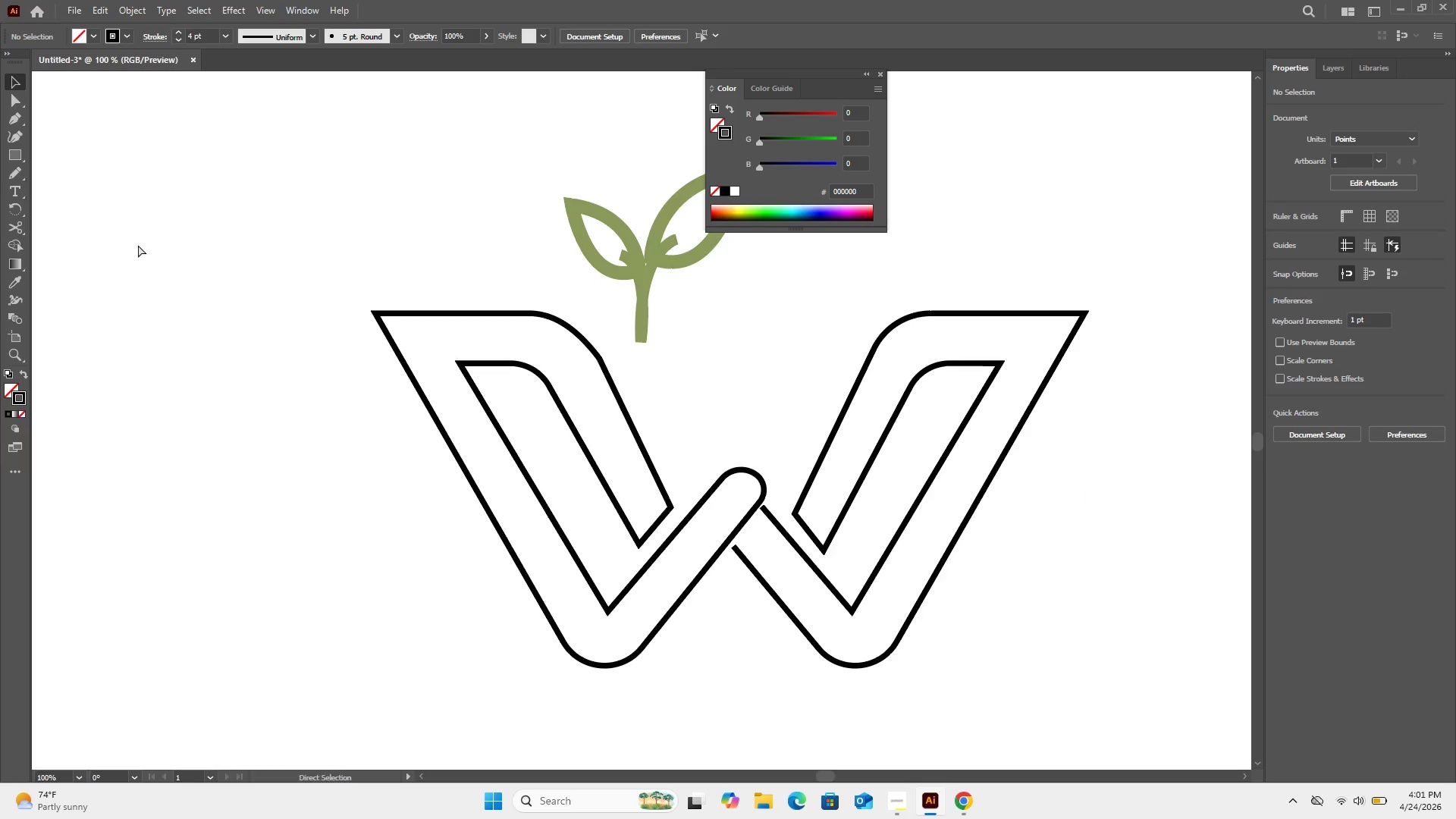 
key(Control+Minus)
 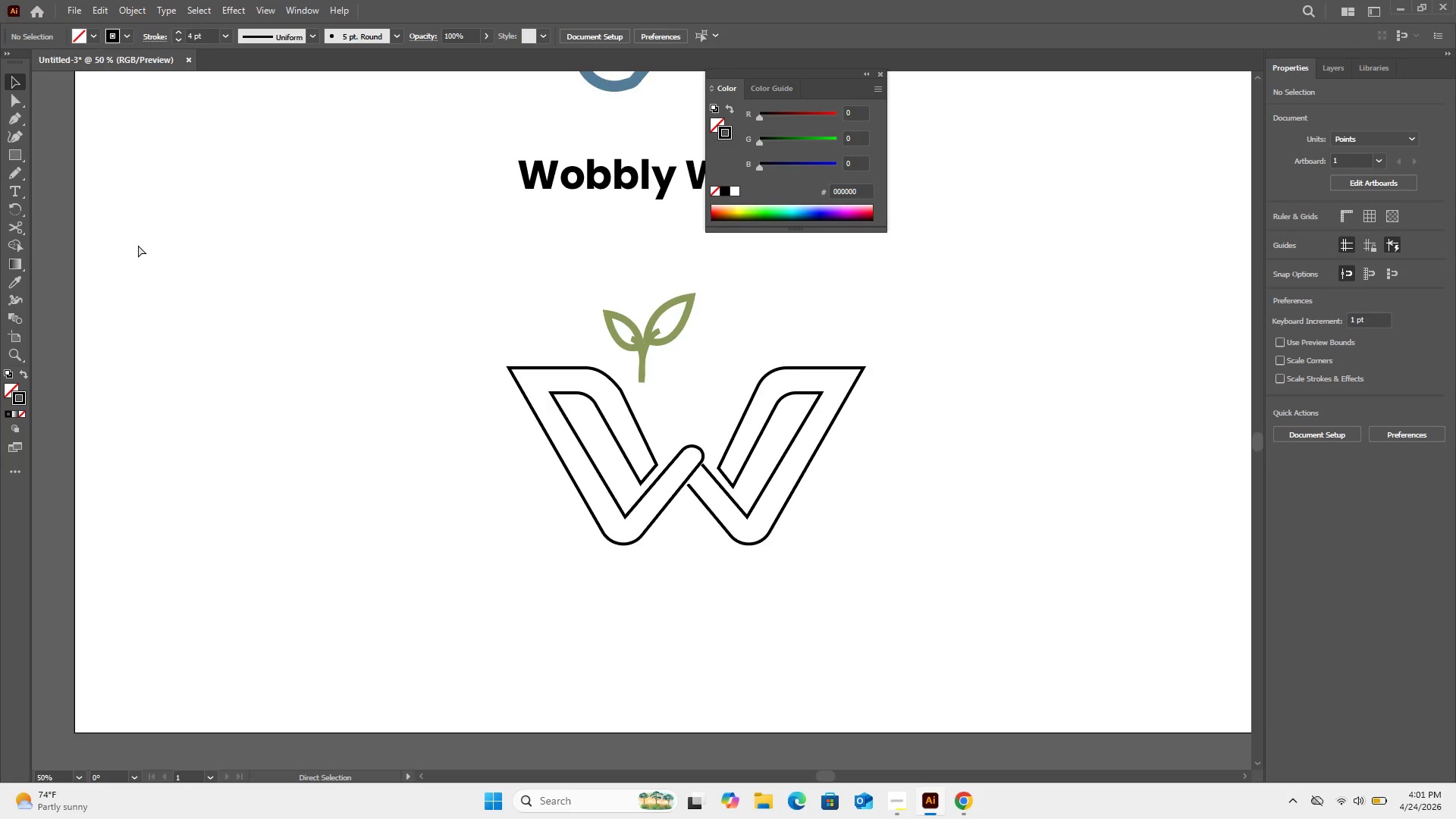 
key(Control+Minus)
 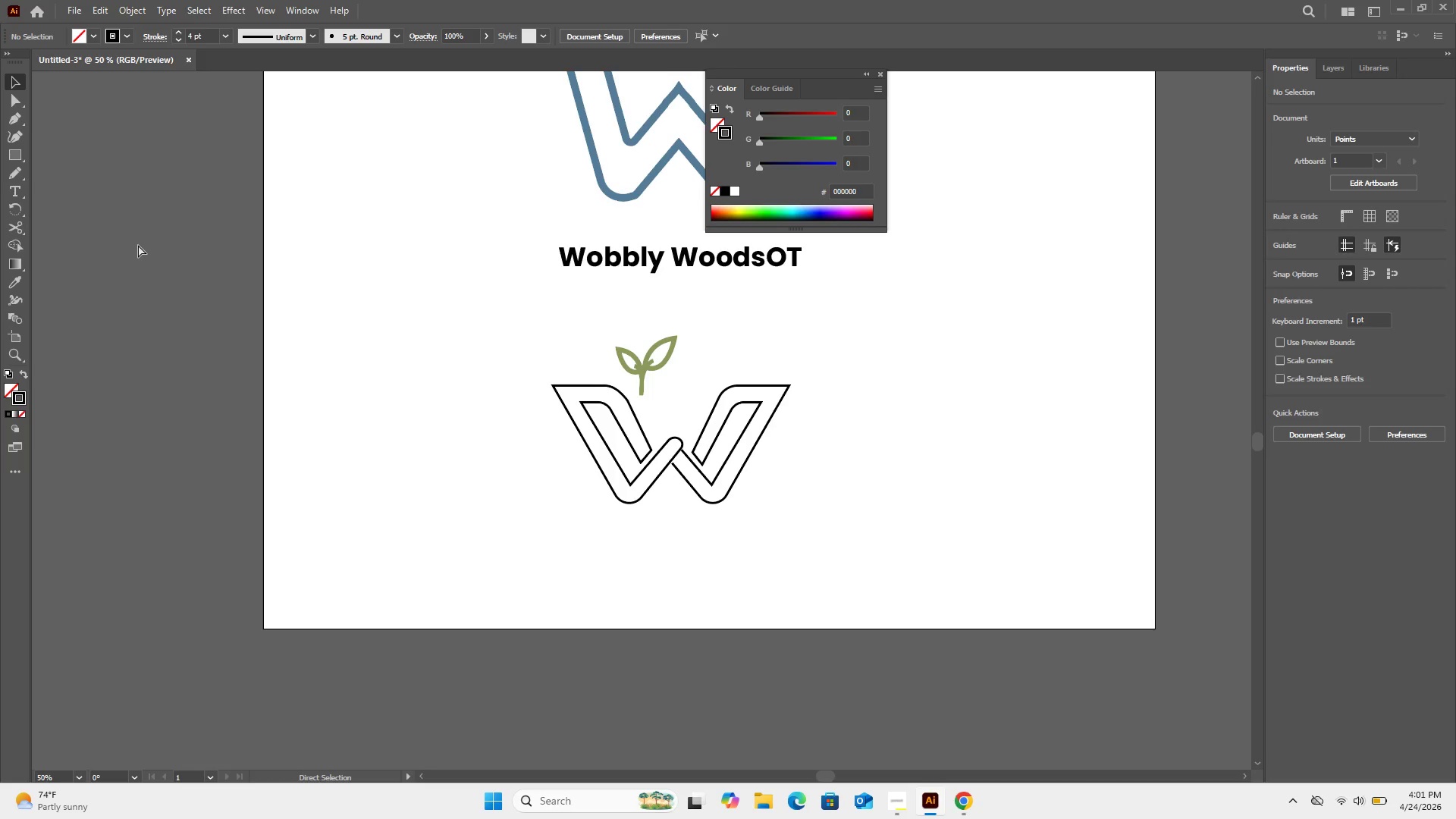 
key(Control+Minus)
 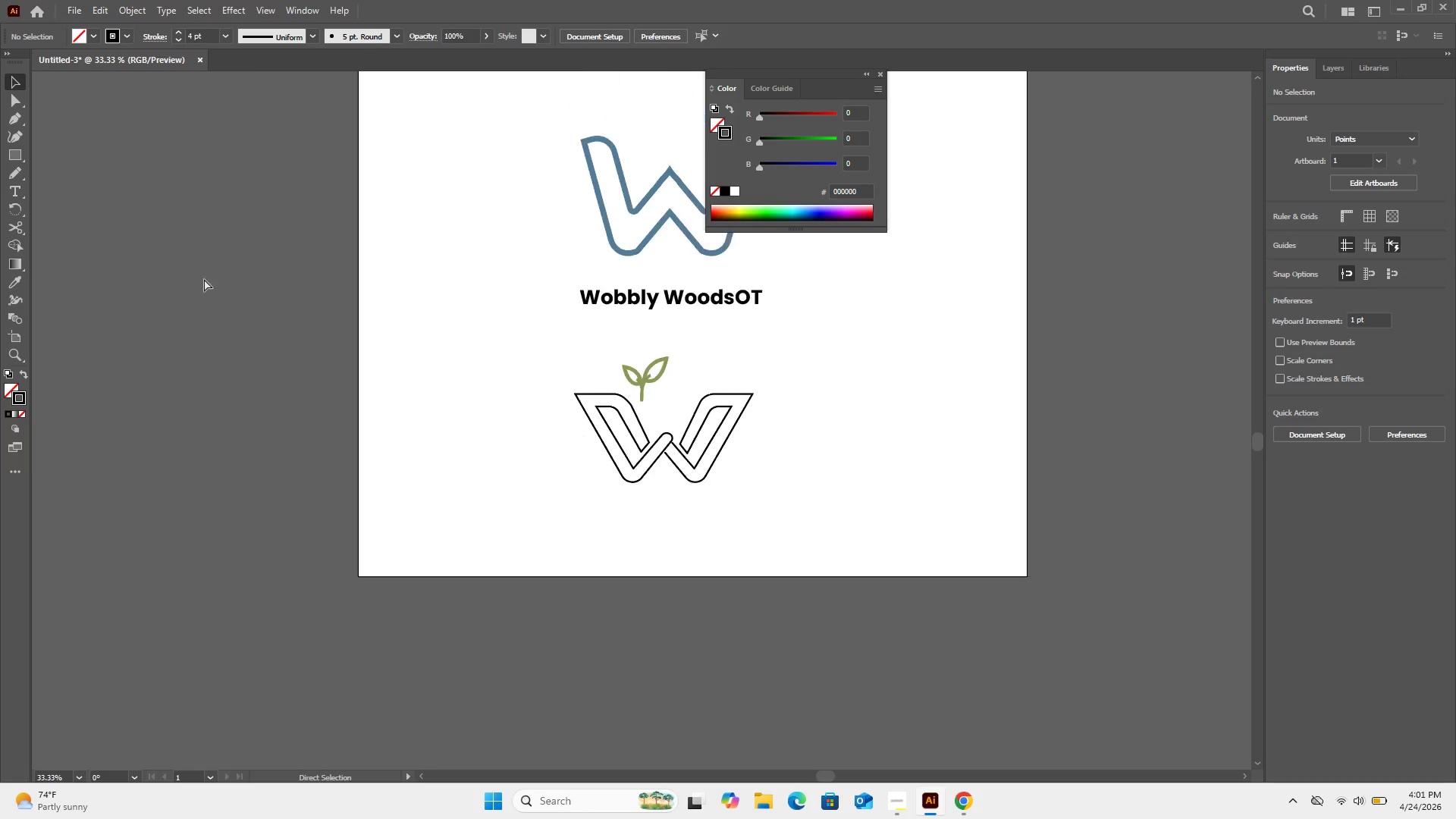 
key(Control+Minus)
 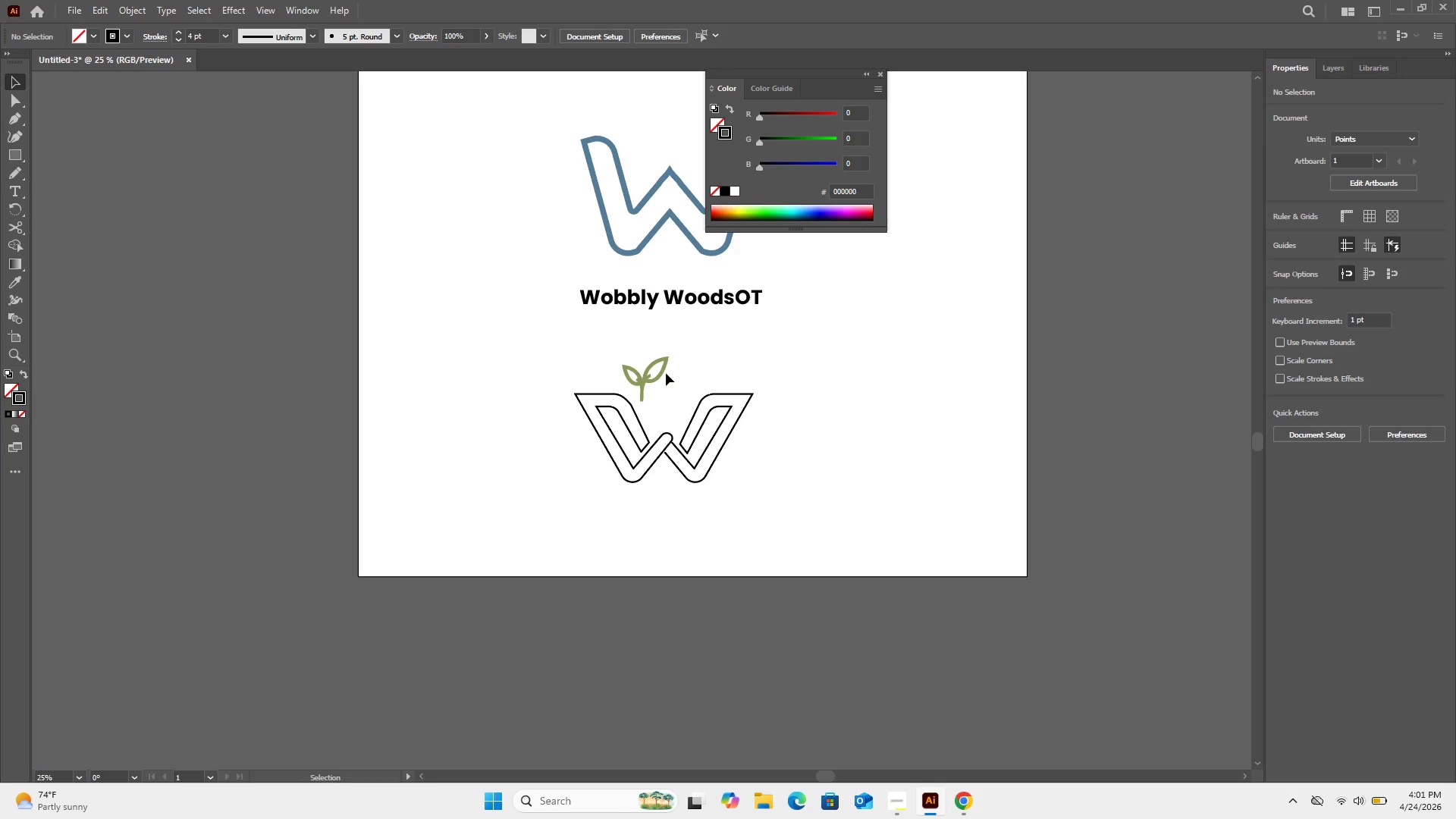 
left_click_drag(start_coordinate=[668, 379], to_coordinate=[621, 373])
 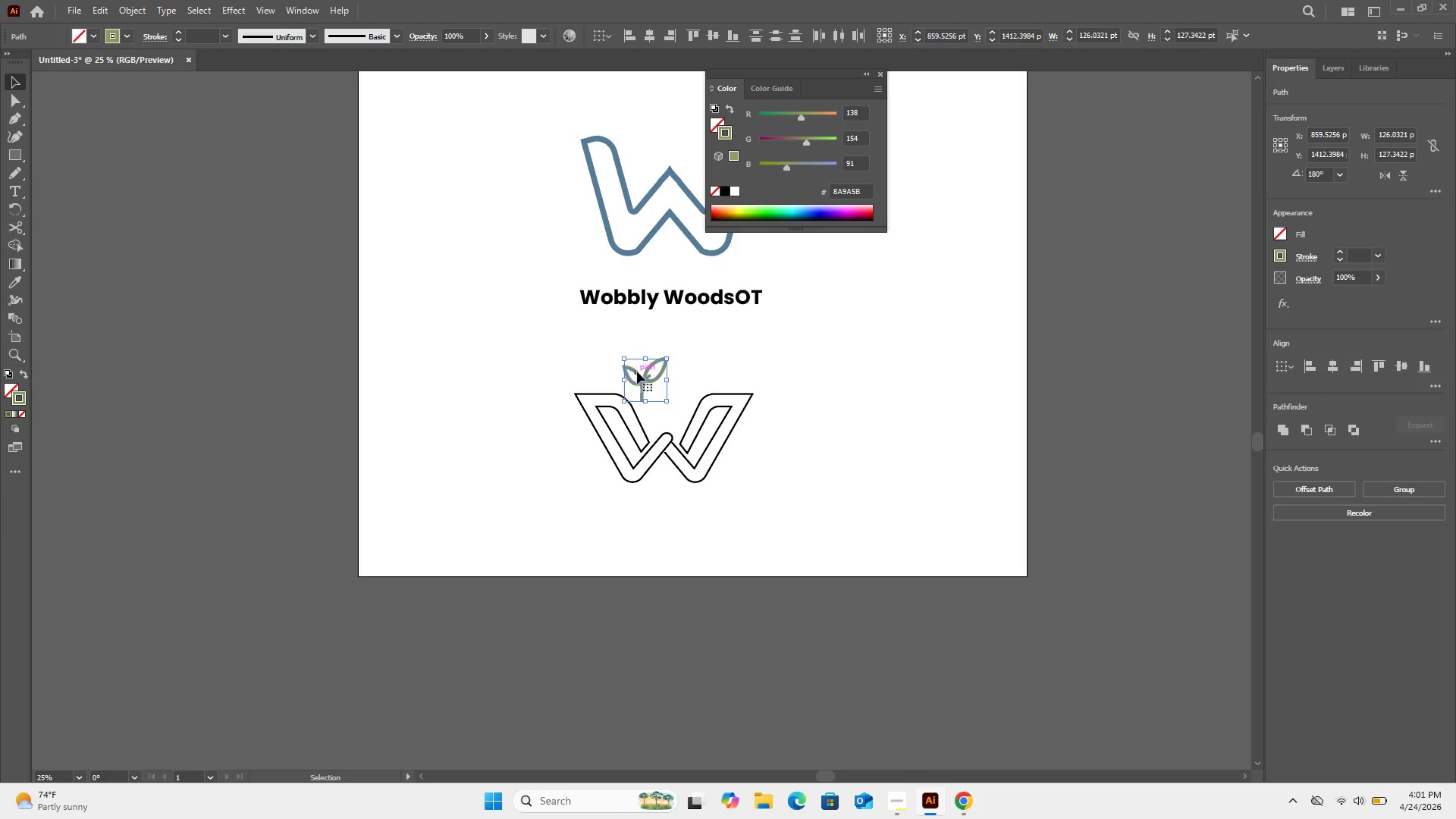 
left_click_drag(start_coordinate=[638, 372], to_coordinate=[661, 414])
 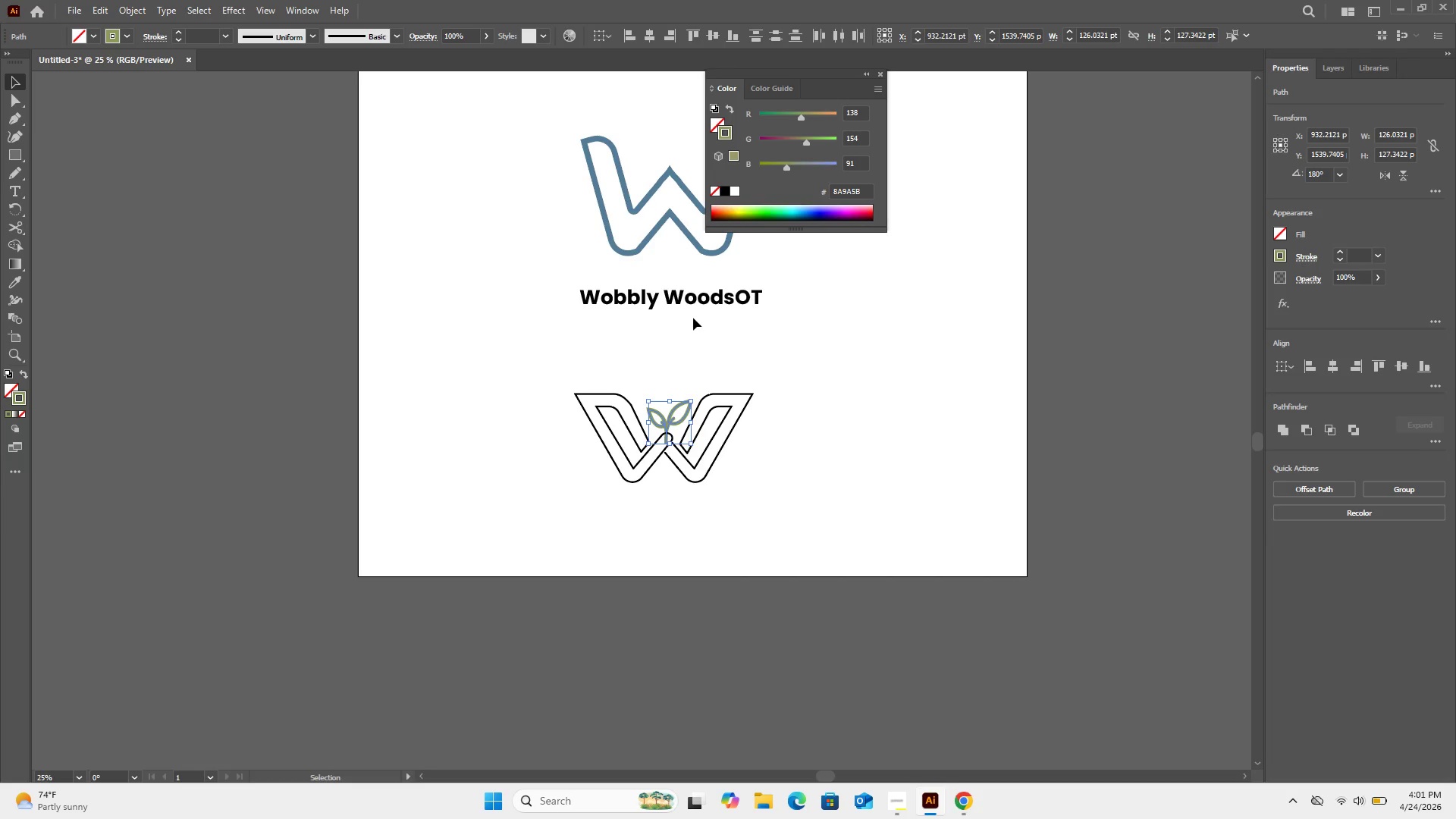 
left_click([693, 318])
 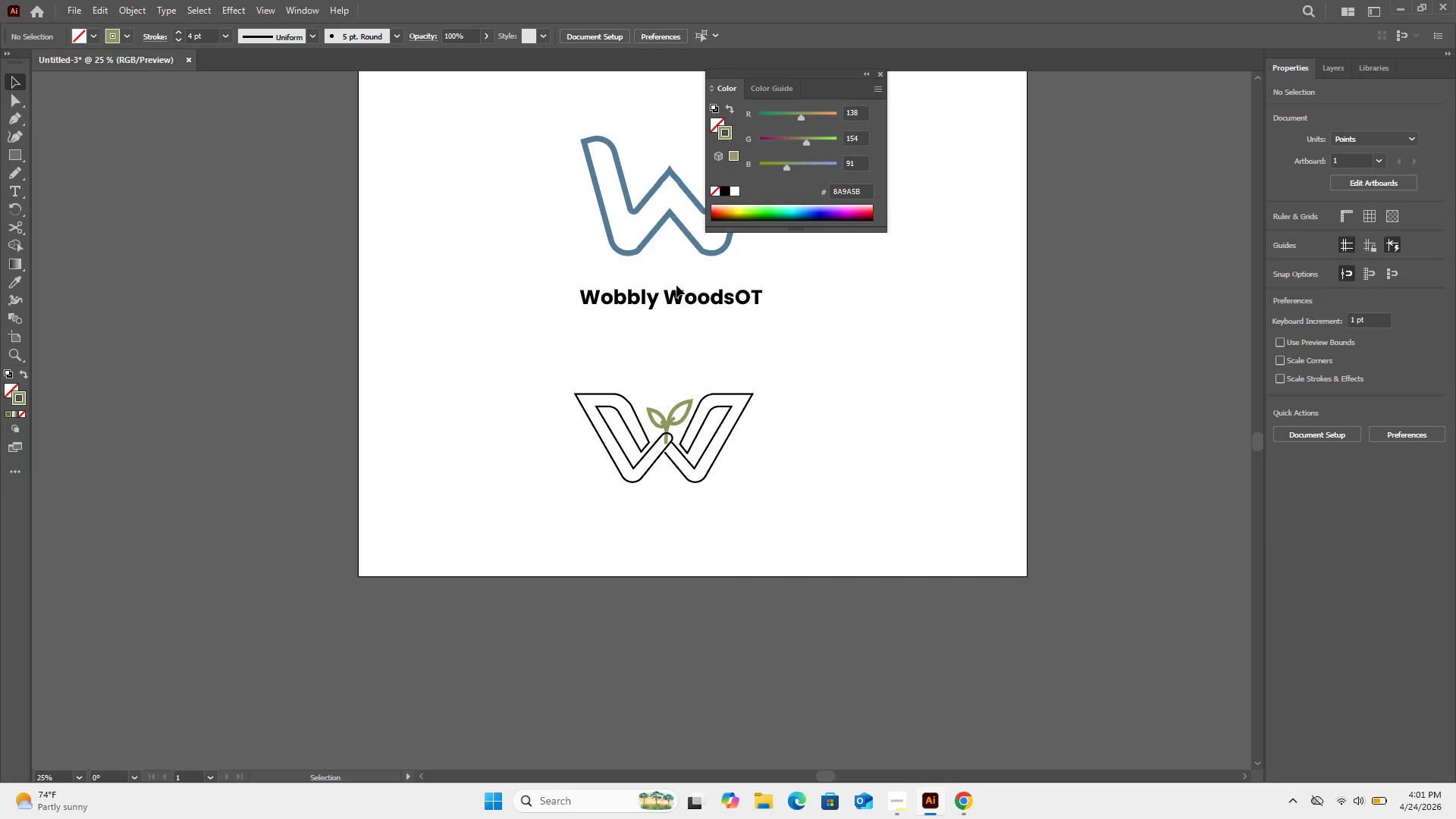 
left_click([663, 416])
 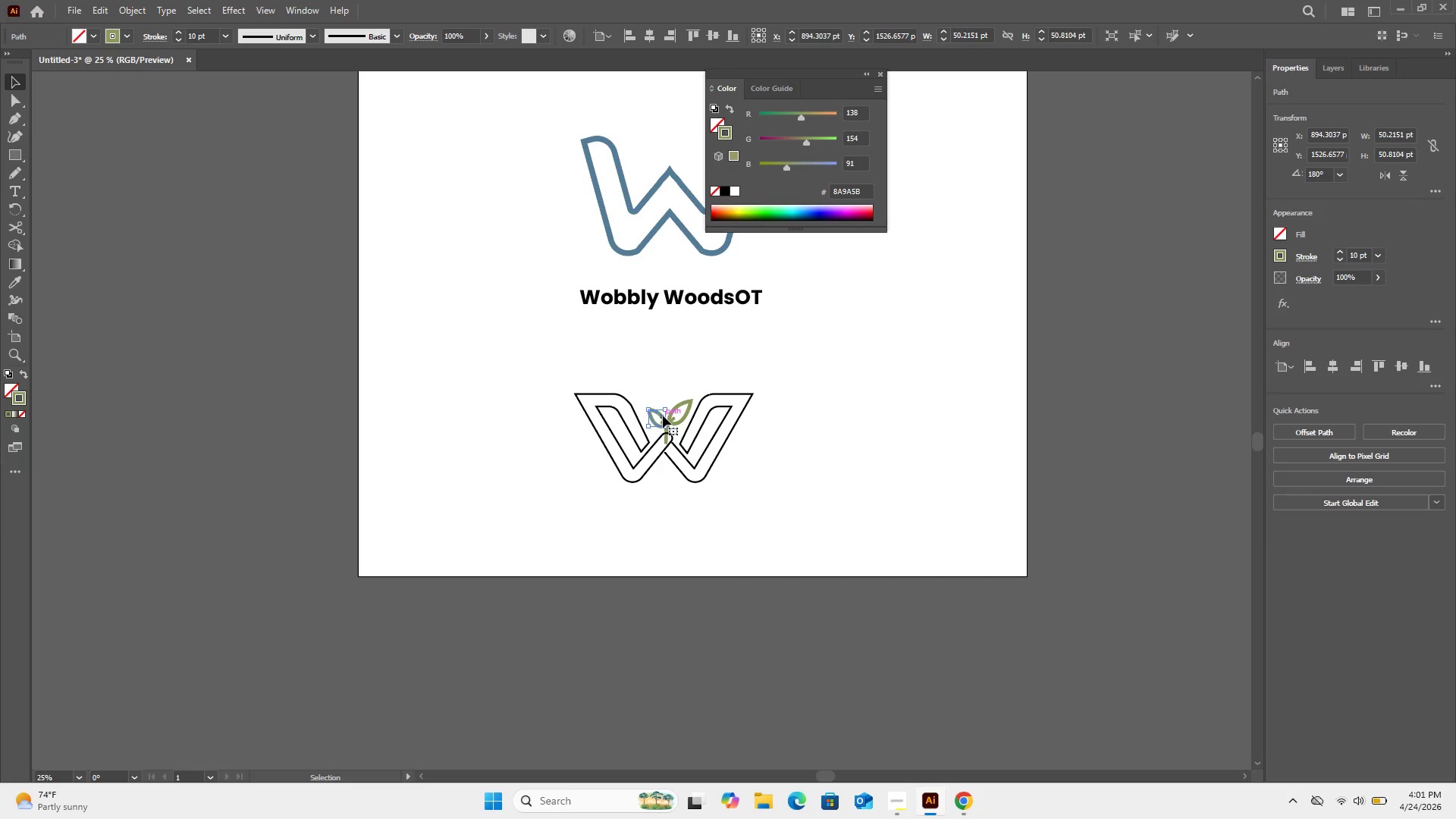 
key(Control+C)
 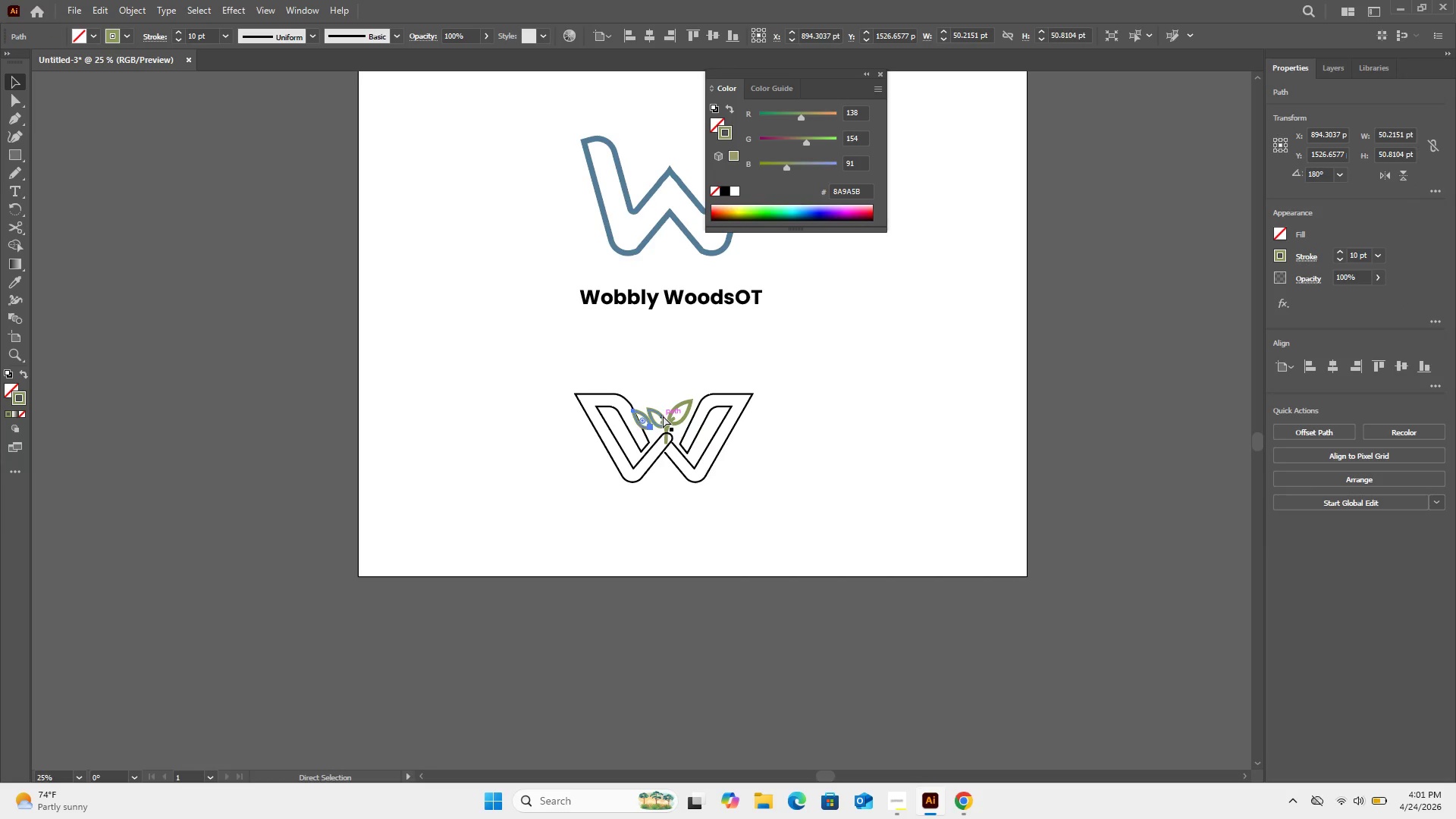 
key(Control+V)
 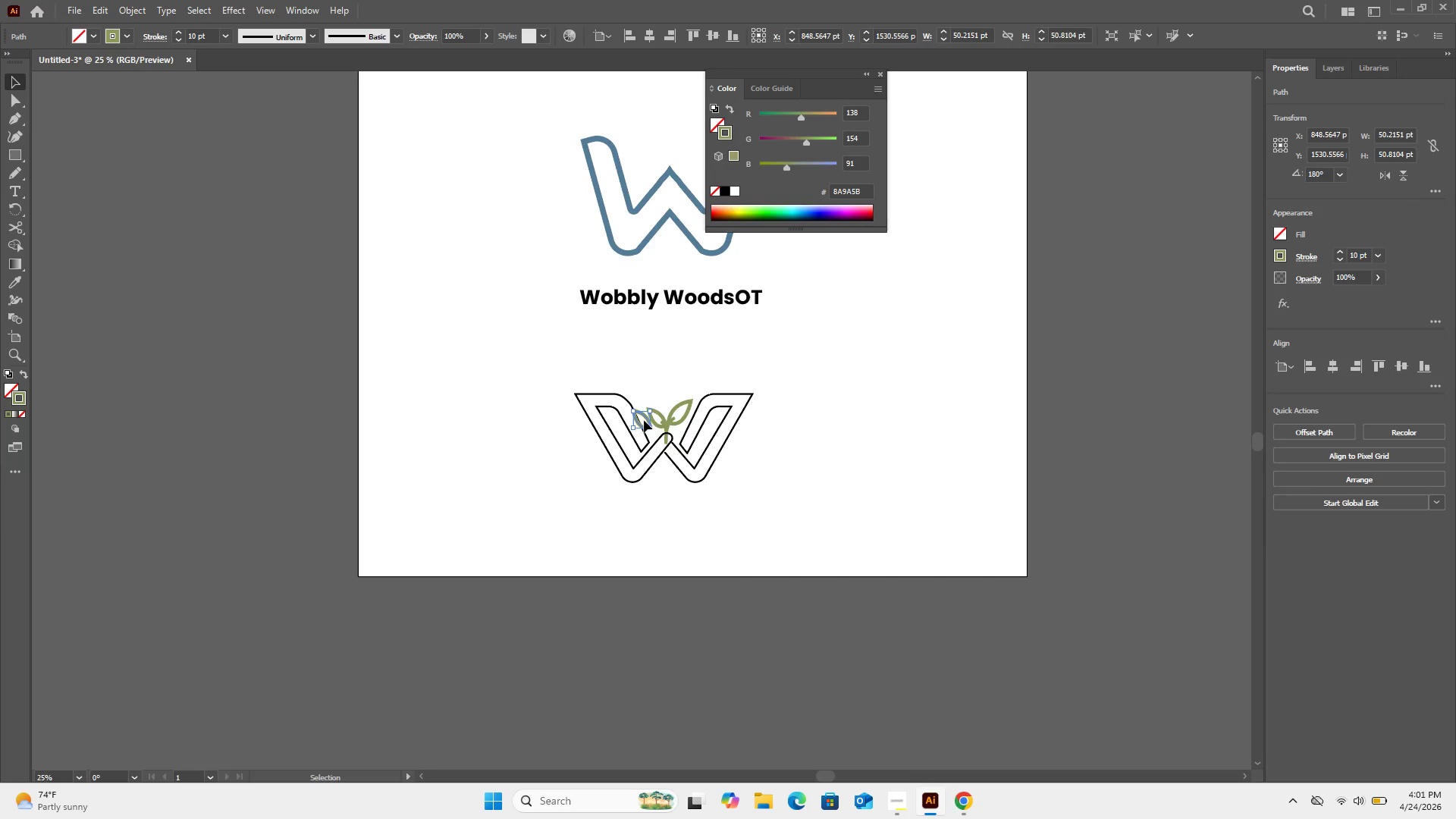 
left_click_drag(start_coordinate=[643, 420], to_coordinate=[596, 418])
 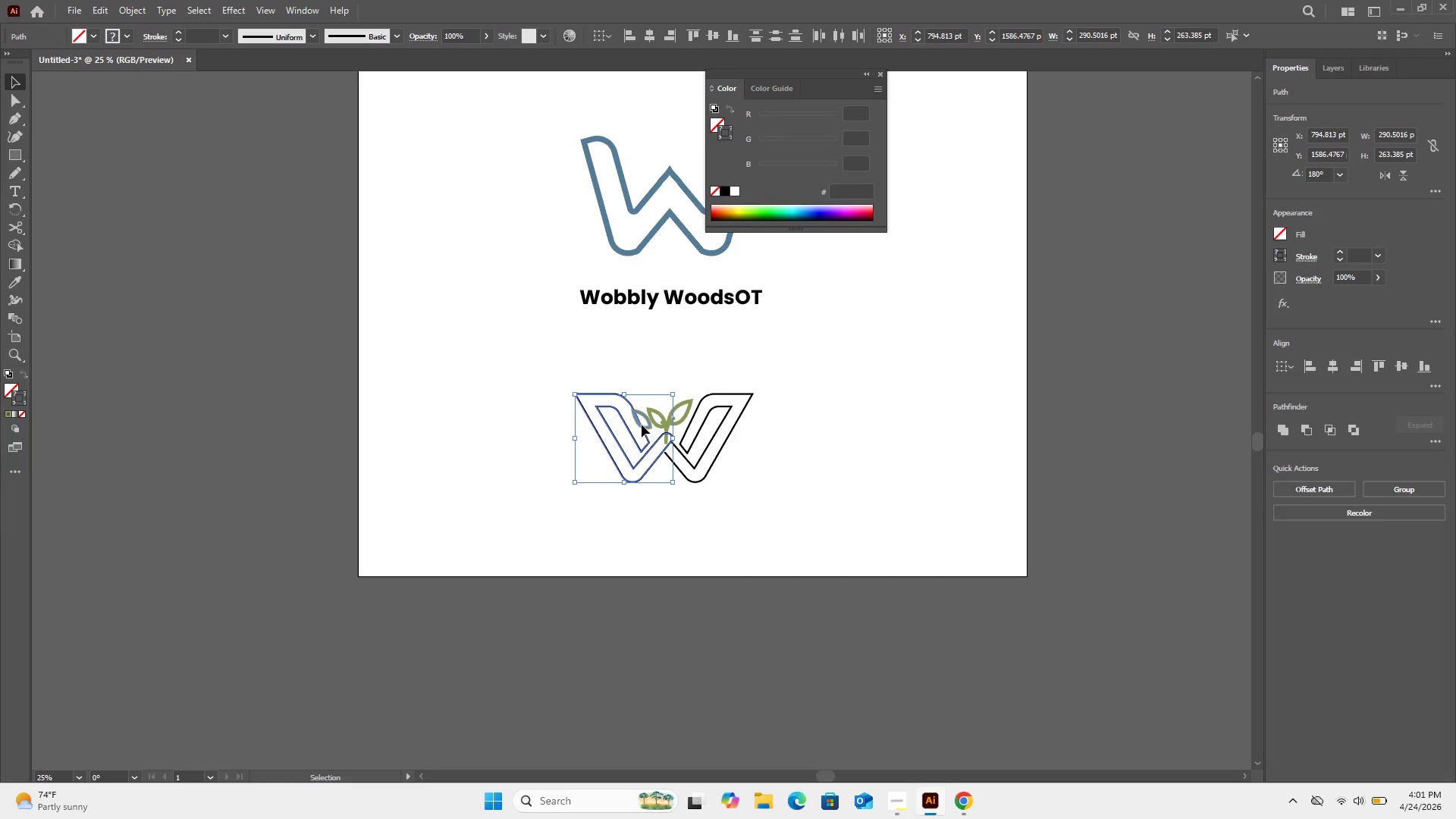 
left_click([642, 425])
 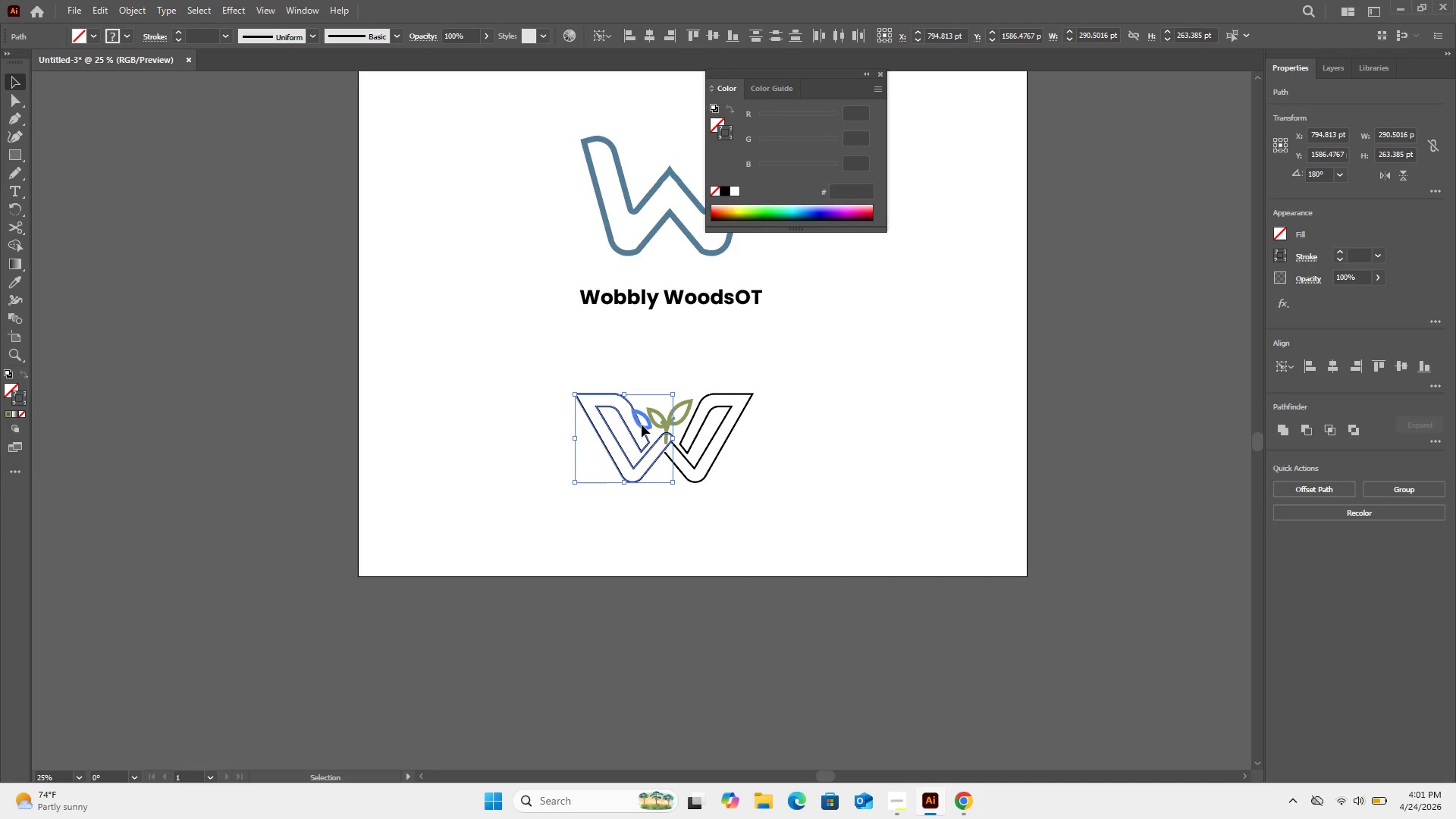 
left_click_drag(start_coordinate=[642, 425], to_coordinate=[606, 416])
 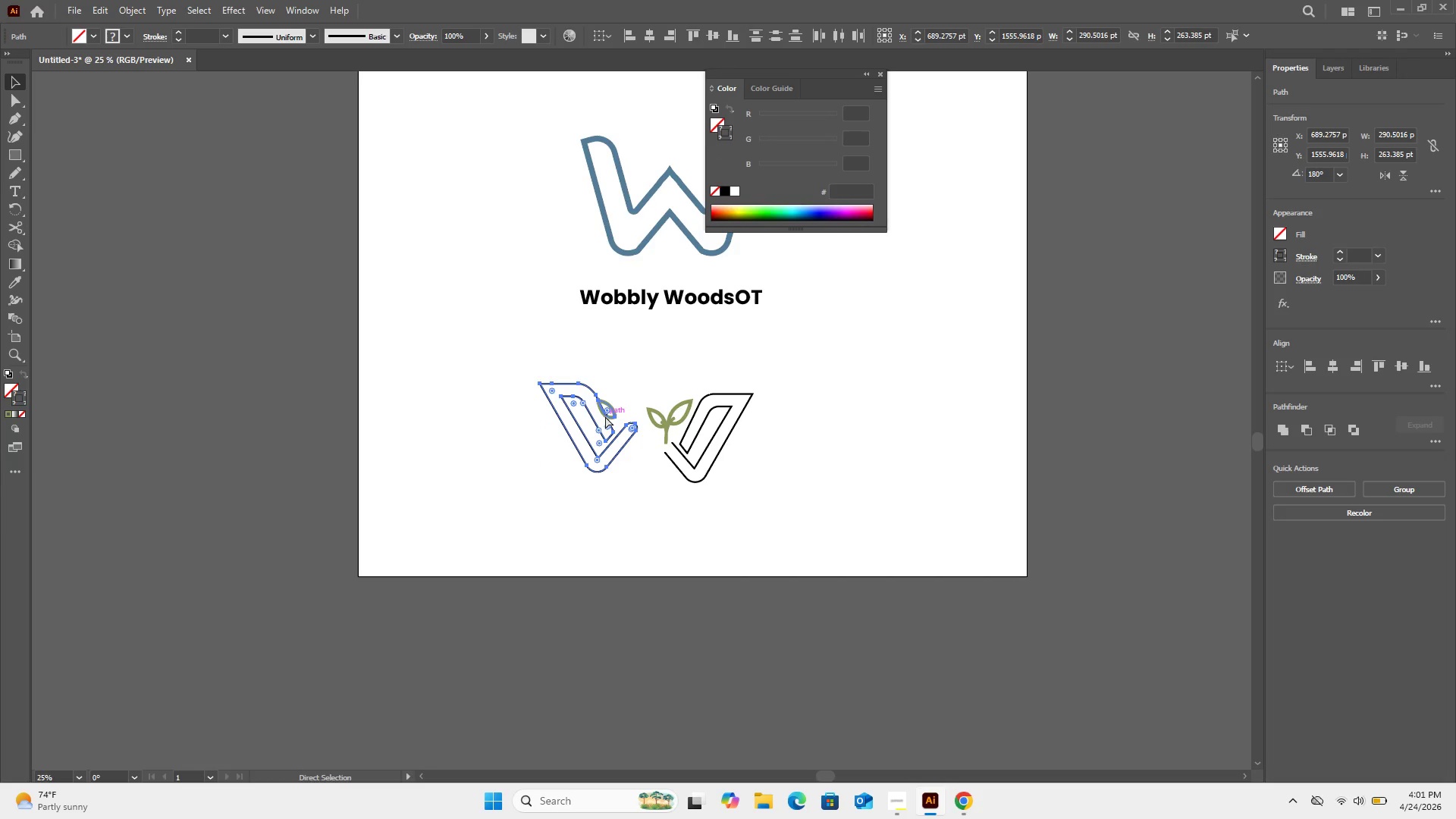 
key(Control+Z)
 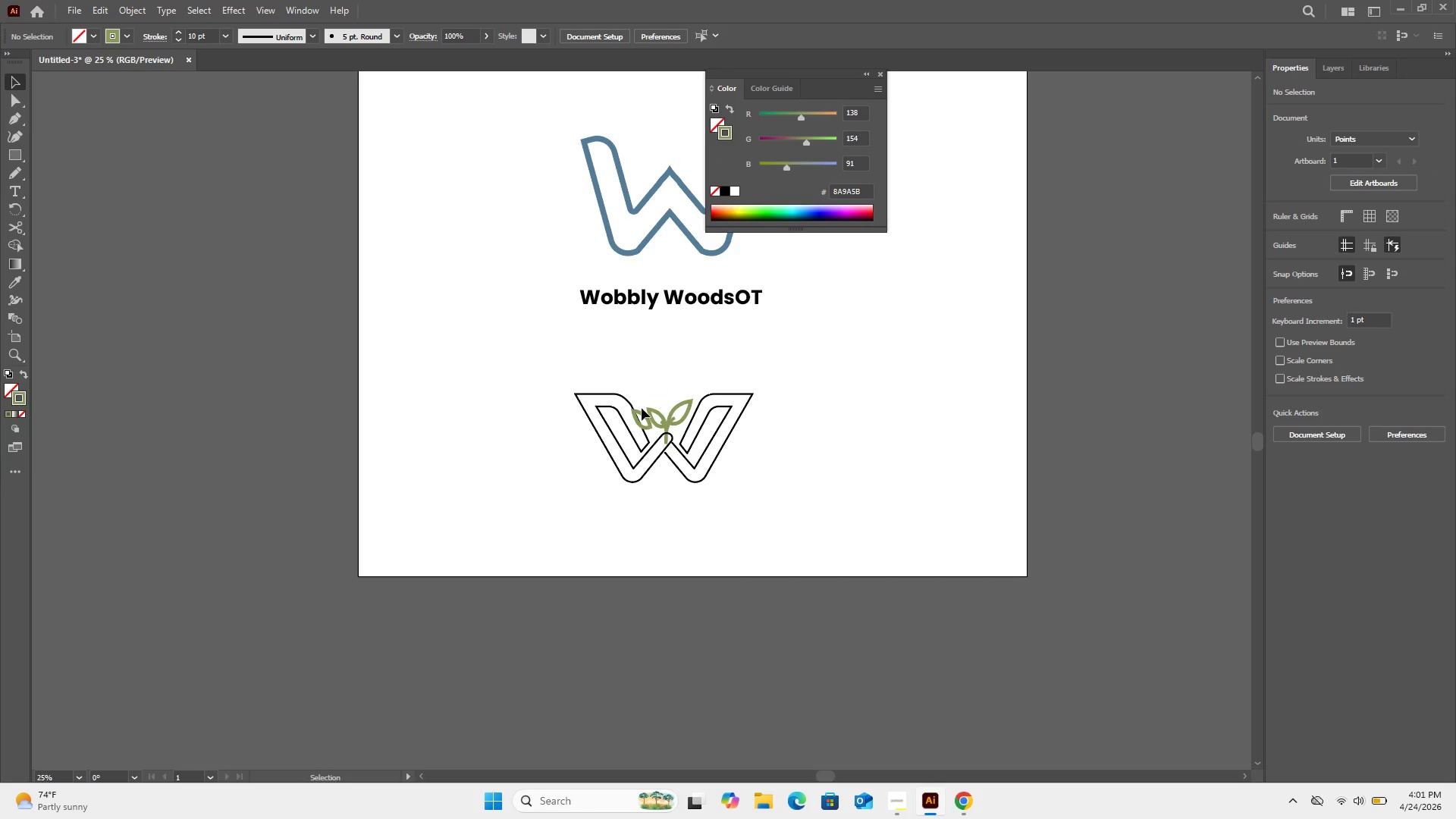 
left_click_drag(start_coordinate=[642, 410], to_coordinate=[633, 410])
 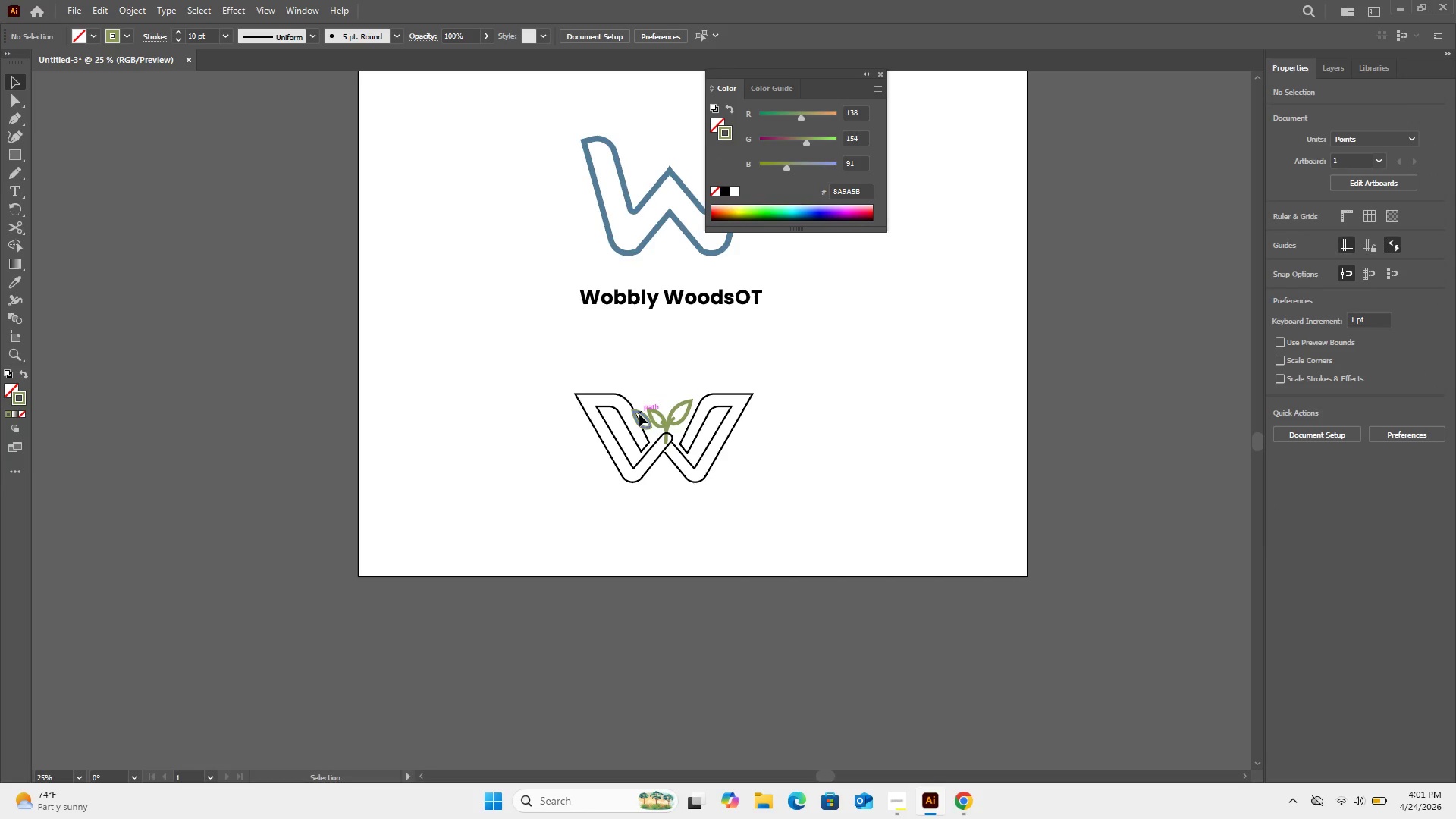 
left_click_drag(start_coordinate=[639, 414], to_coordinate=[601, 423])
 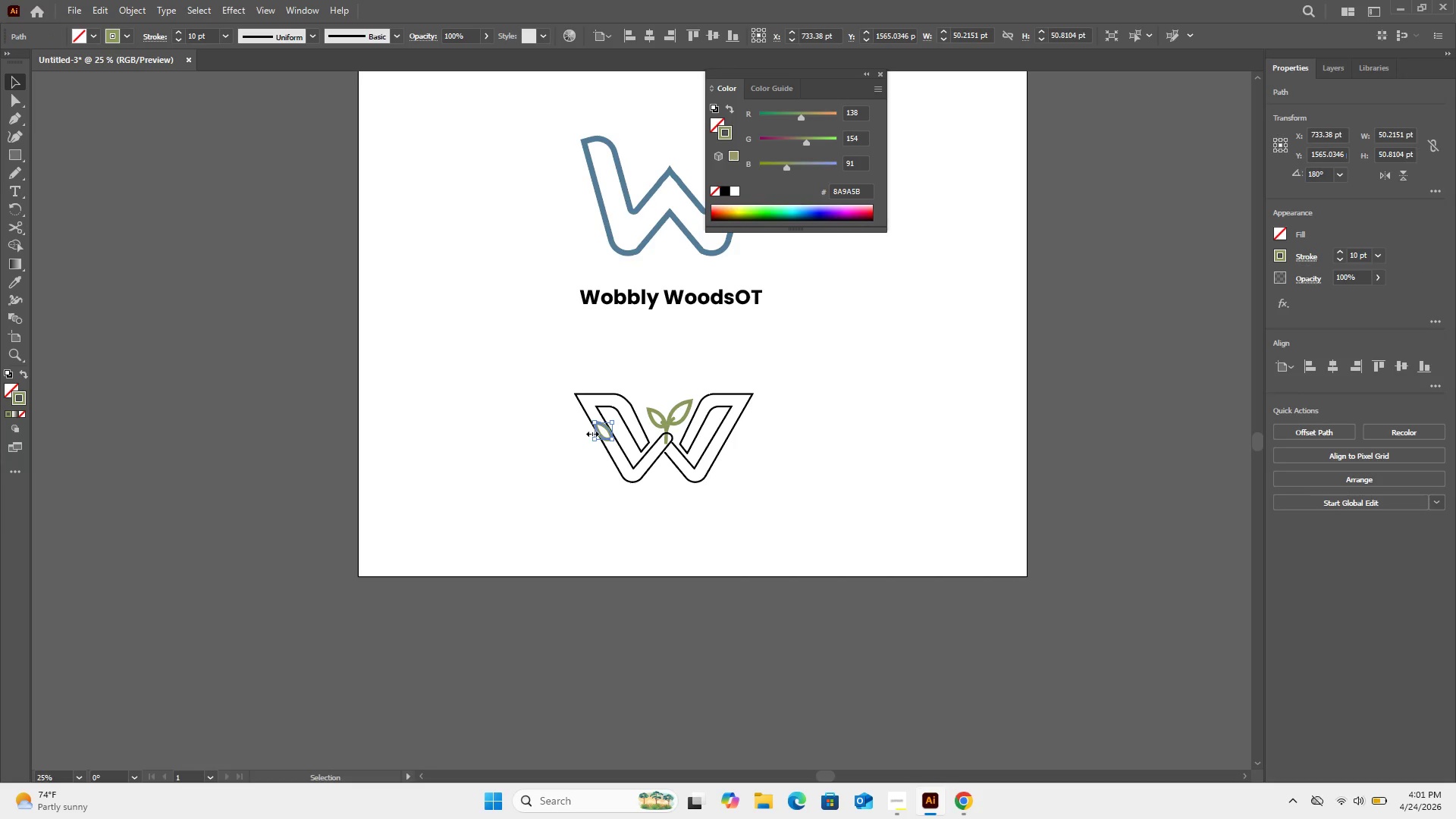 
left_click_drag(start_coordinate=[588, 440], to_coordinate=[587, 444])
 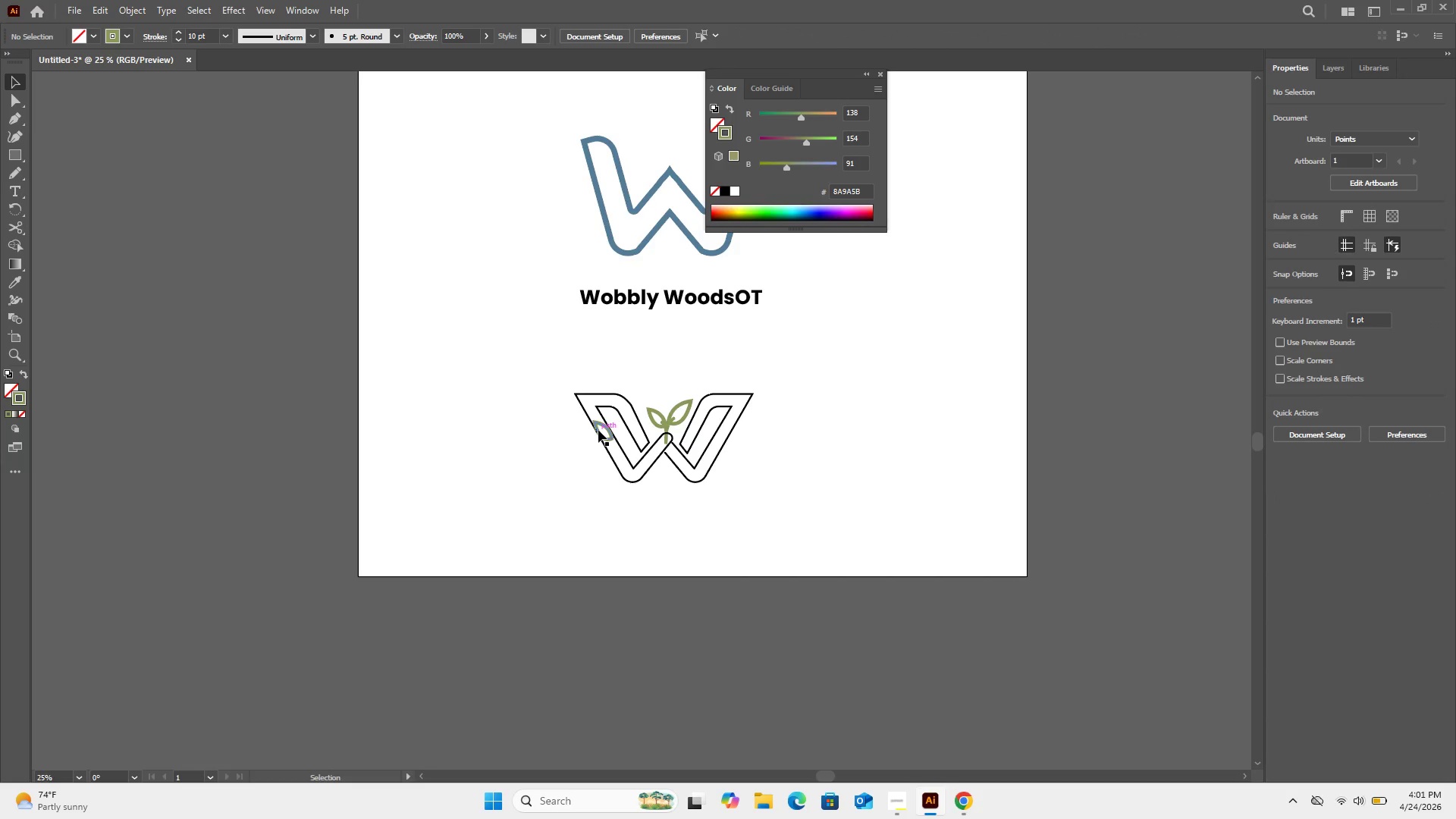 
left_click([598, 430])
 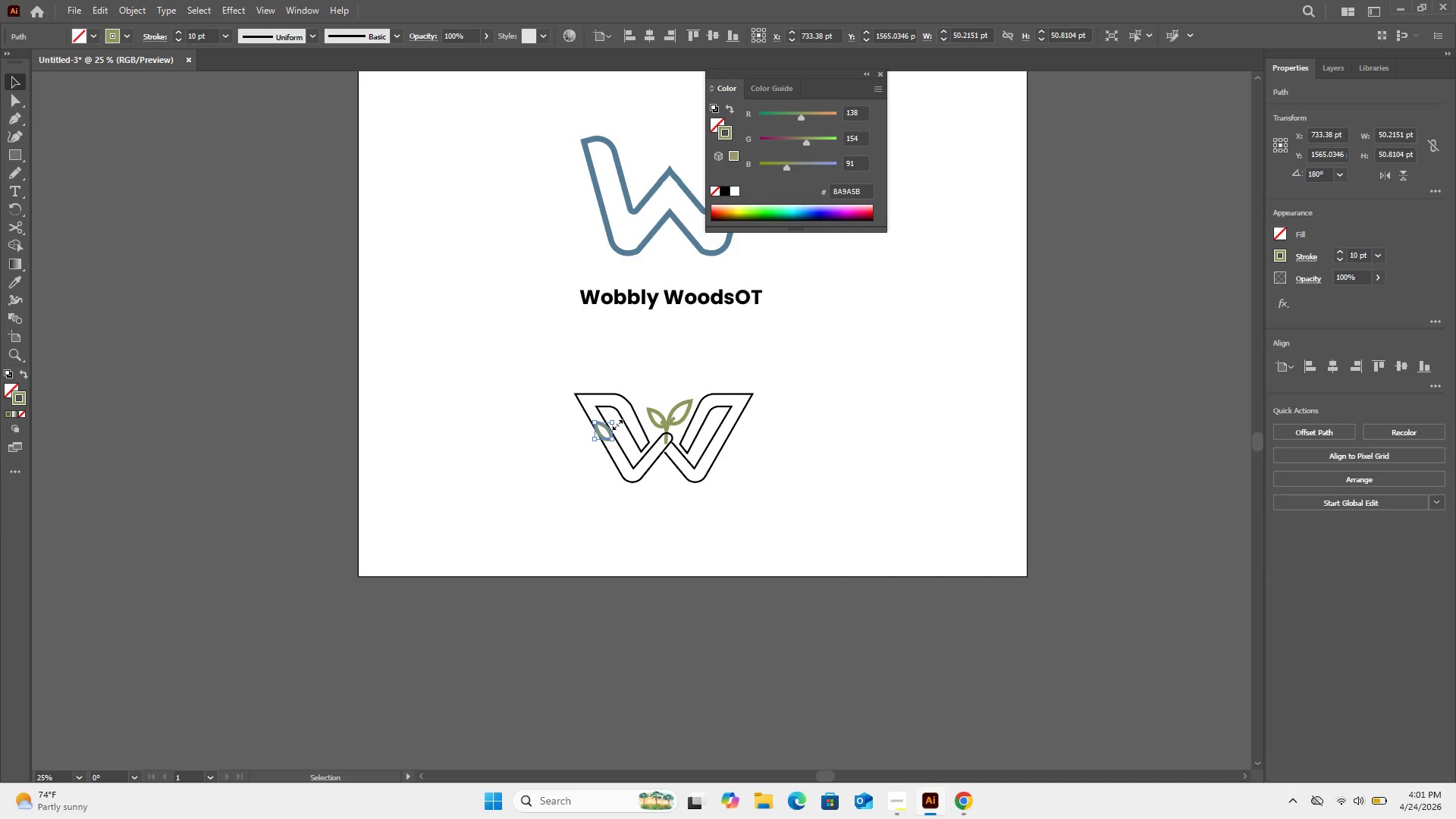 
wait(10.38)
 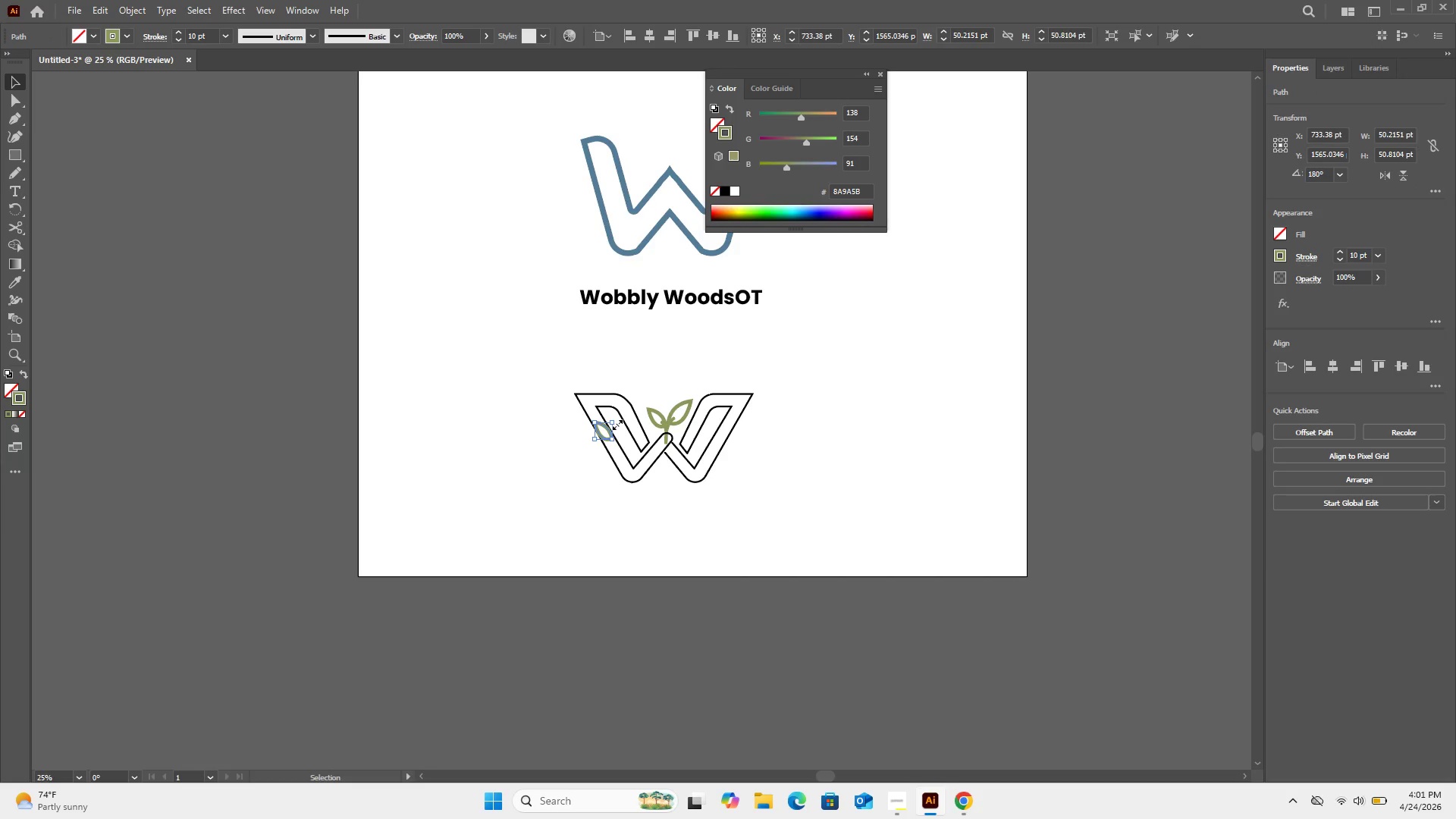 
hold_key(key=ControlRight, duration=1.39)
 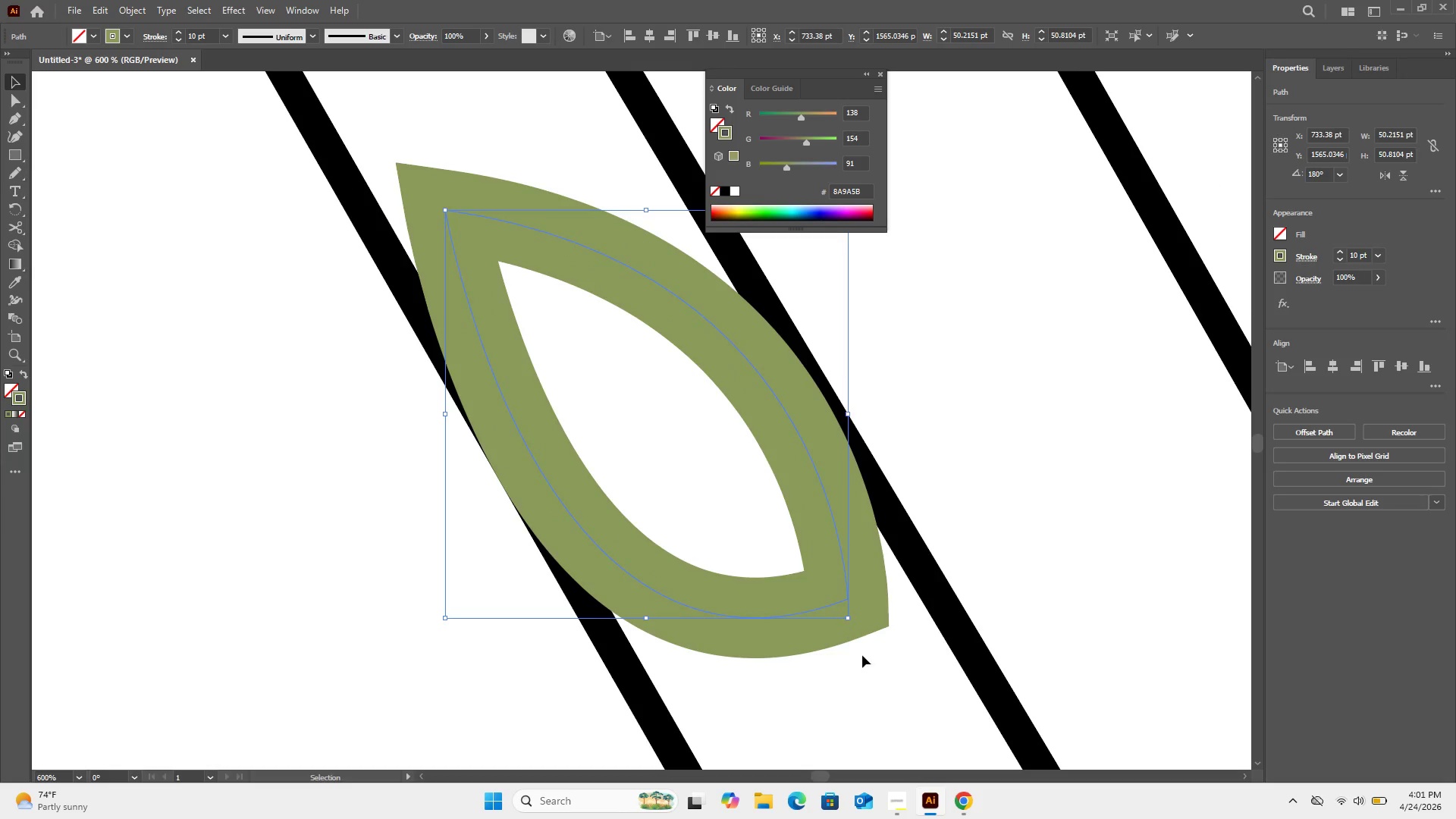 
hold_key(key=Equal, duration=0.8)
 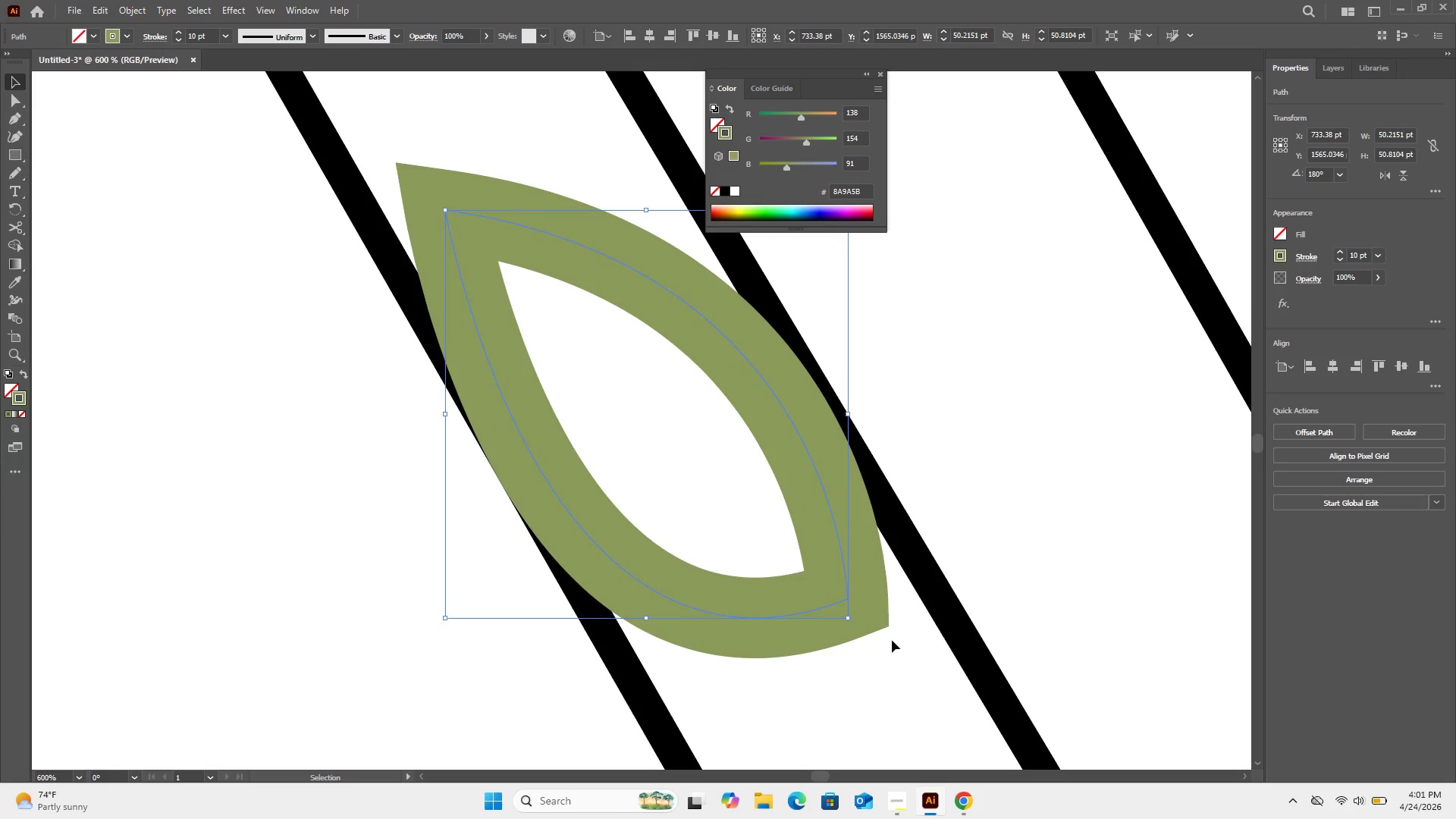 
key(Control+Minus)
 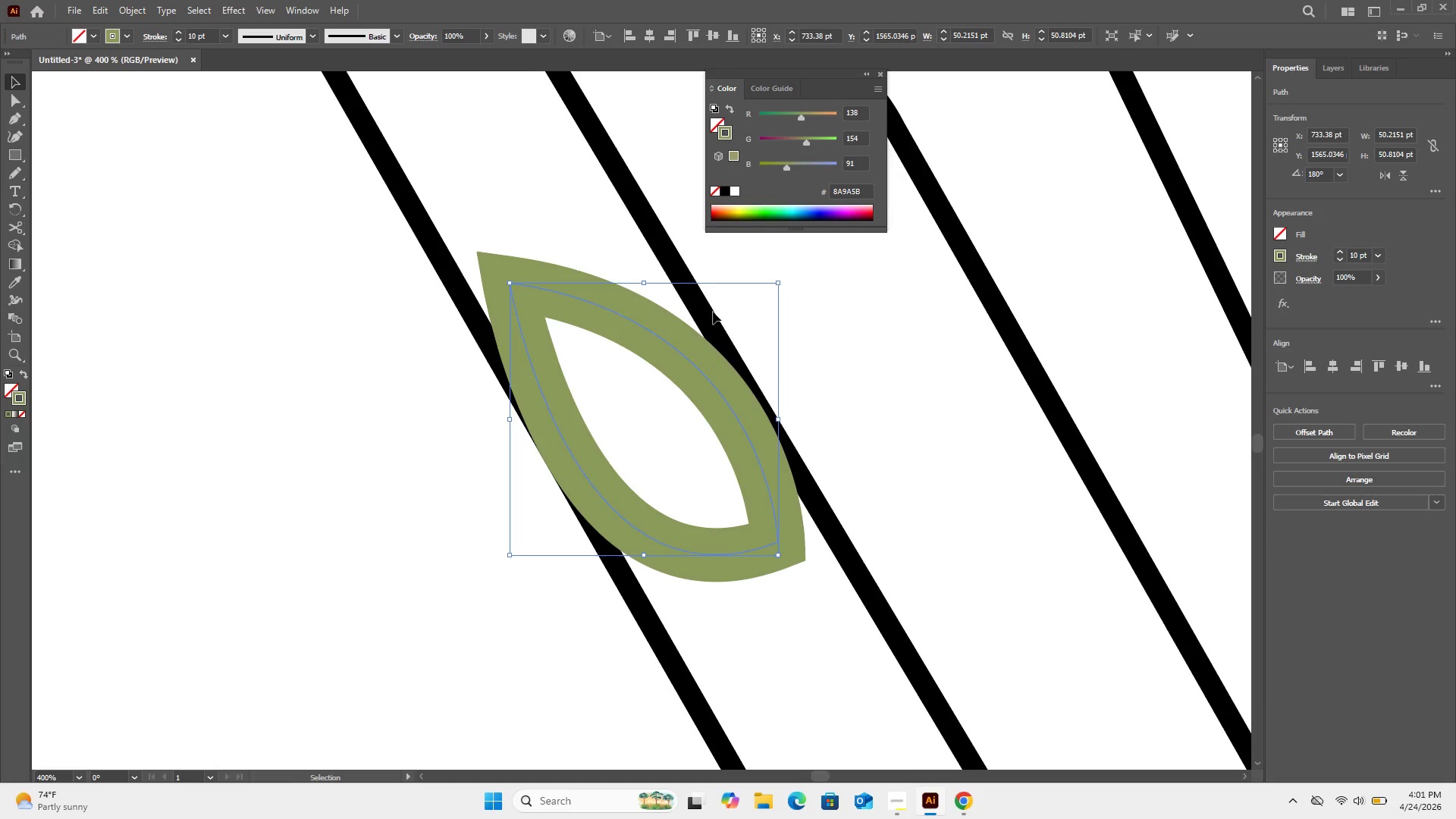 
left_click([681, 363])
 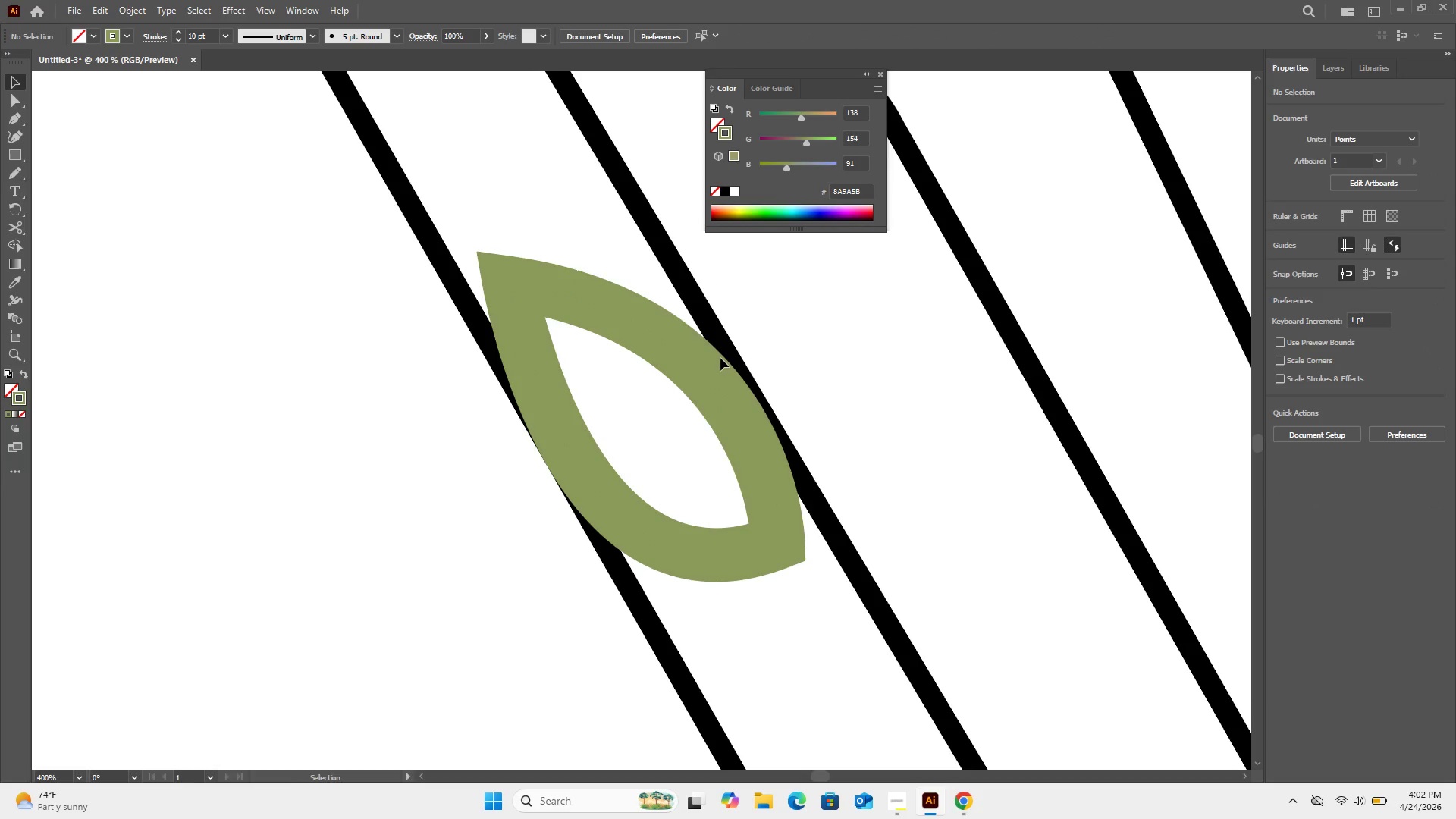 
left_click_drag(start_coordinate=[711, 373], to_coordinate=[703, 390])
 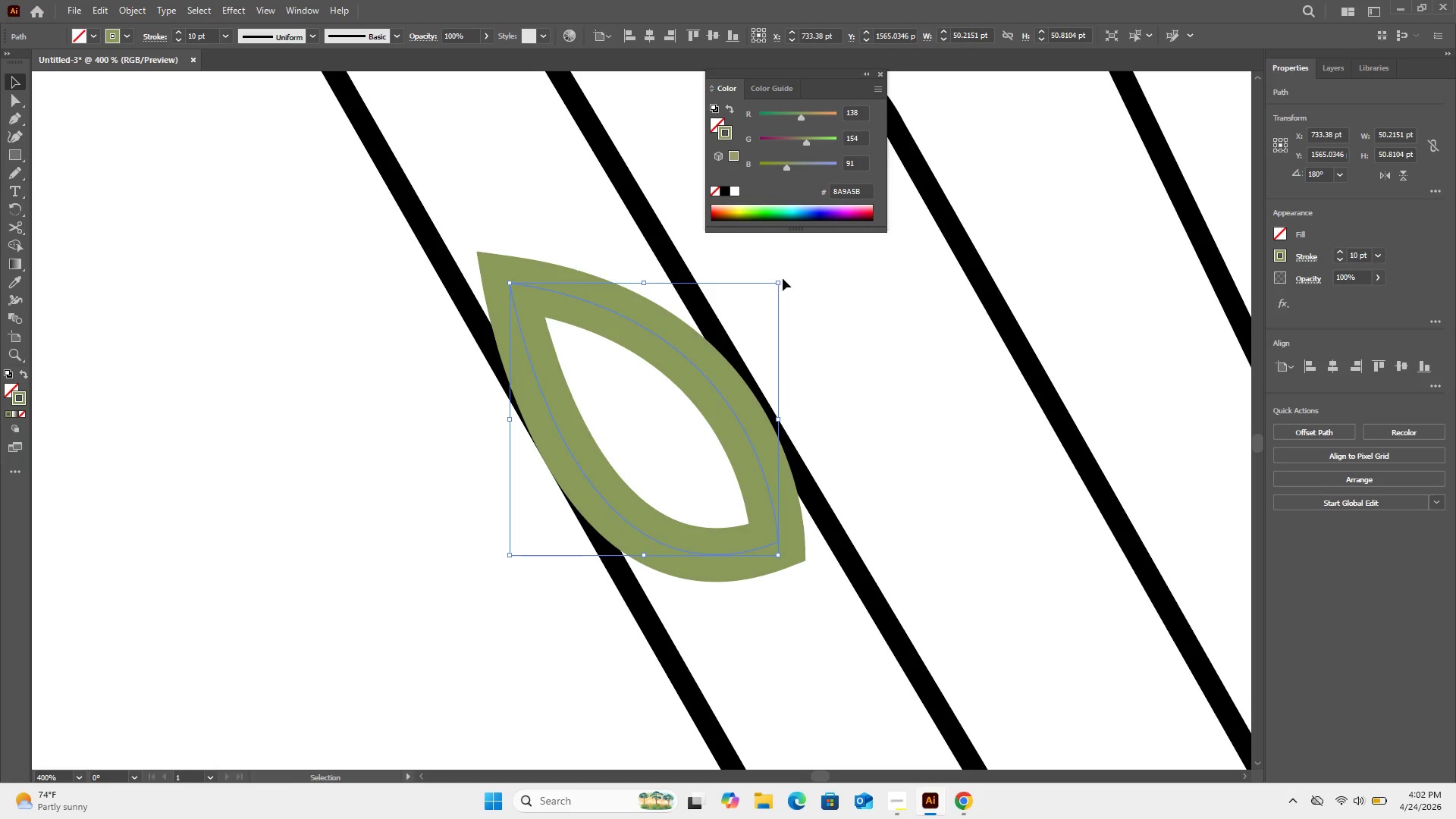 
left_click_drag(start_coordinate=[783, 276], to_coordinate=[708, 225])
 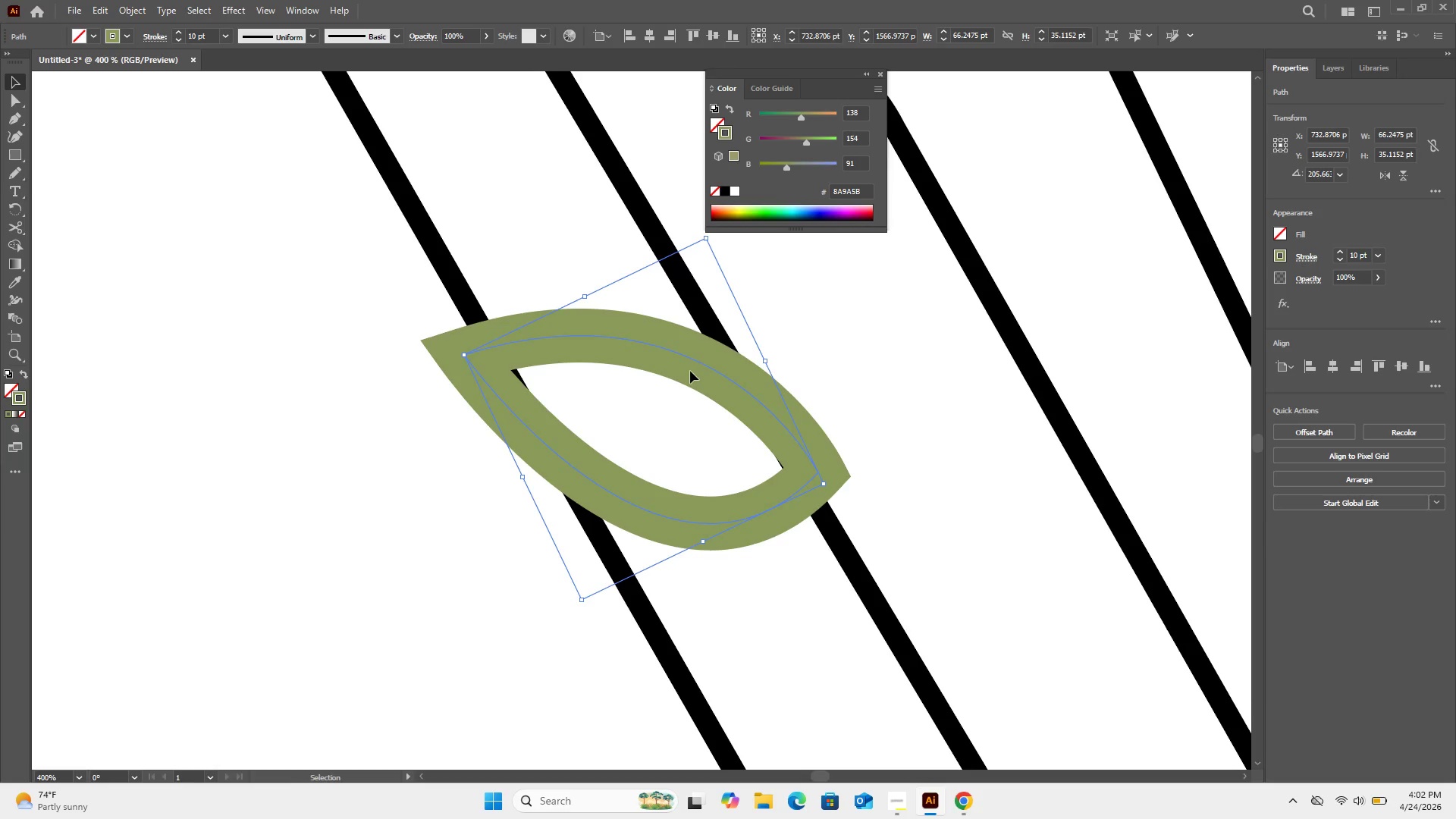 
left_click_drag(start_coordinate=[690, 371], to_coordinate=[661, 333])
 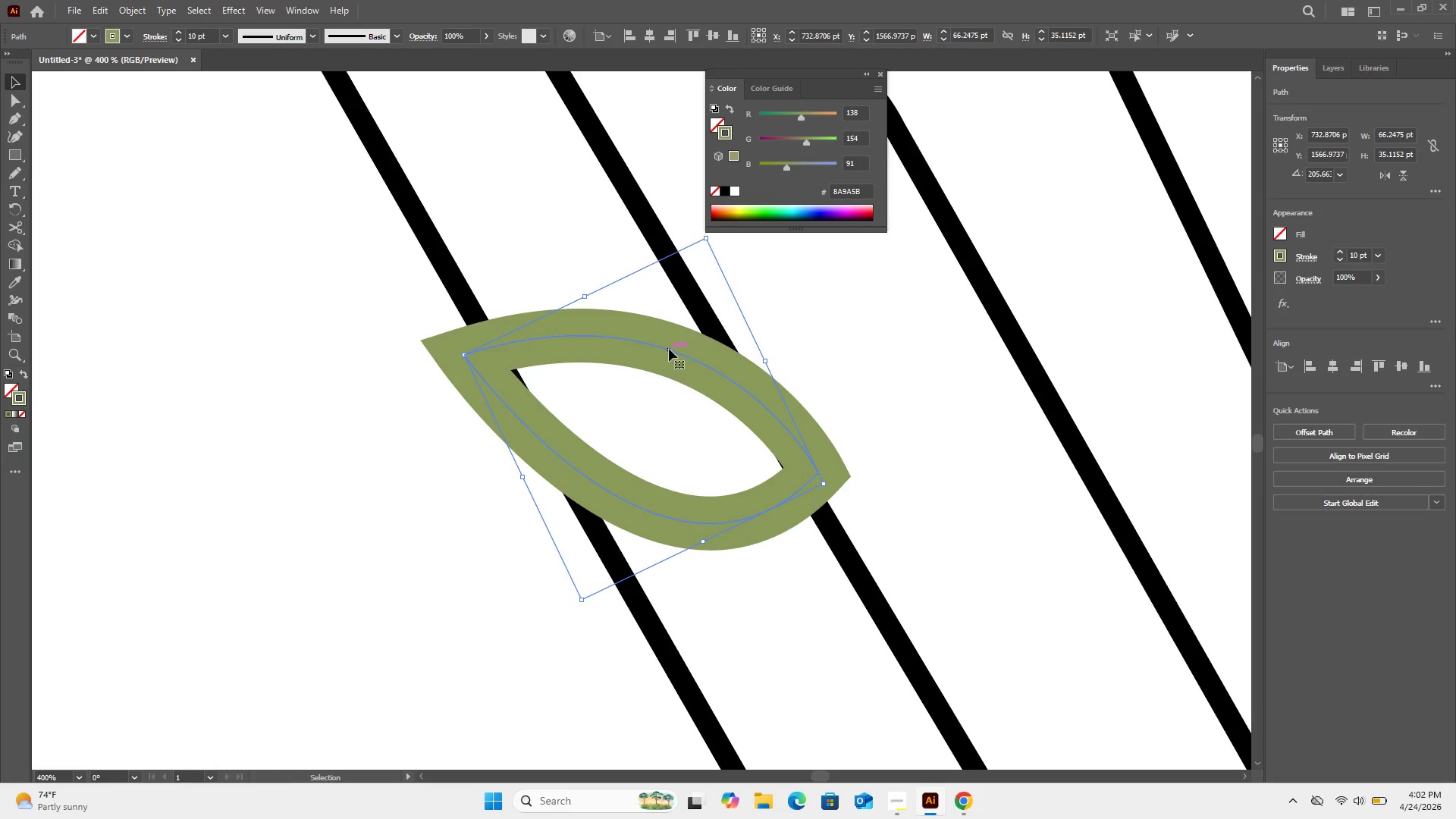 
left_click_drag(start_coordinate=[669, 349], to_coordinate=[598, 287])
 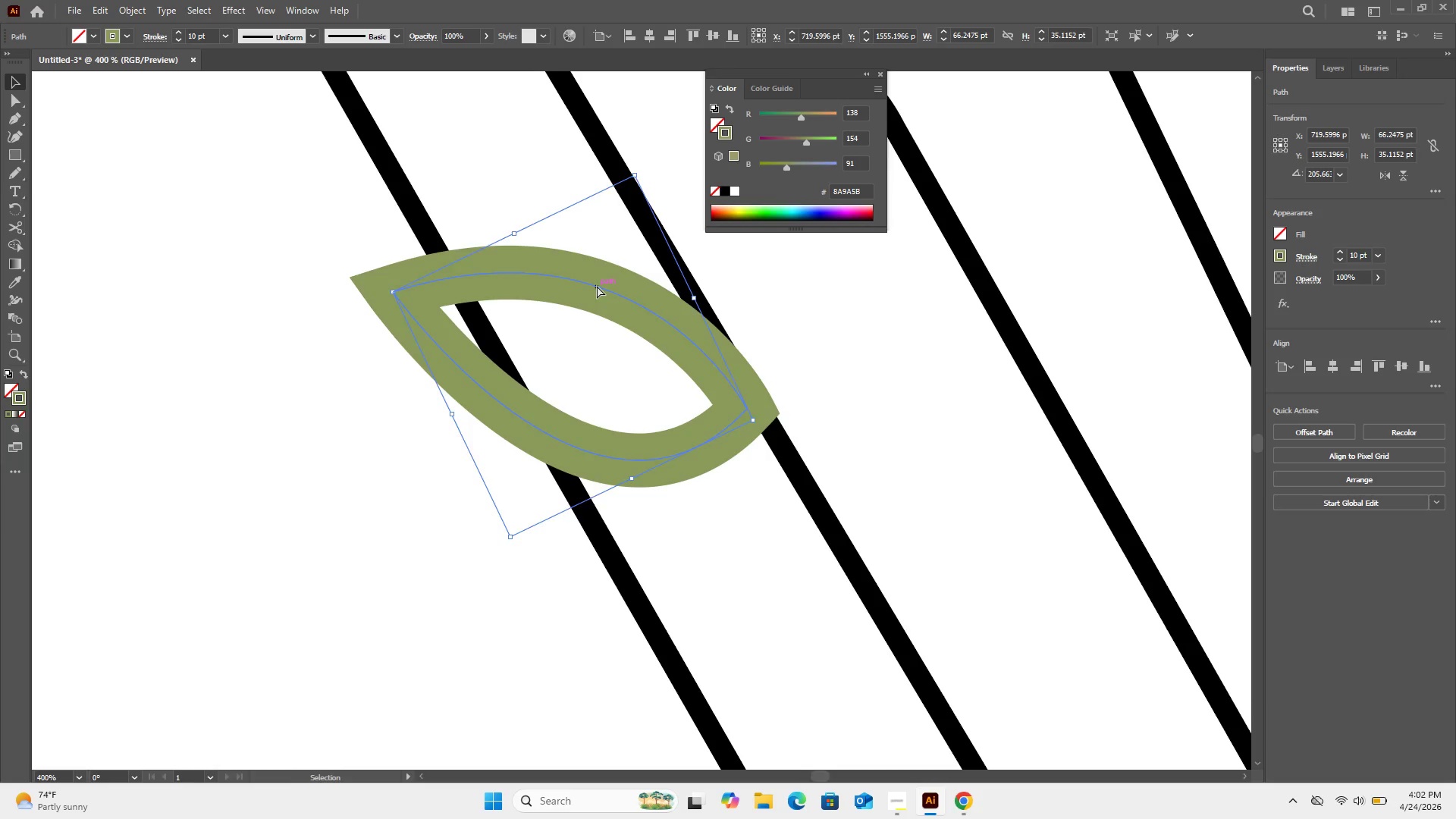 
hold_key(key=ControlRight, duration=2.03)
 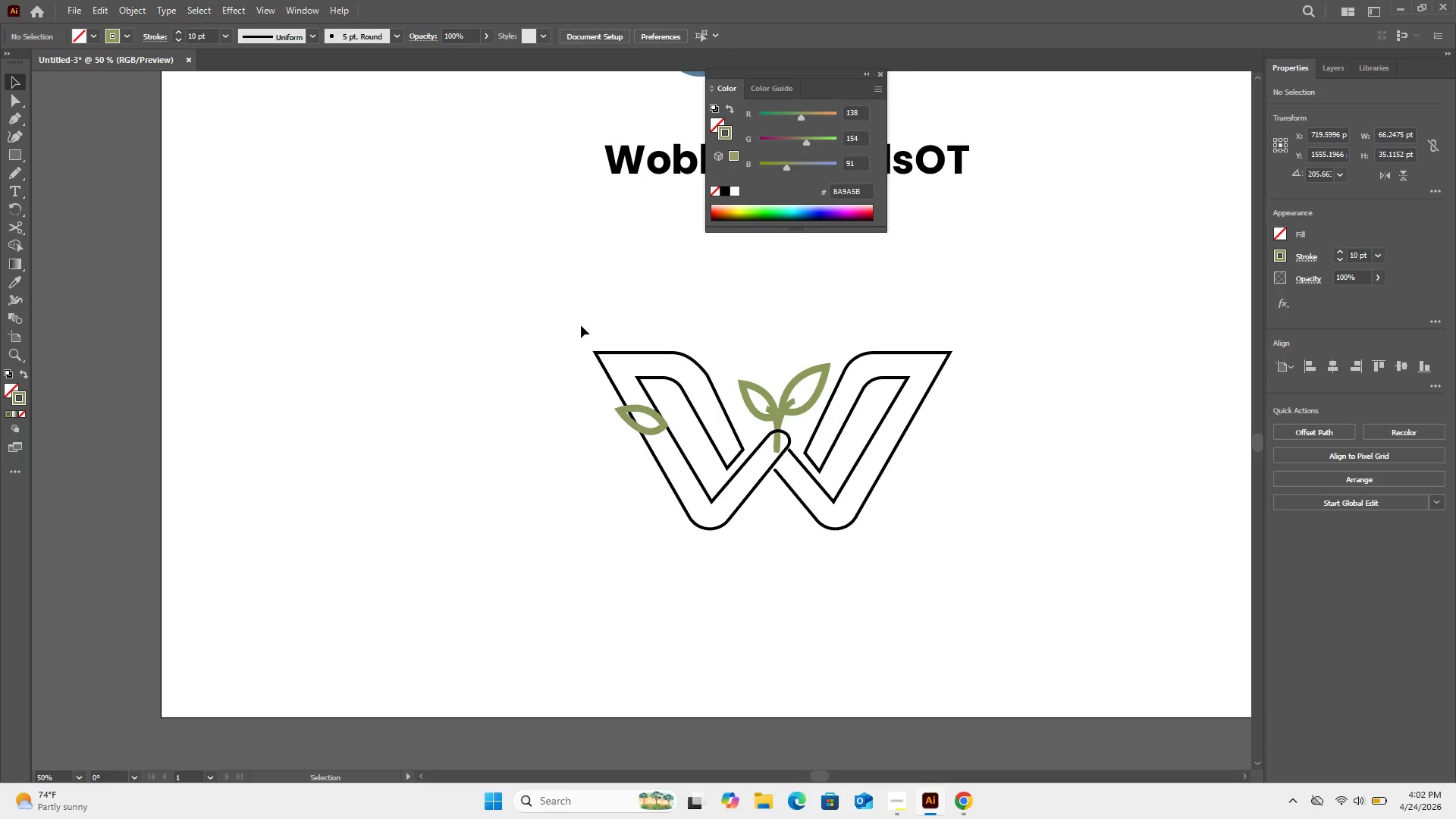 
hold_key(key=Minus, duration=0.72)
 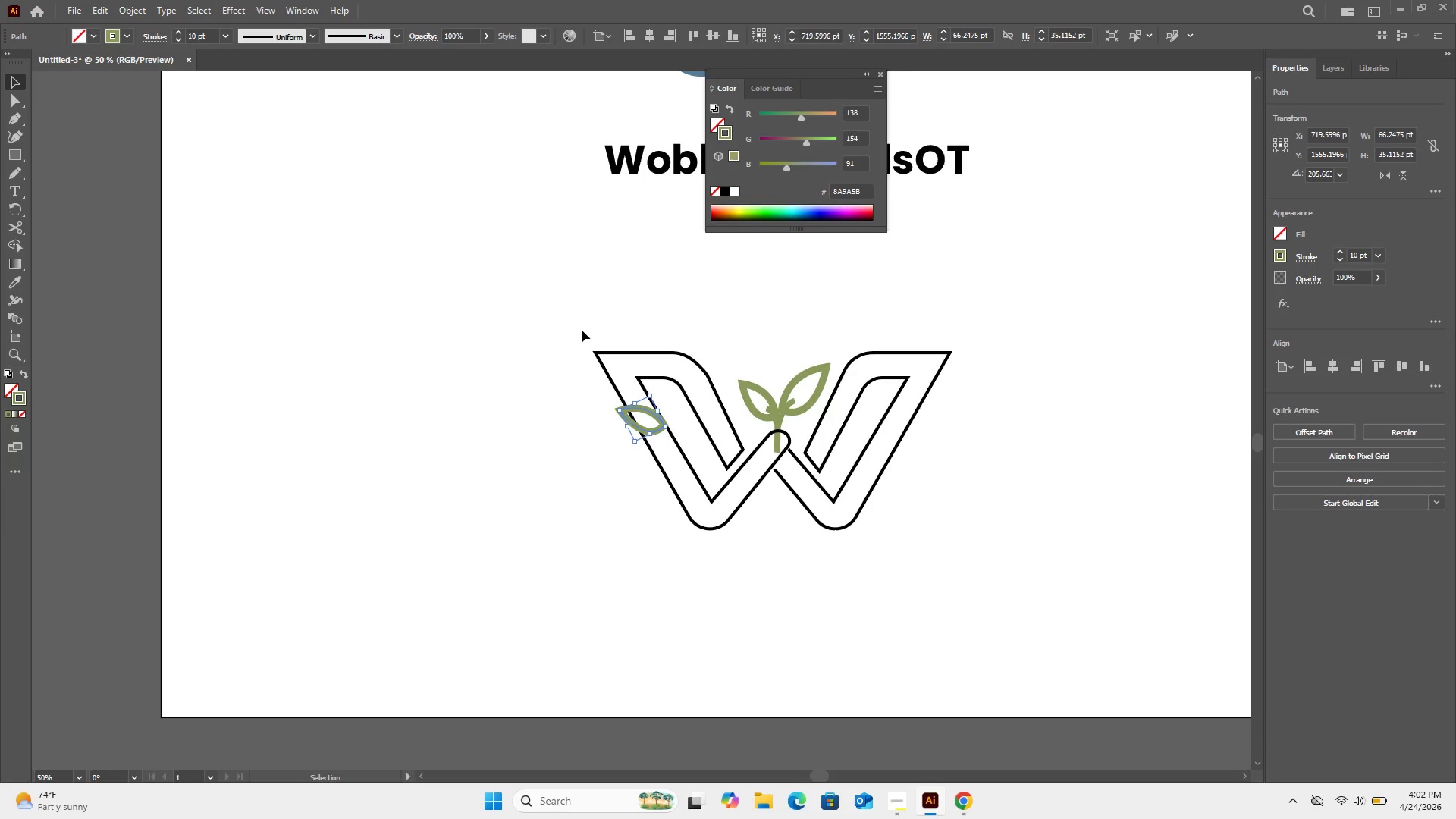 
left_click([582, 330])
 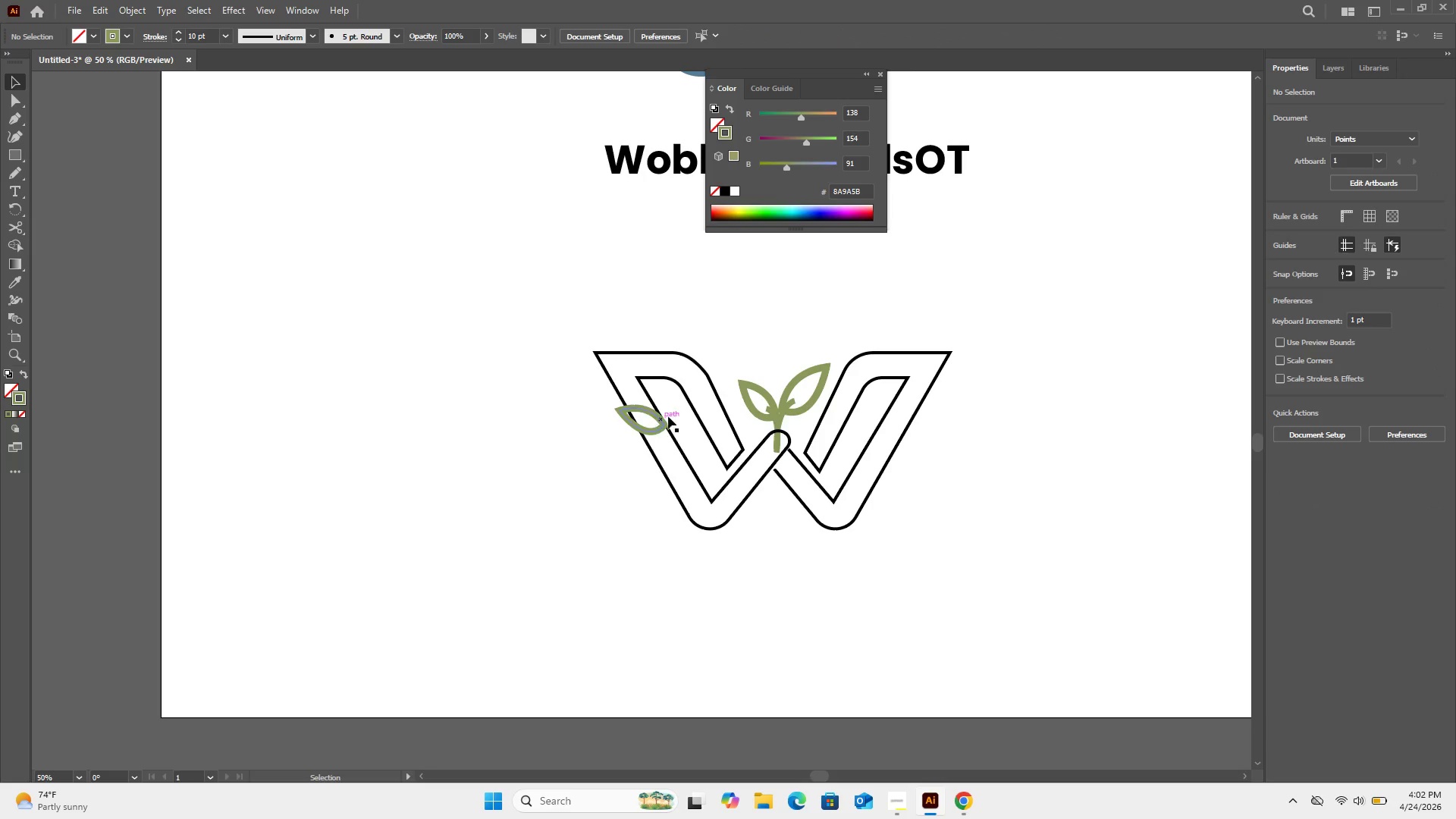 
wait(5.03)
 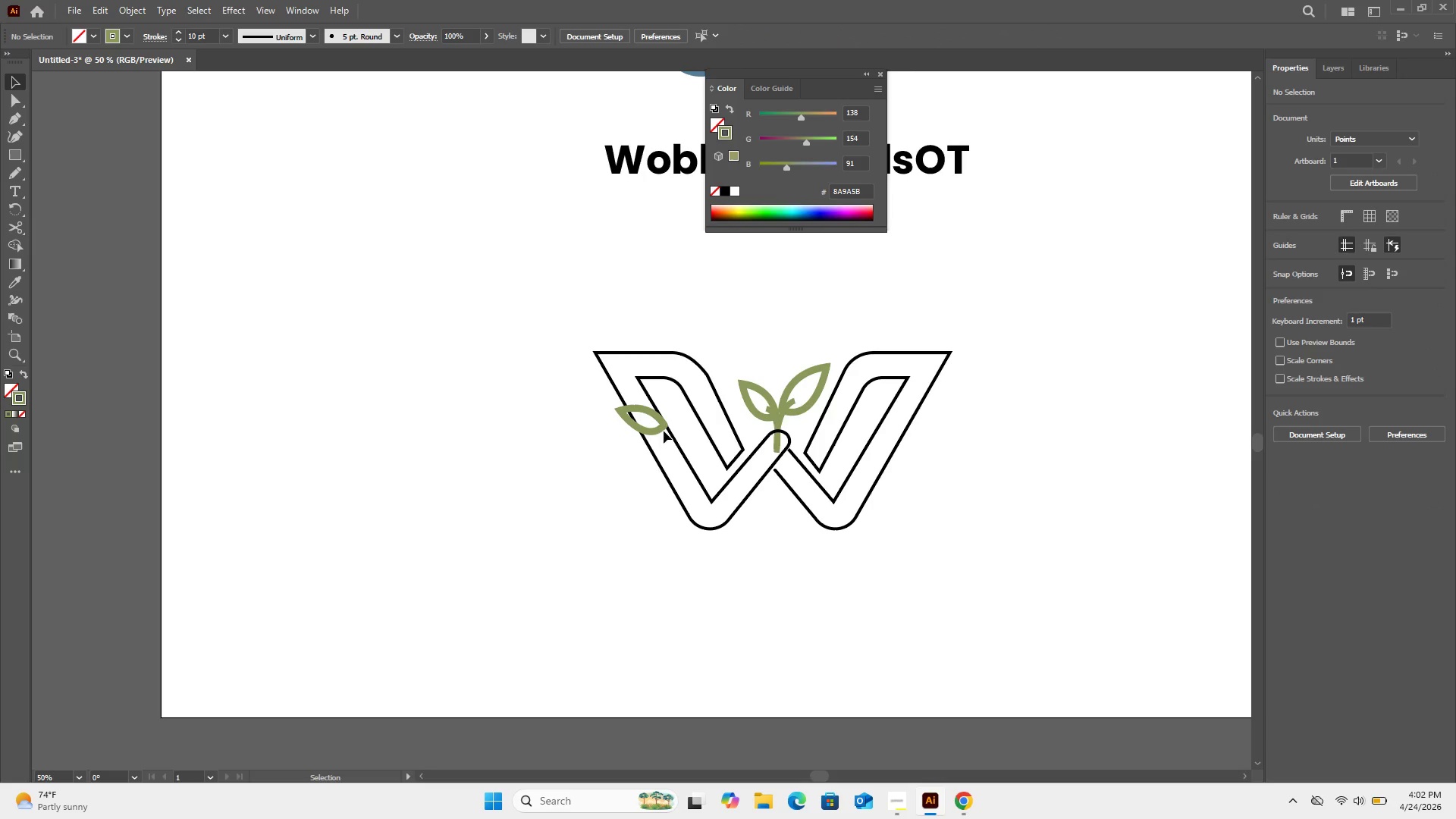 
left_click([826, 368])
 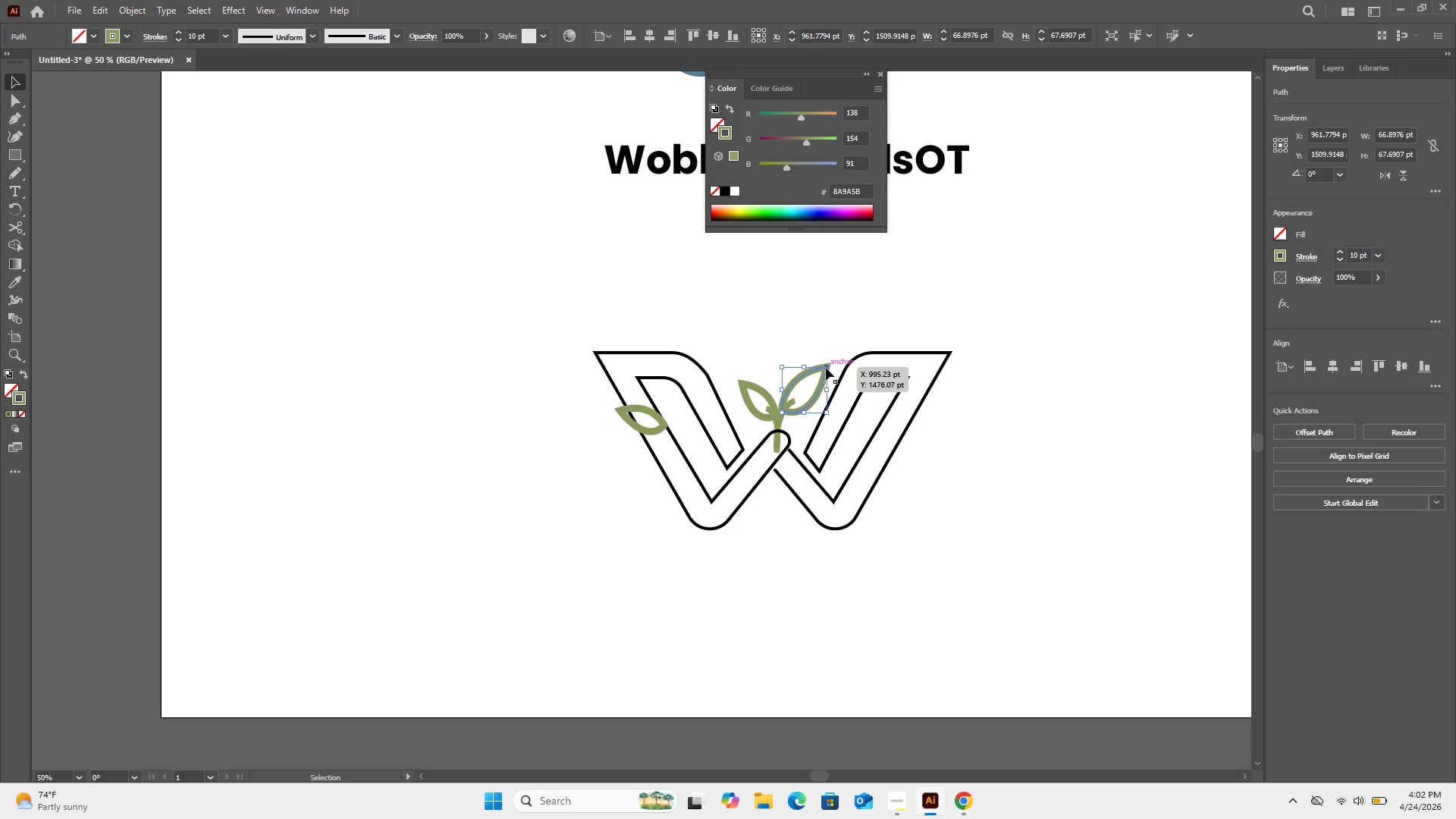 
key(Control+C)
 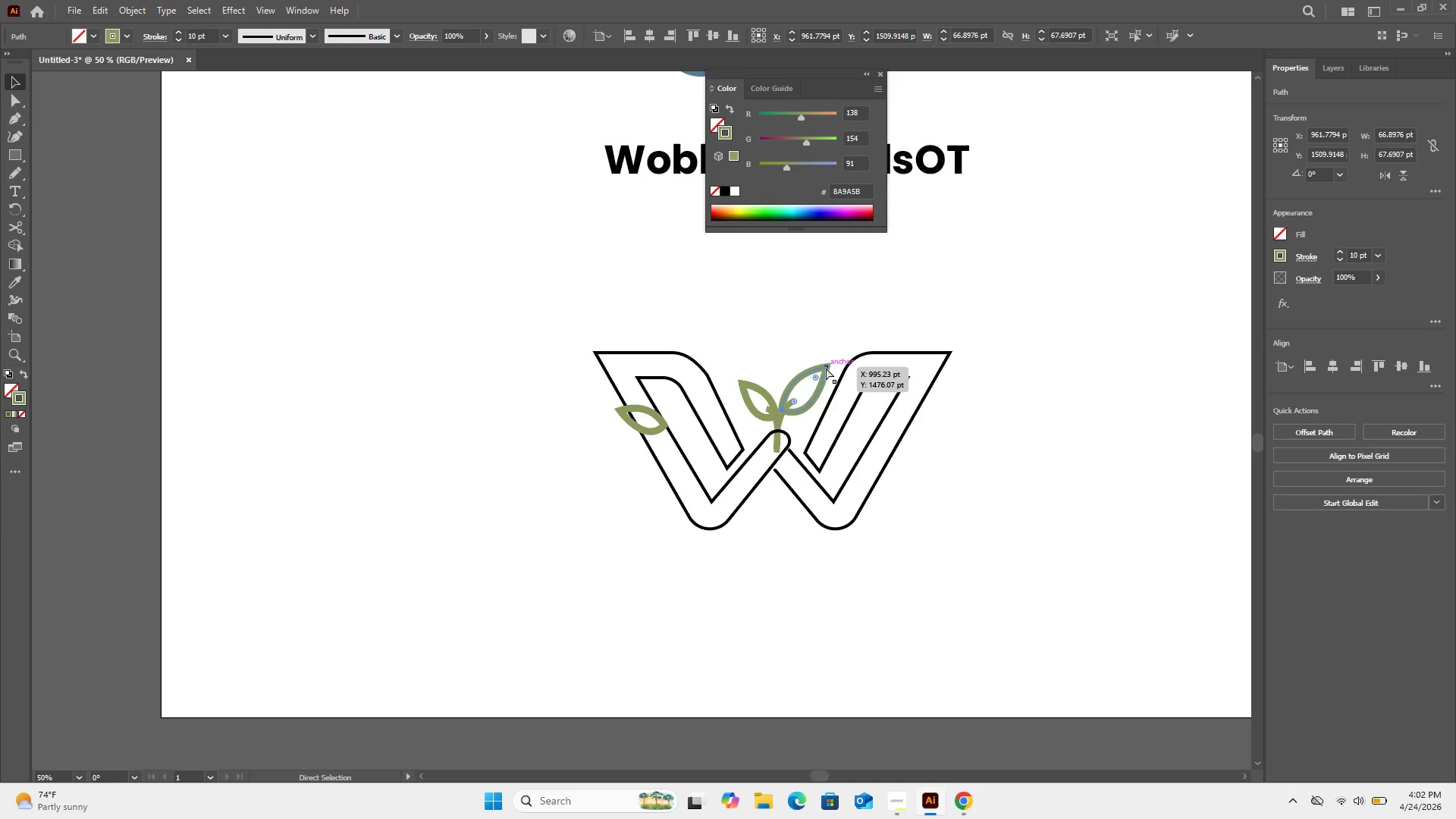 
key(Control+V)
 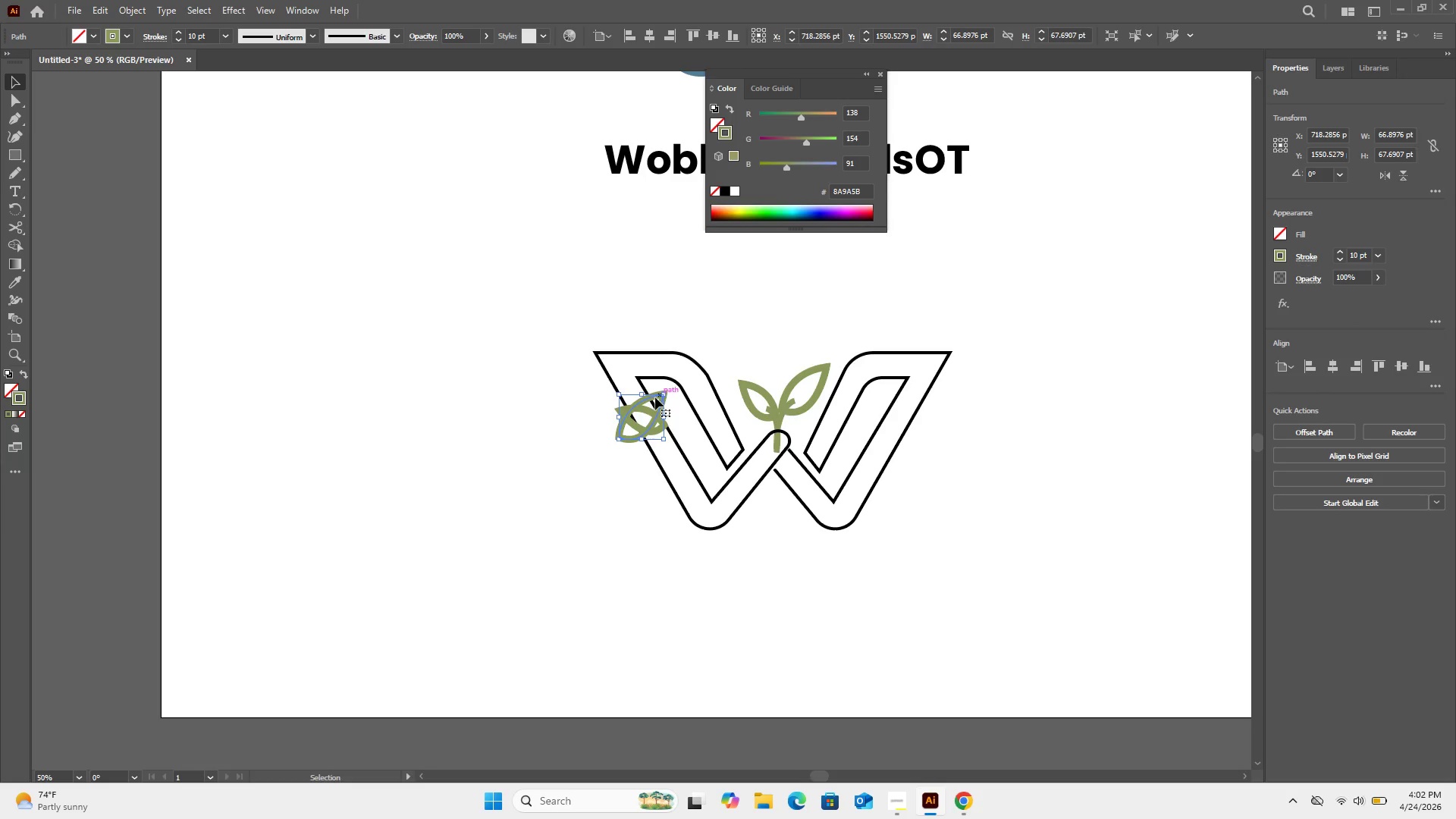 
left_click_drag(start_coordinate=[642, 400], to_coordinate=[675, 406])
 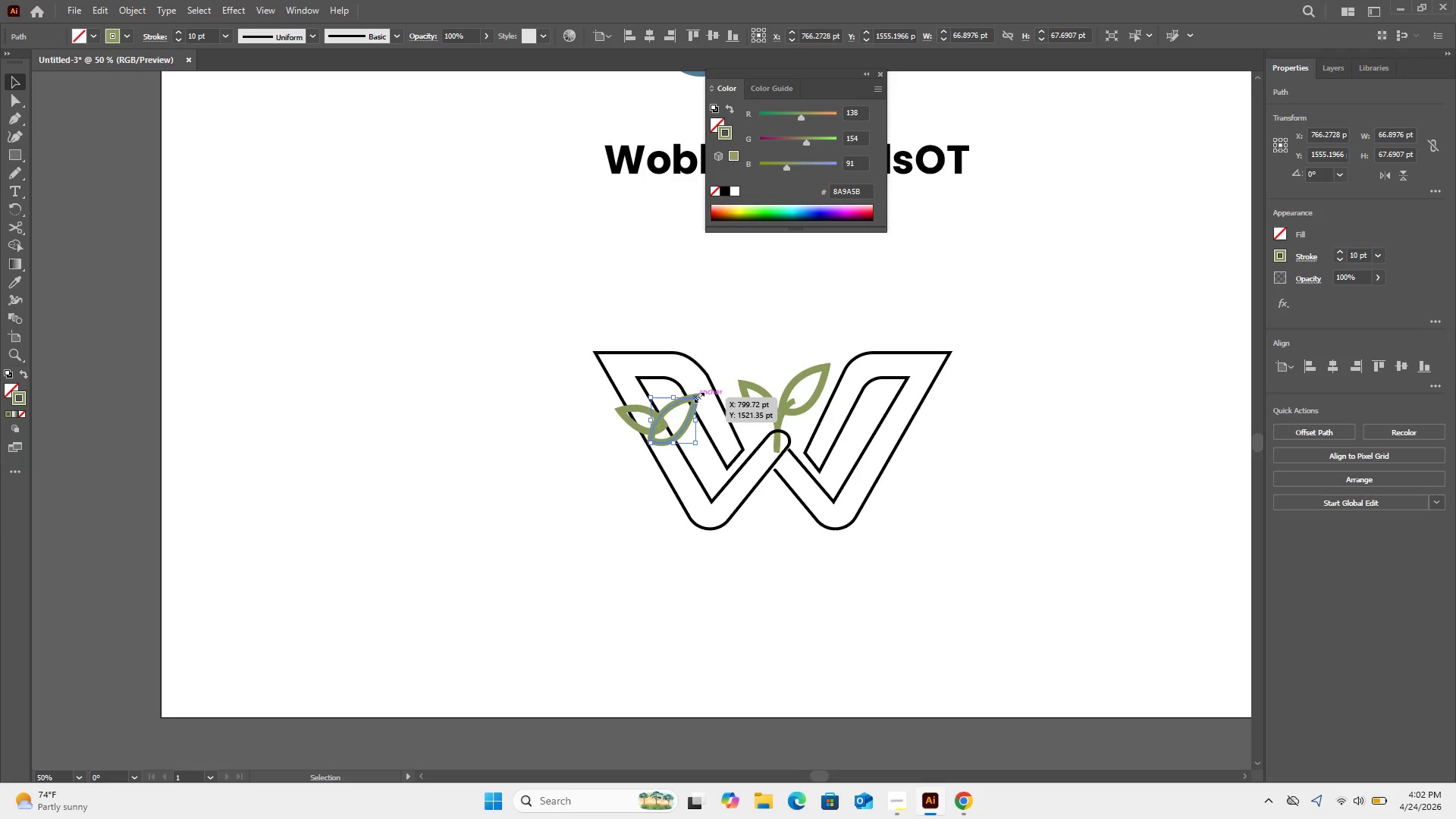 
hold_key(key=ControlRight, duration=0.77)
 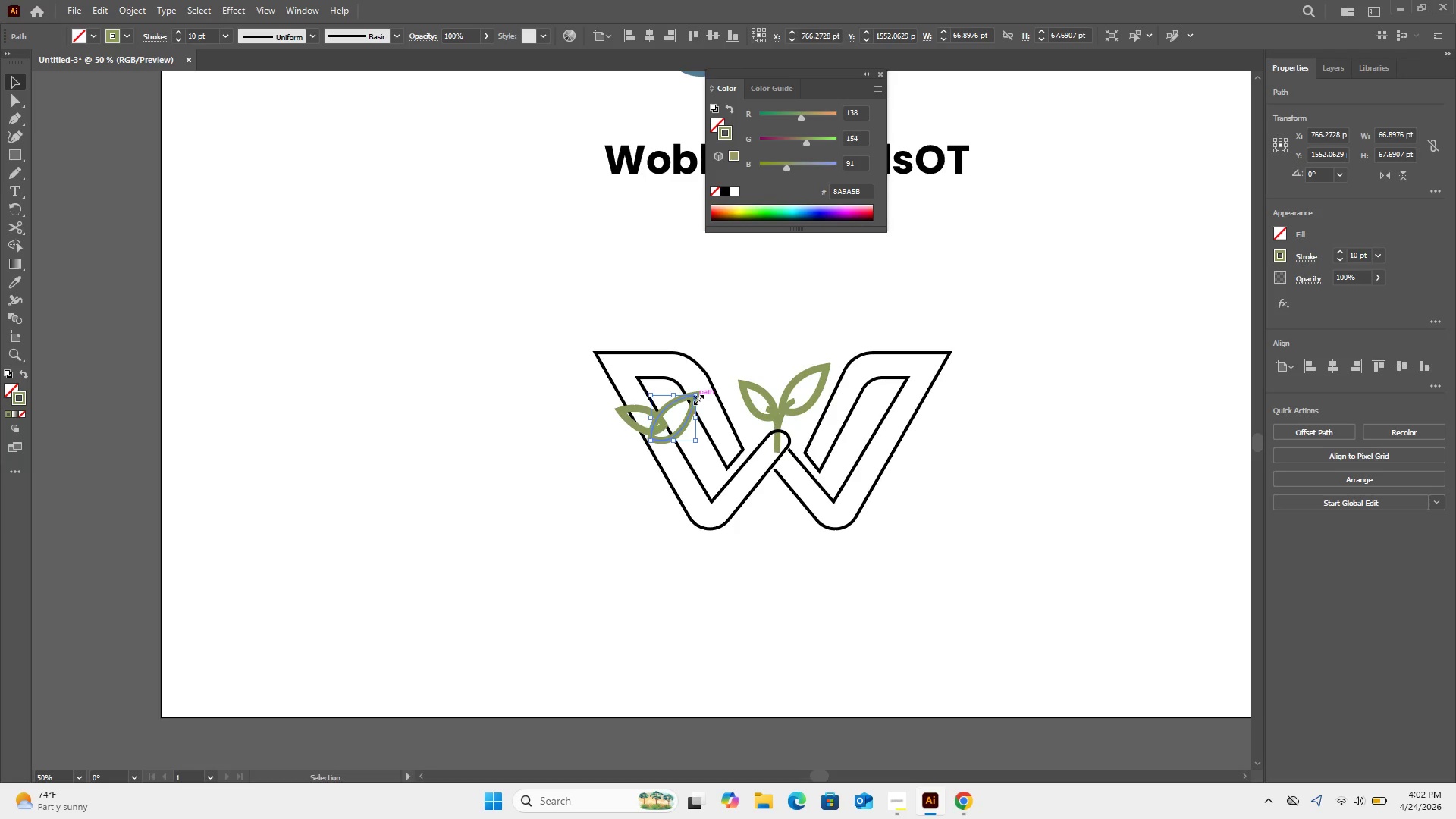 
hold_key(key=ShiftRight, duration=1.67)
left_click_drag(start_coordinate=[697, 398], to_coordinate=[679, 401])
 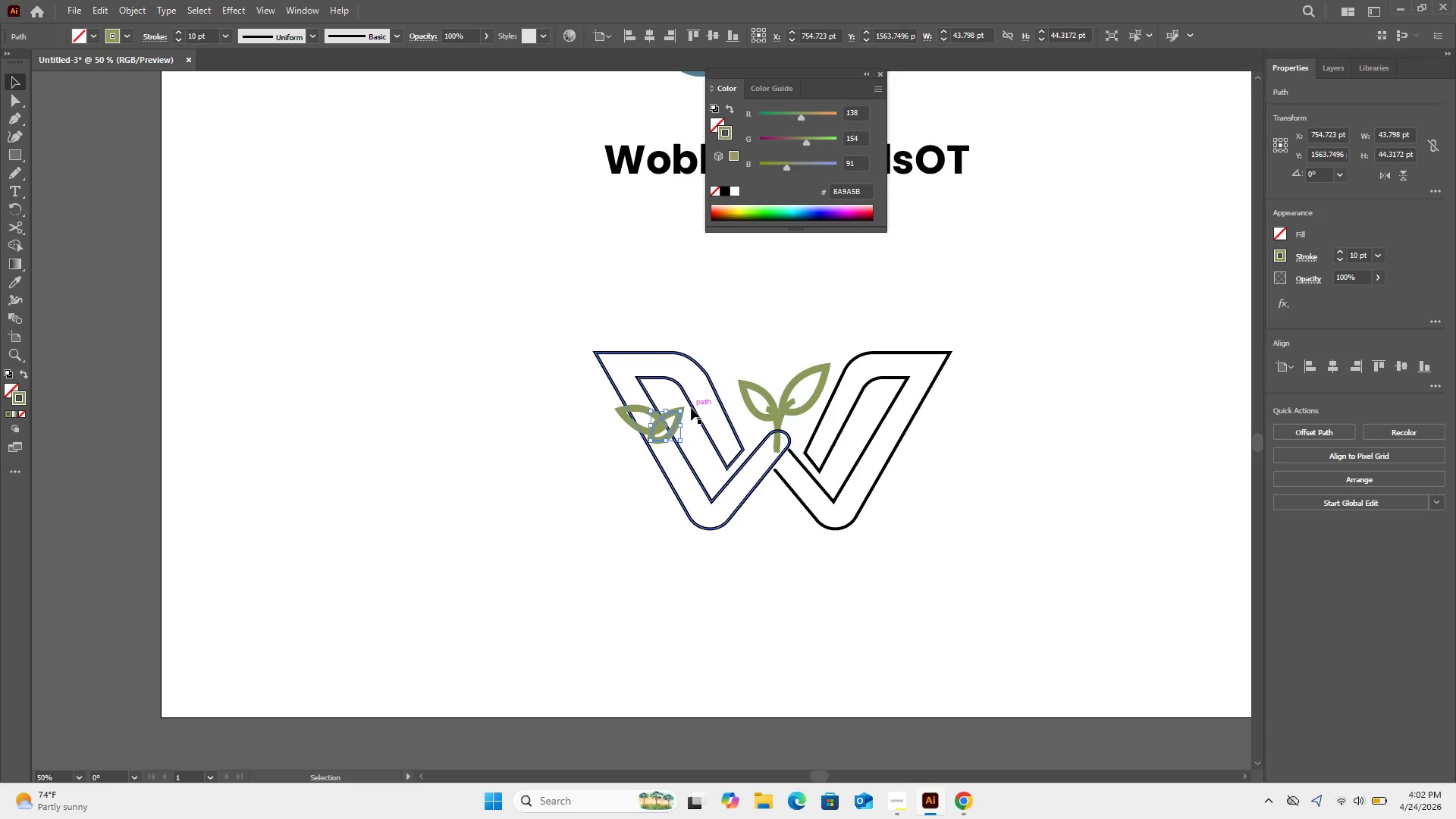 
wait(5.01)
 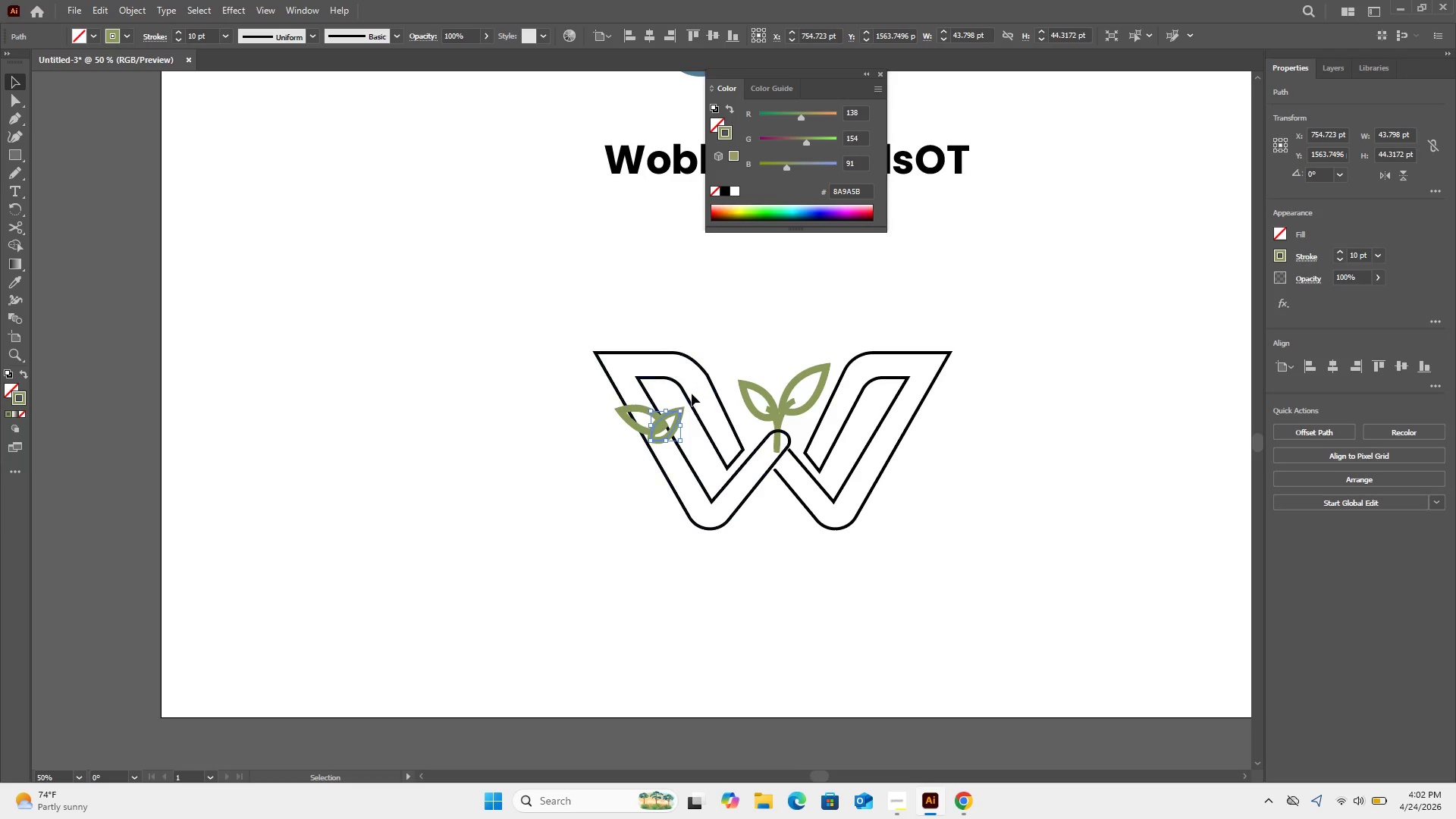 
left_click_drag(start_coordinate=[687, 405], to_coordinate=[679, 395])
 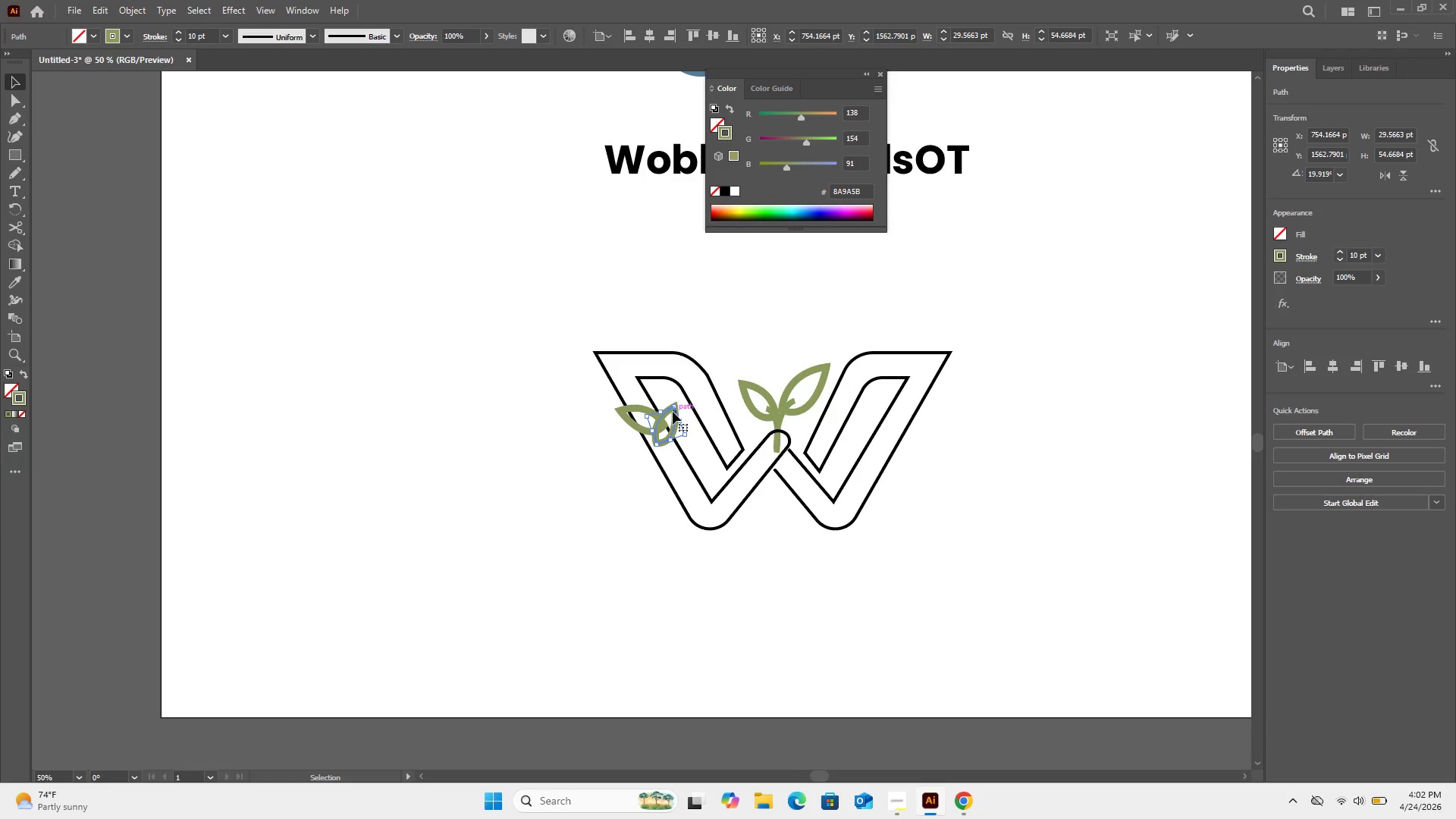 
left_click_drag(start_coordinate=[672, 412], to_coordinate=[679, 391])
 